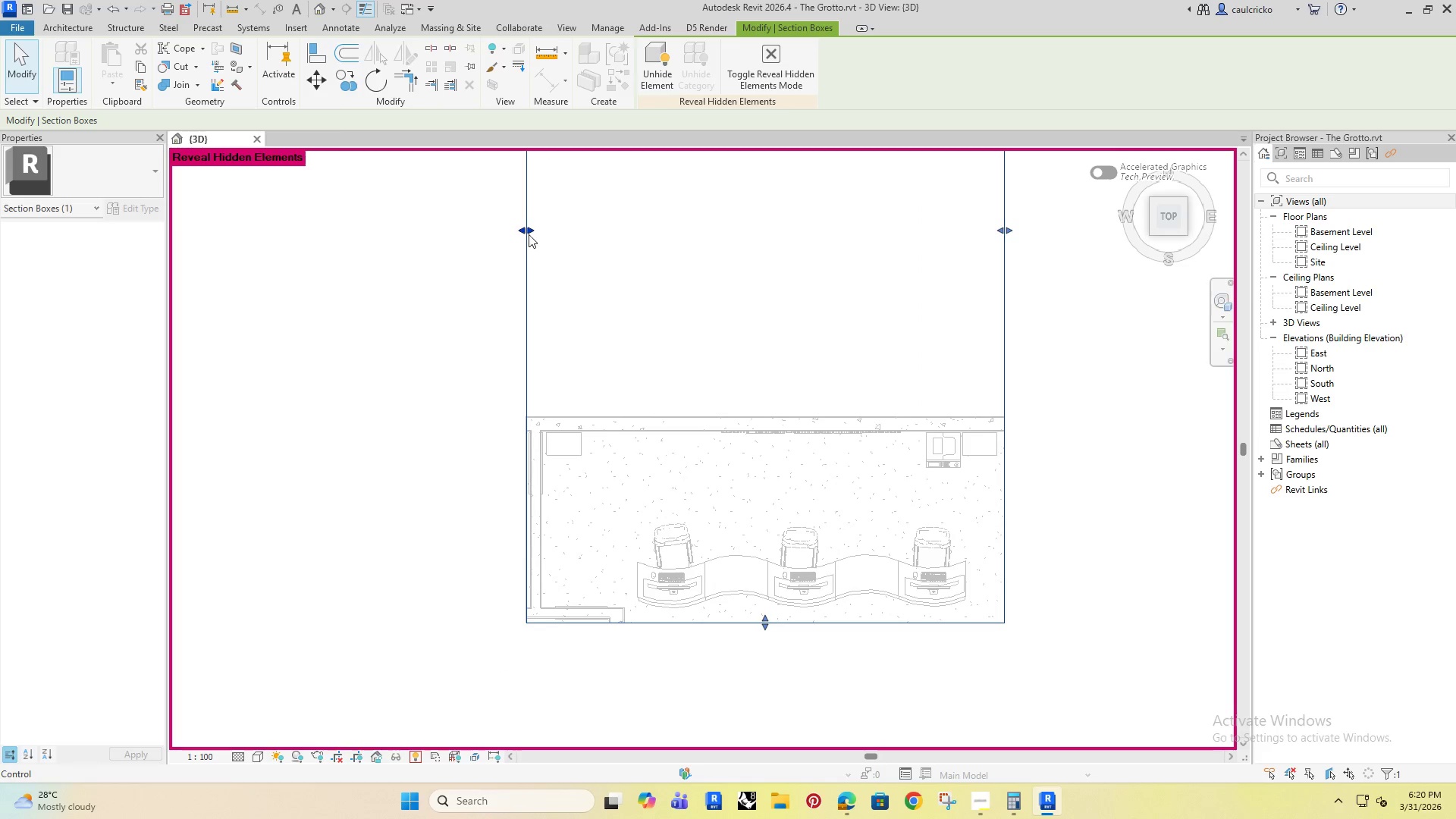 
left_click_drag(start_coordinate=[527, 232], to_coordinate=[544, 234])
 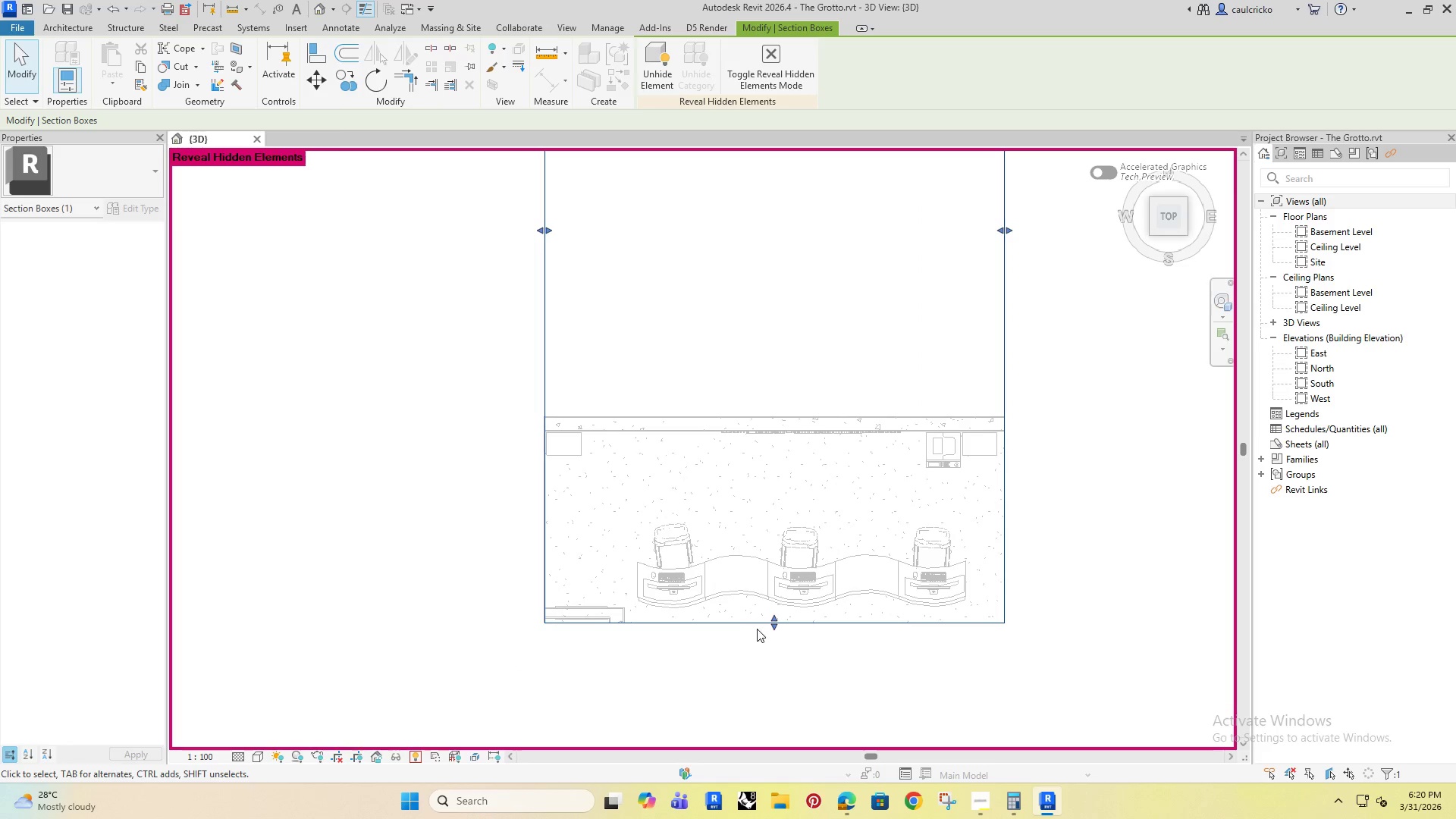 
left_click_drag(start_coordinate=[774, 631], to_coordinate=[761, 719])
 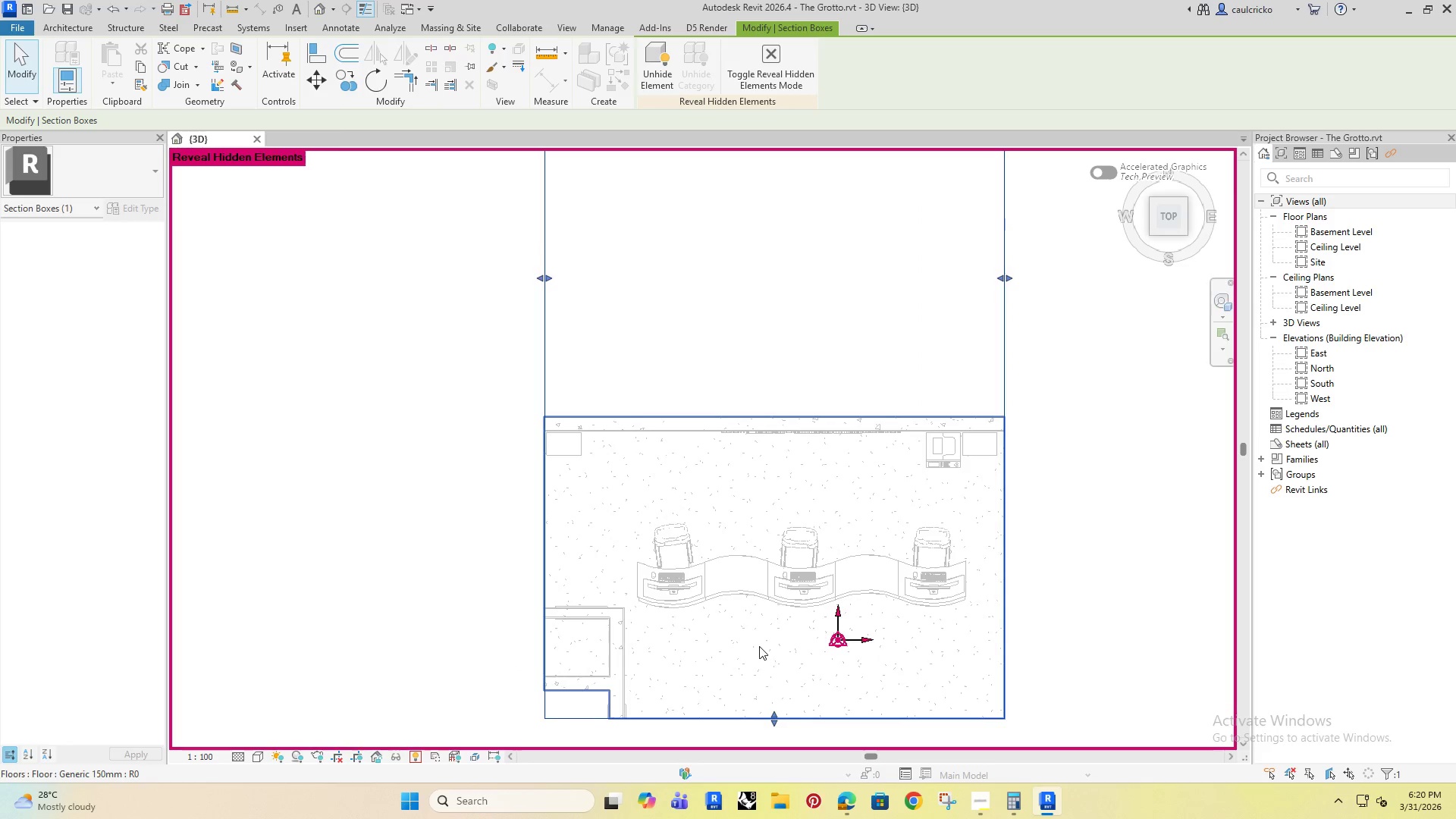 
scroll: coordinate [759, 632], scroll_direction: down, amount: 3.0
 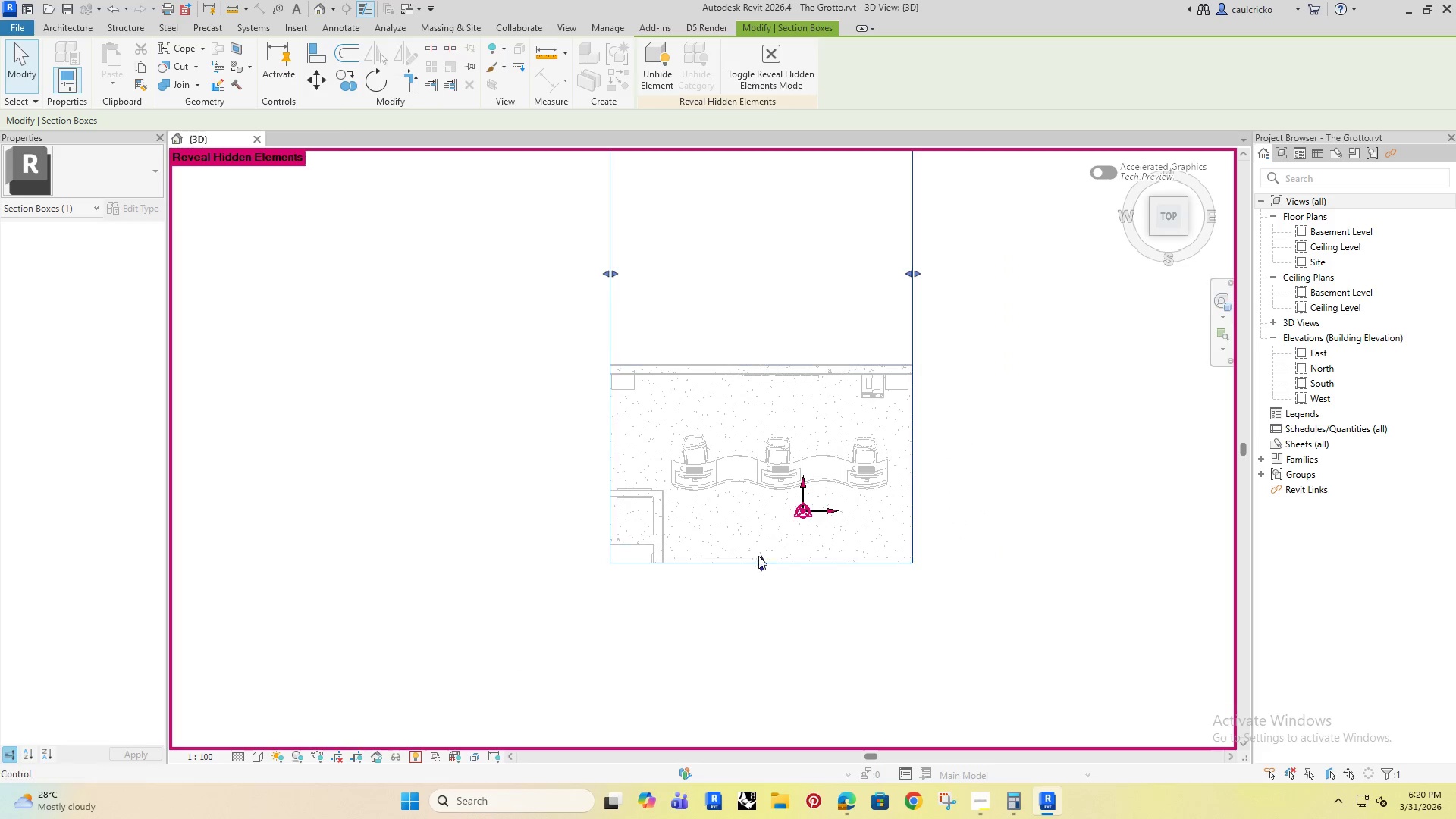 
left_click_drag(start_coordinate=[761, 565], to_coordinate=[753, 625])
 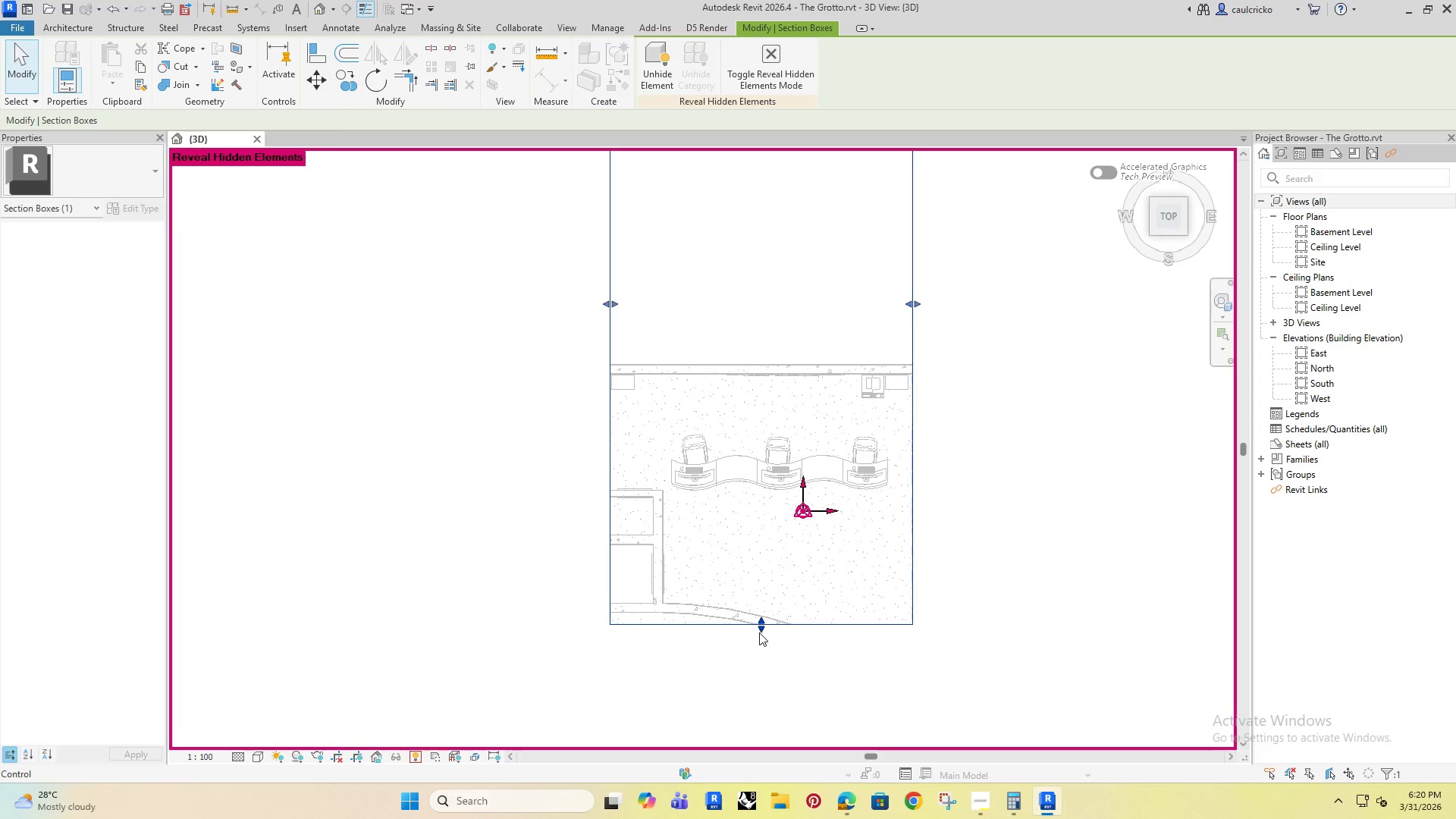 
left_click_drag(start_coordinate=[759, 631], to_coordinate=[758, 676])
 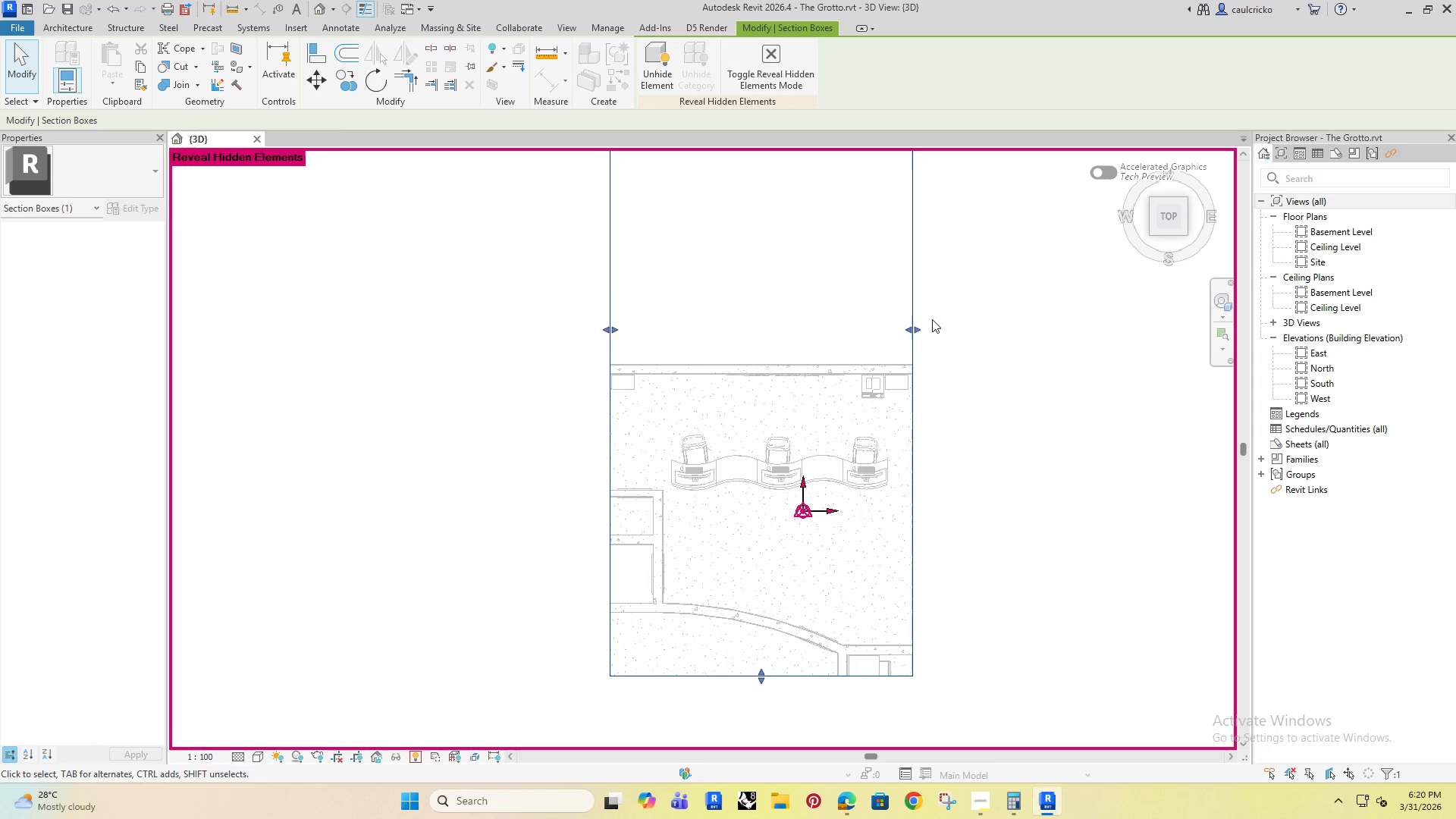 
left_click_drag(start_coordinate=[912, 329], to_coordinate=[969, 316])
 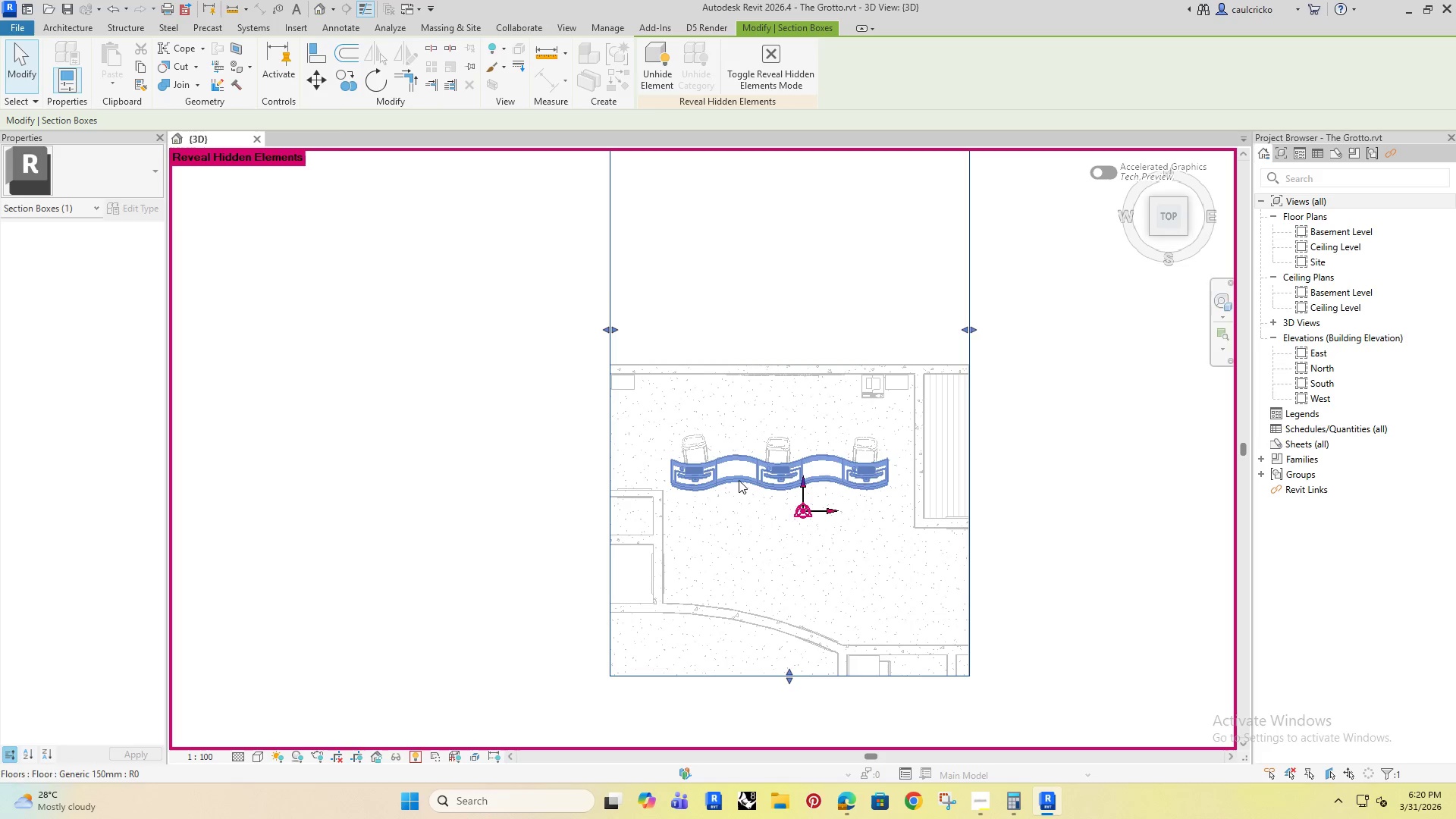 
scroll: coordinate [782, 383], scroll_direction: down, amount: 4.0
 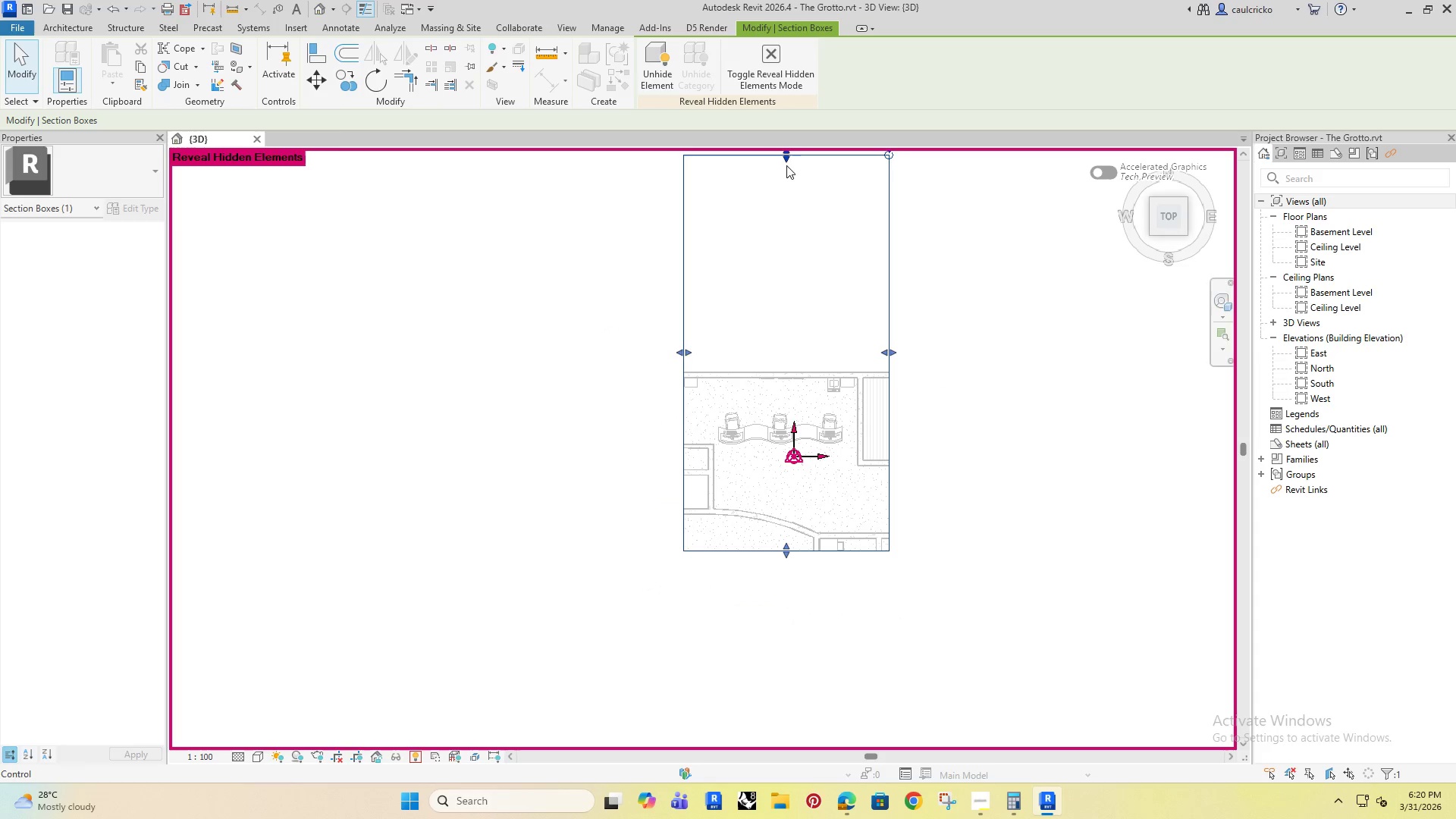 
left_click_drag(start_coordinate=[786, 163], to_coordinate=[779, 362])
 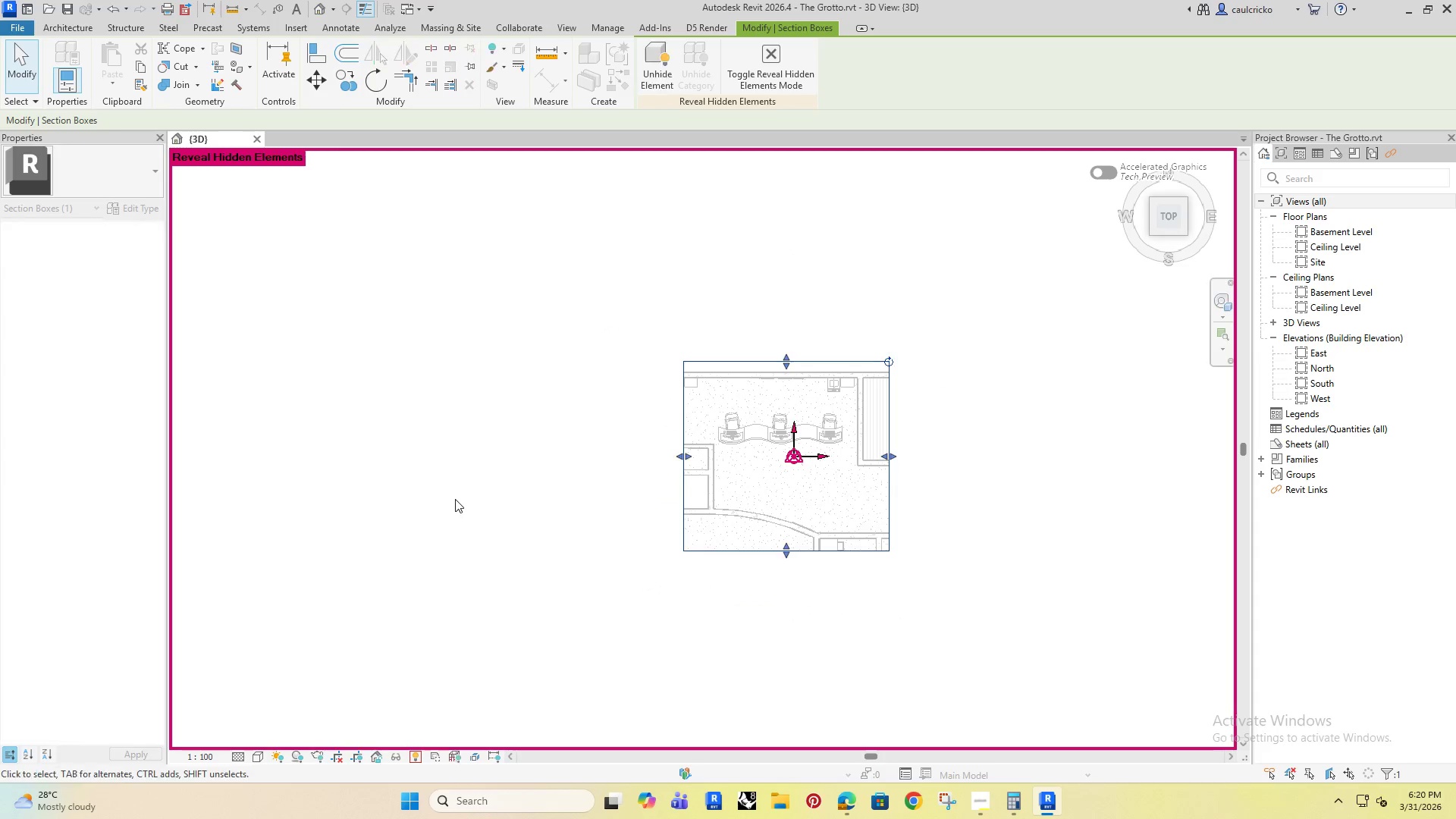 
left_click_drag(start_coordinate=[455, 499], to_coordinate=[452, 505])
 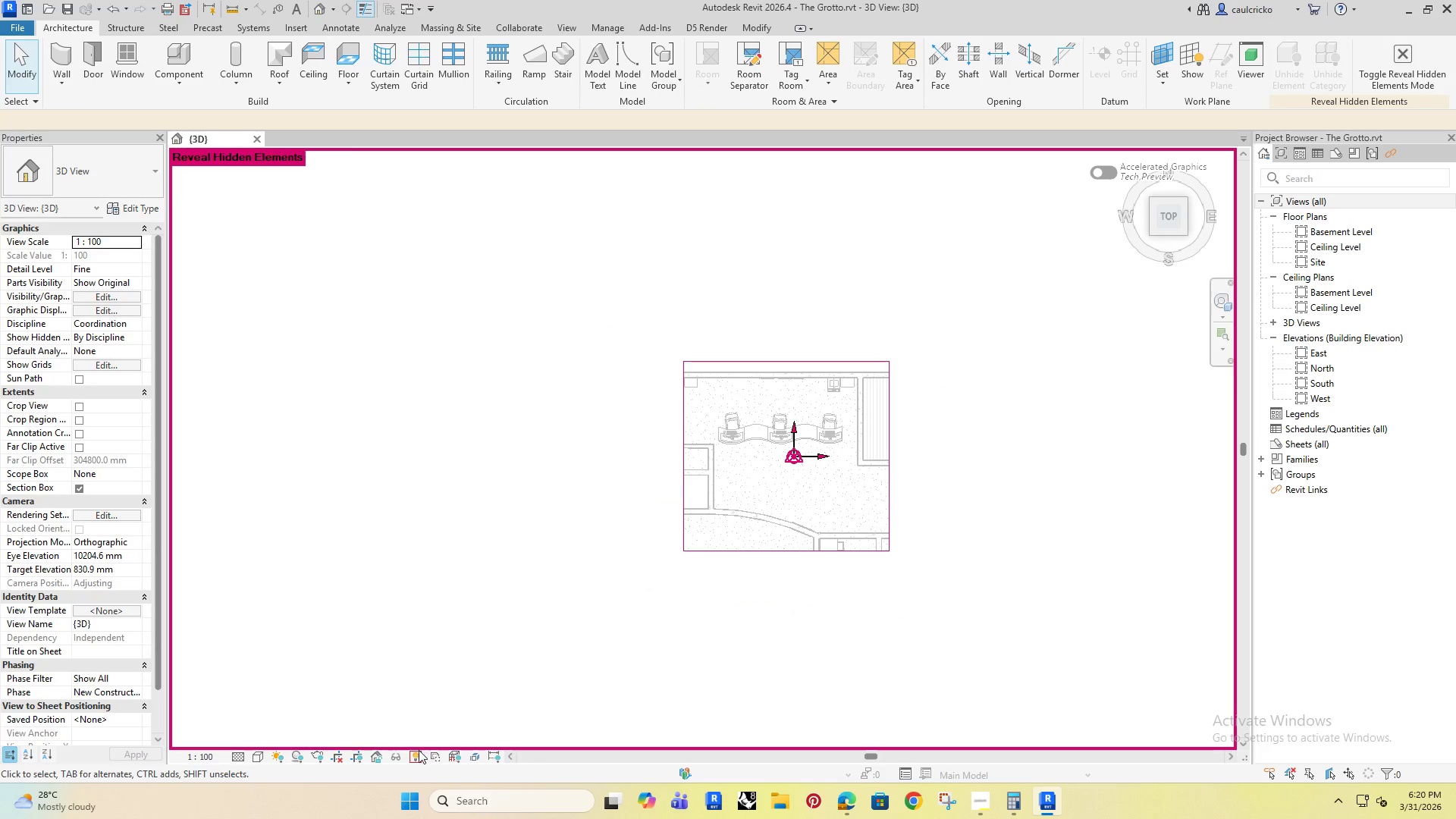 
left_click([419, 755])
 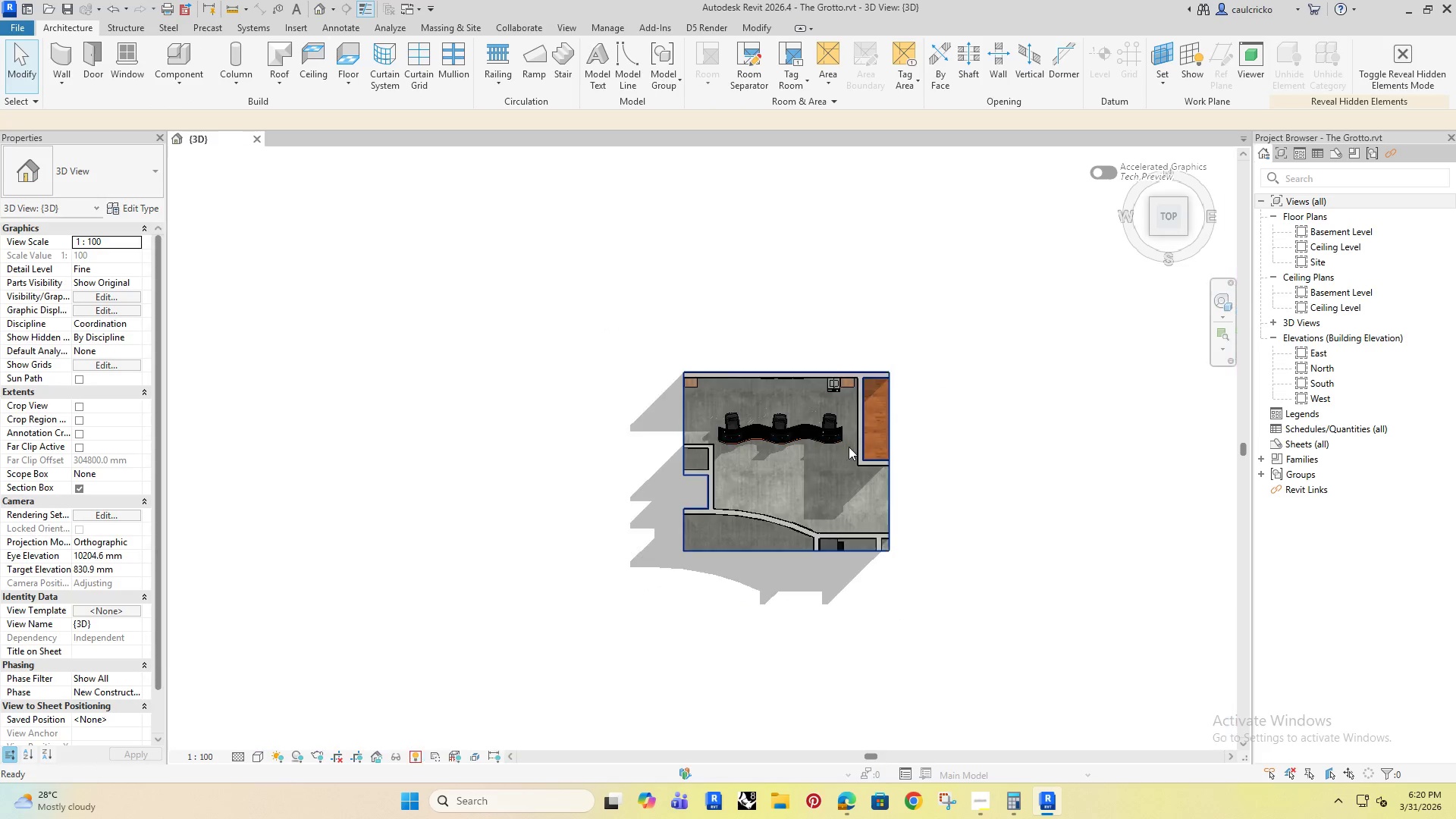 
hold_key(key=ShiftRight, duration=0.86)
 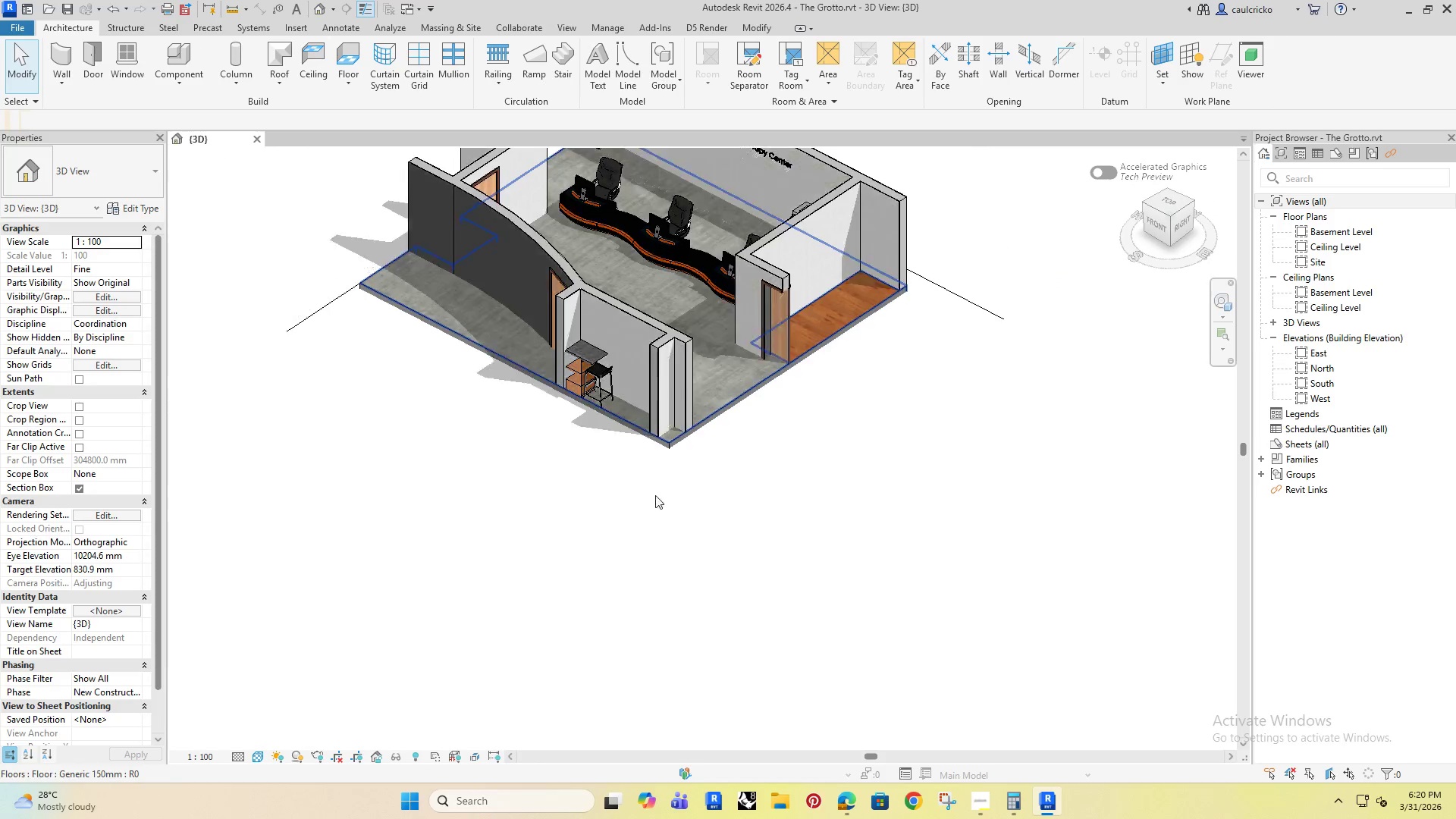 
scroll: coordinate [723, 496], scroll_direction: up, amount: 5.0
 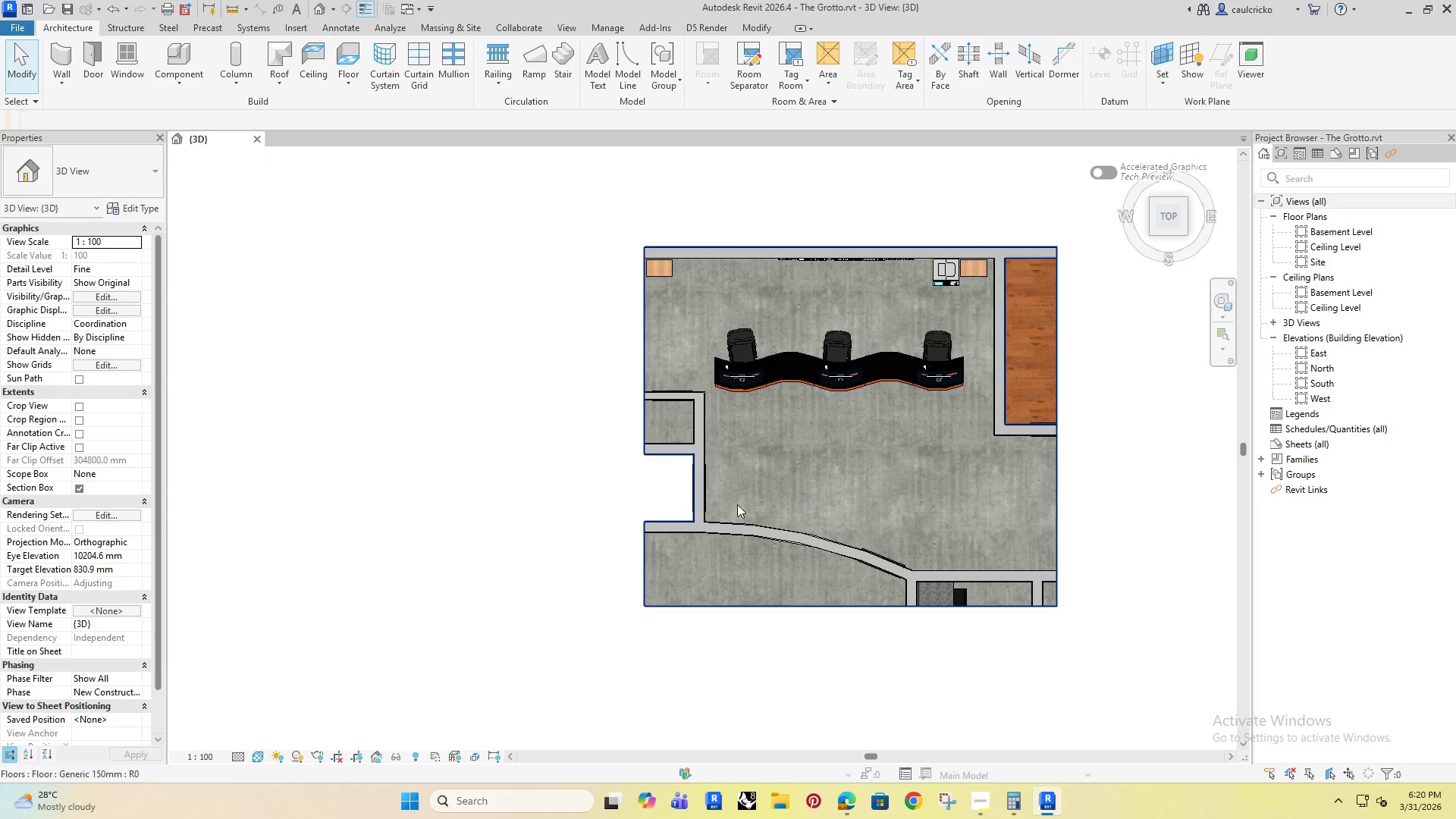 
hold_key(key=ShiftRight, duration=1.5)
 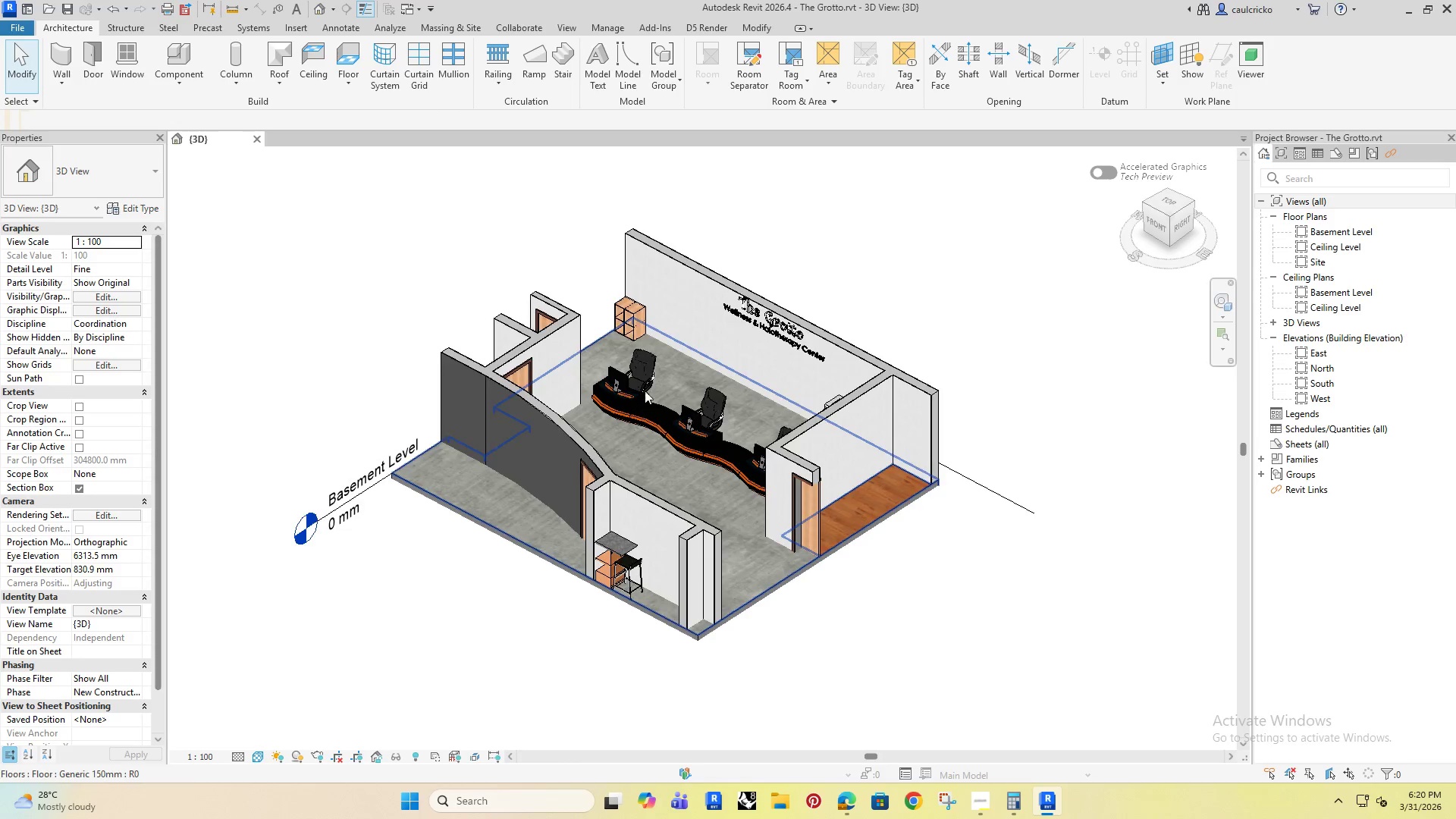 
scroll: coordinate [665, 408], scroll_direction: up, amount: 8.0
 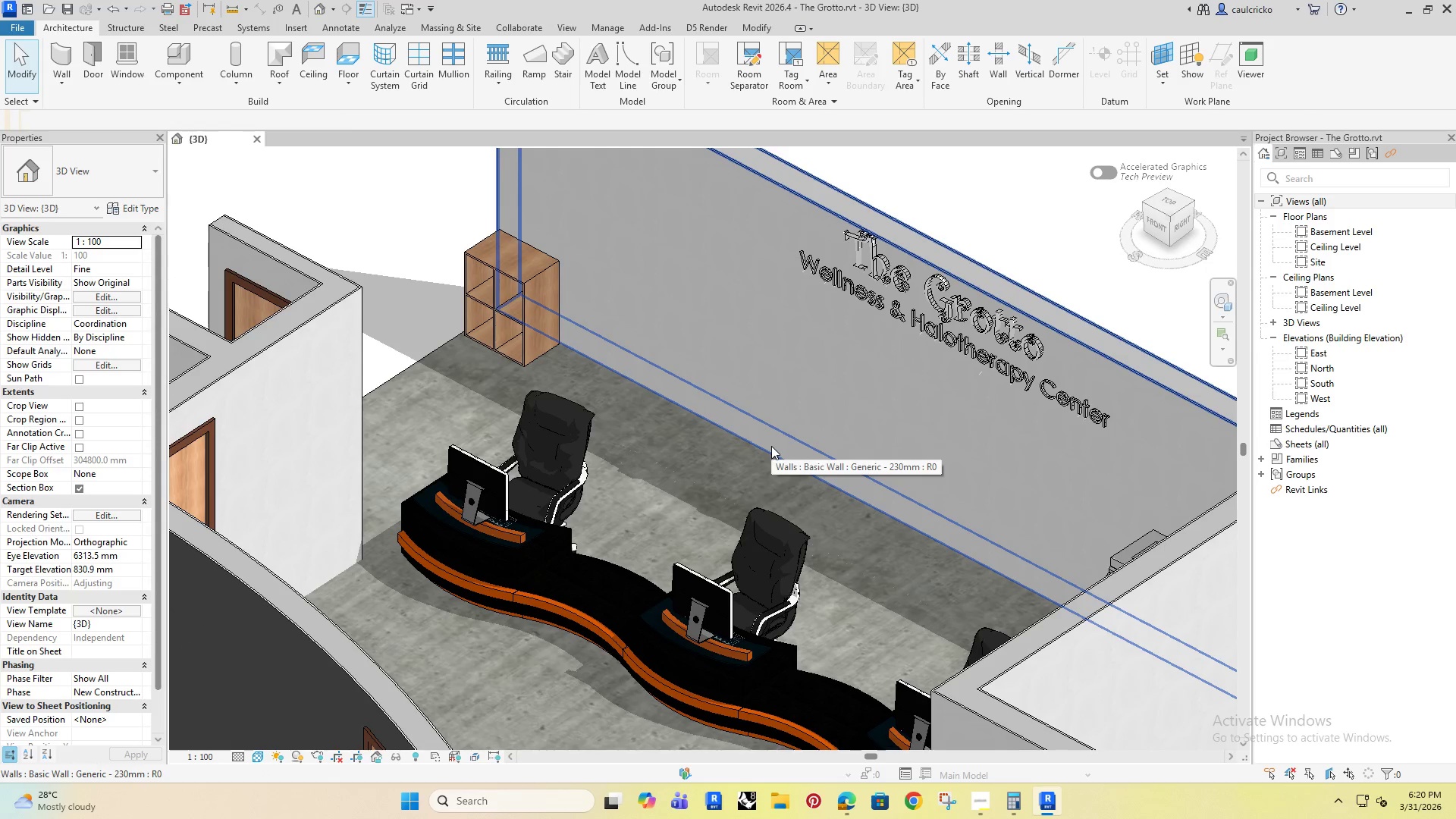 
wait(6.75)
 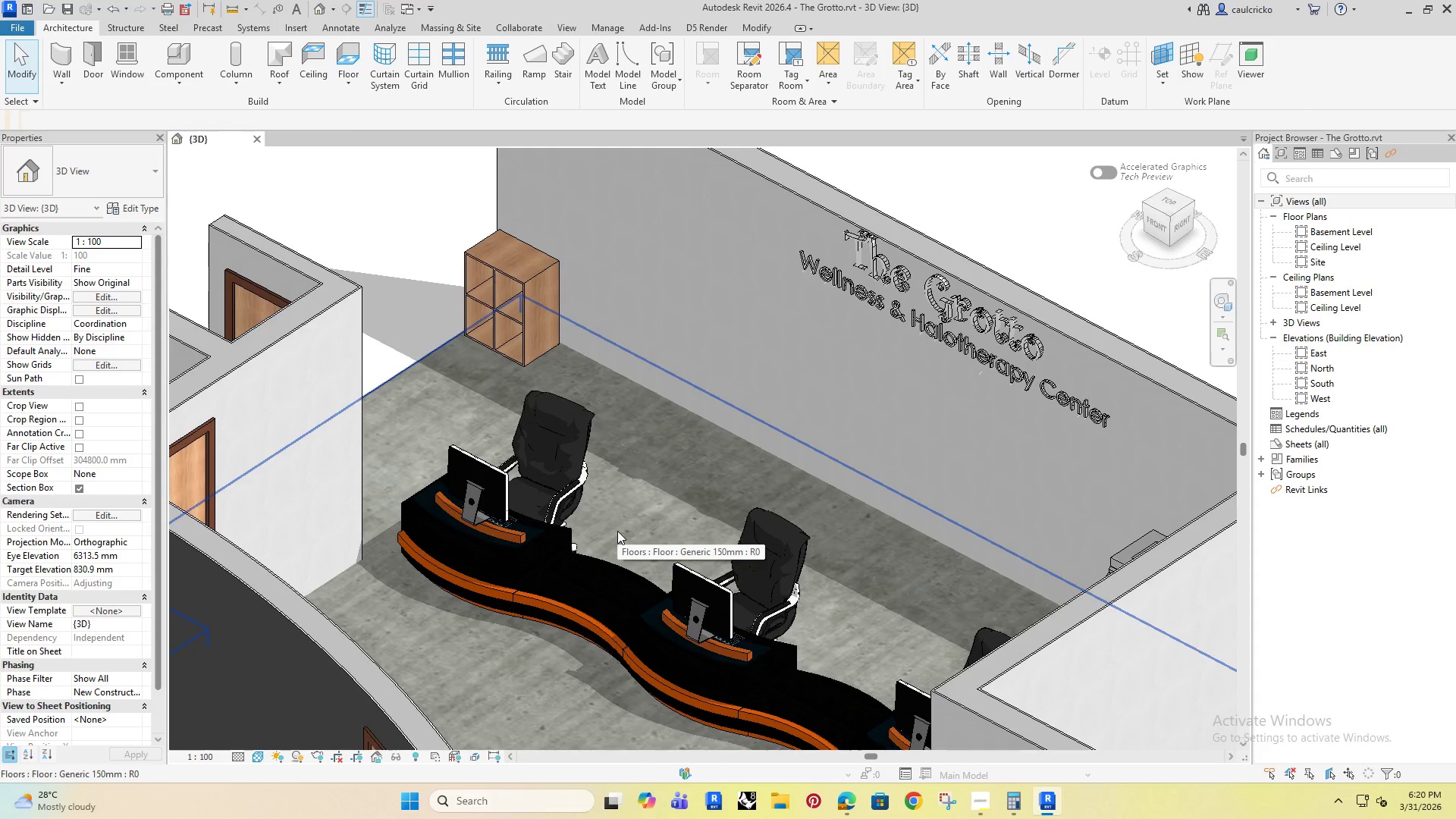 
double_click([1323, 236])
 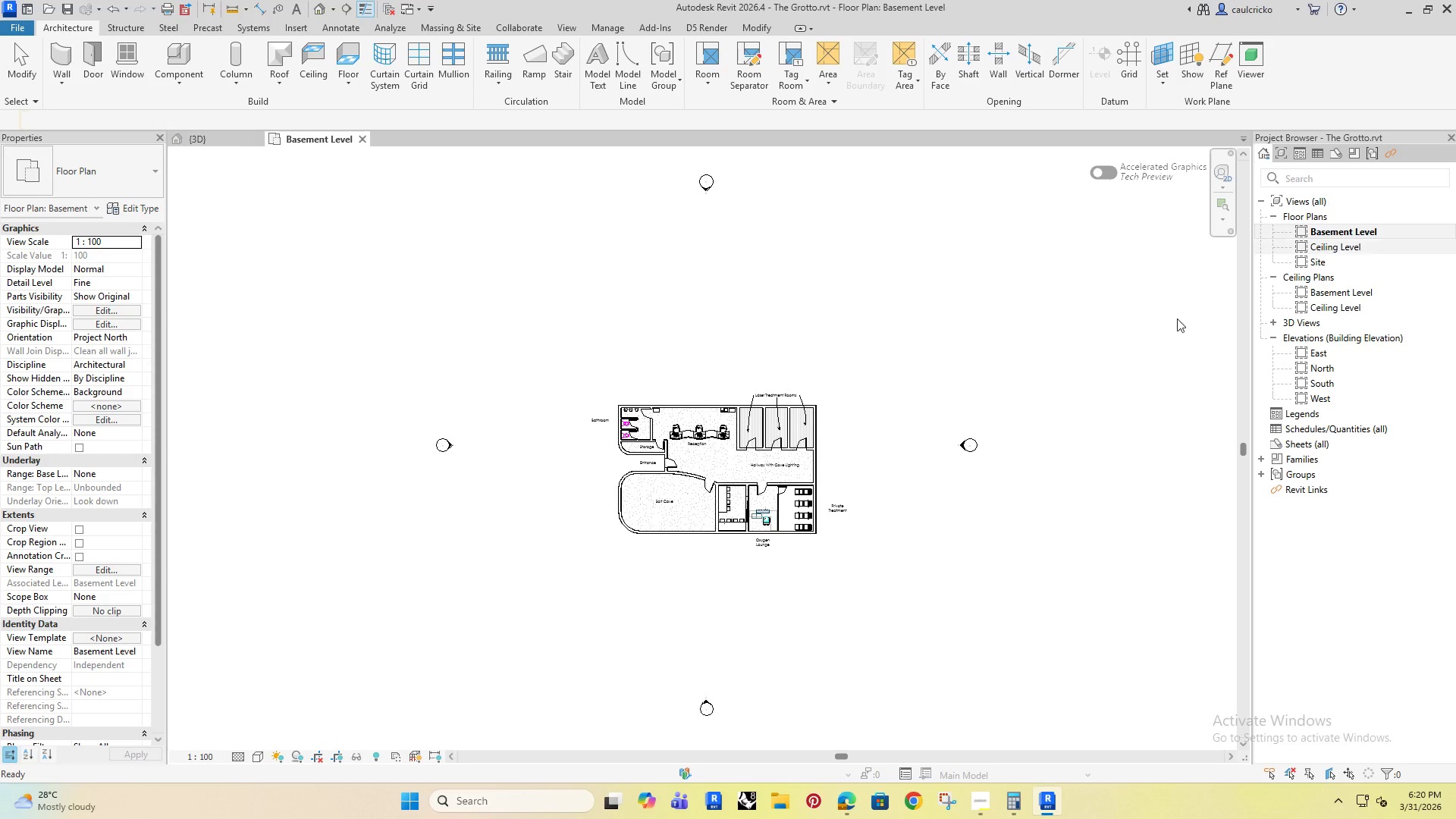 
scroll: coordinate [776, 485], scroll_direction: up, amount: 9.0
 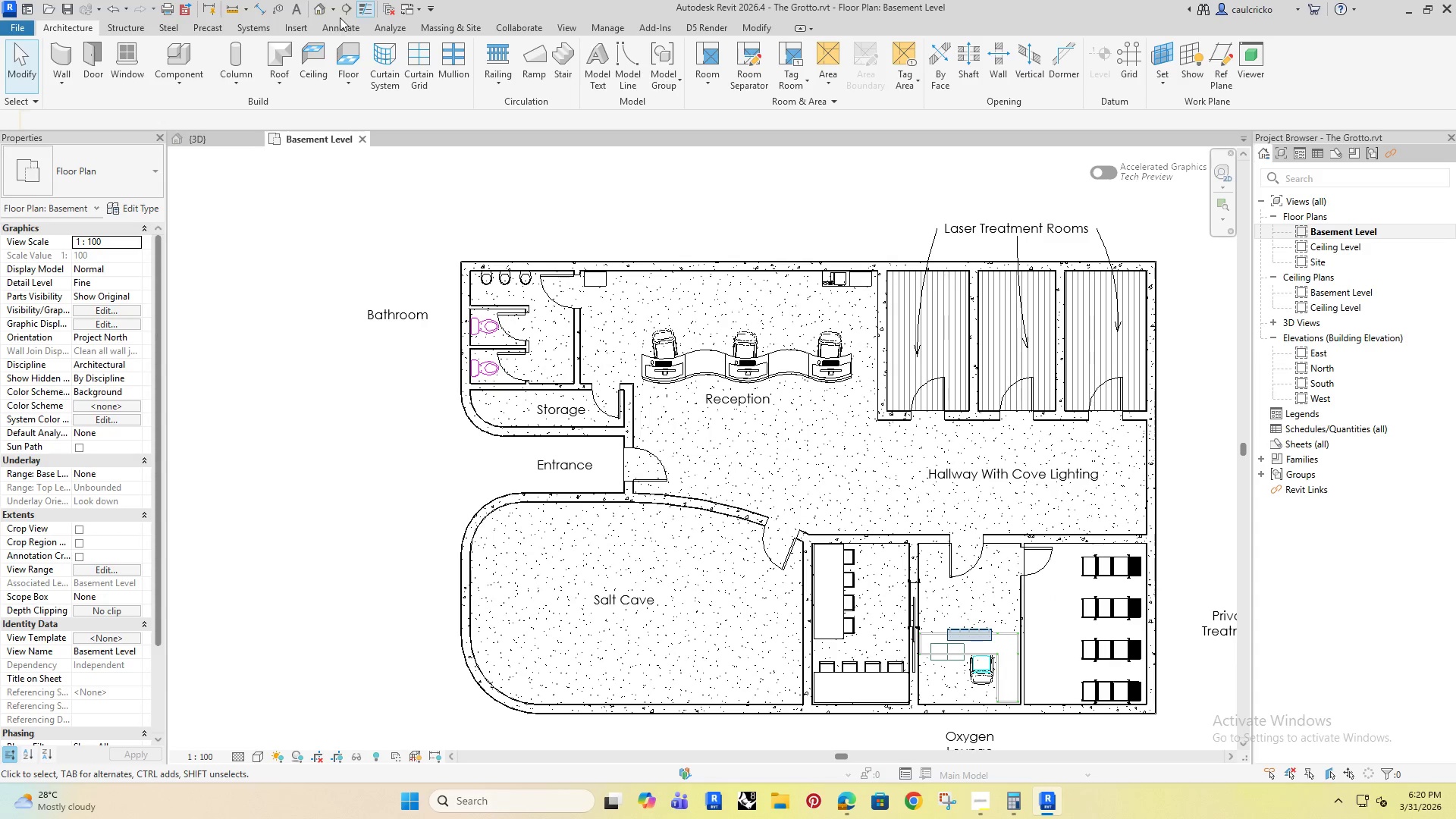 
left_click([331, 11])
 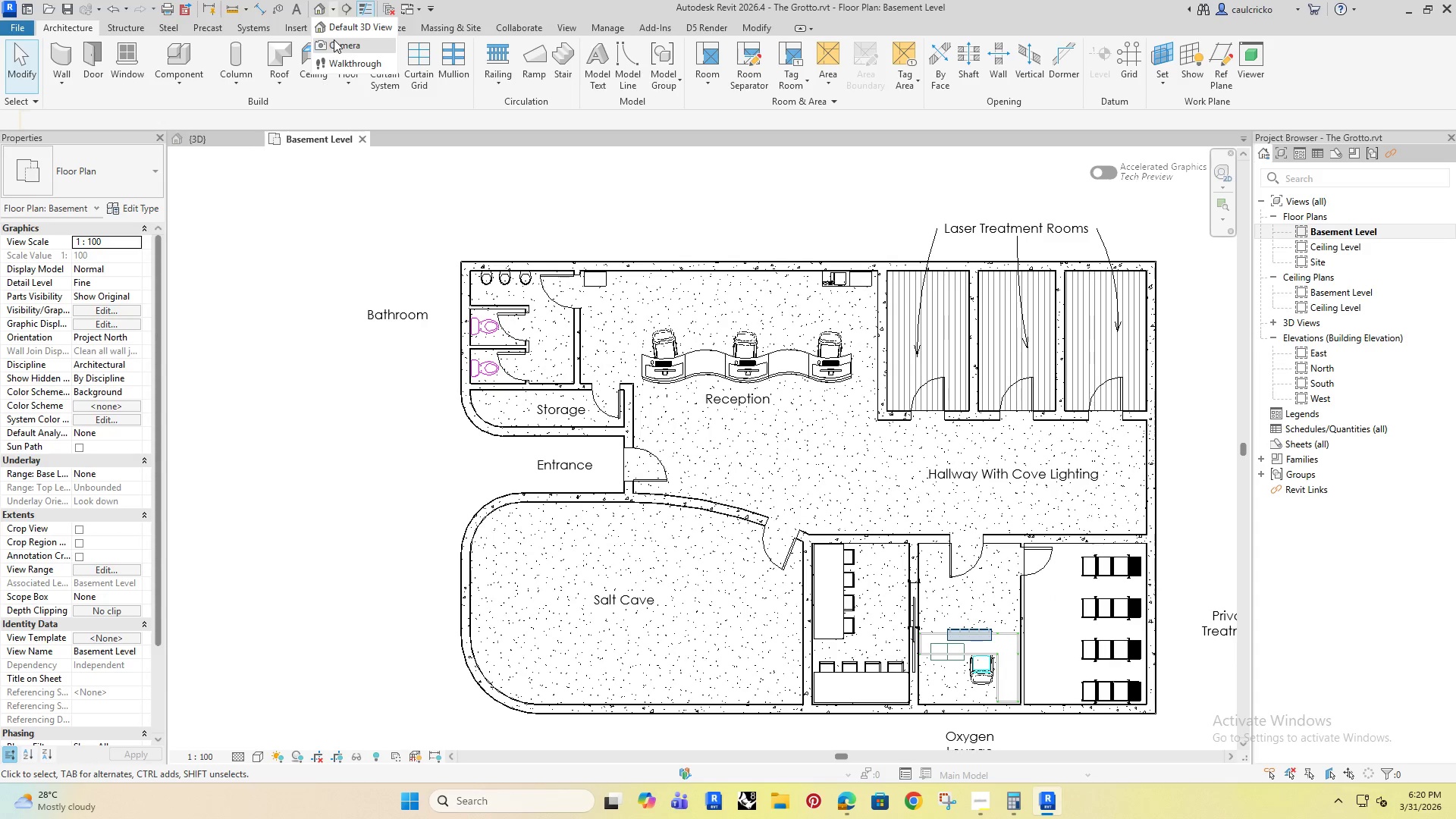 
left_click([341, 42])
 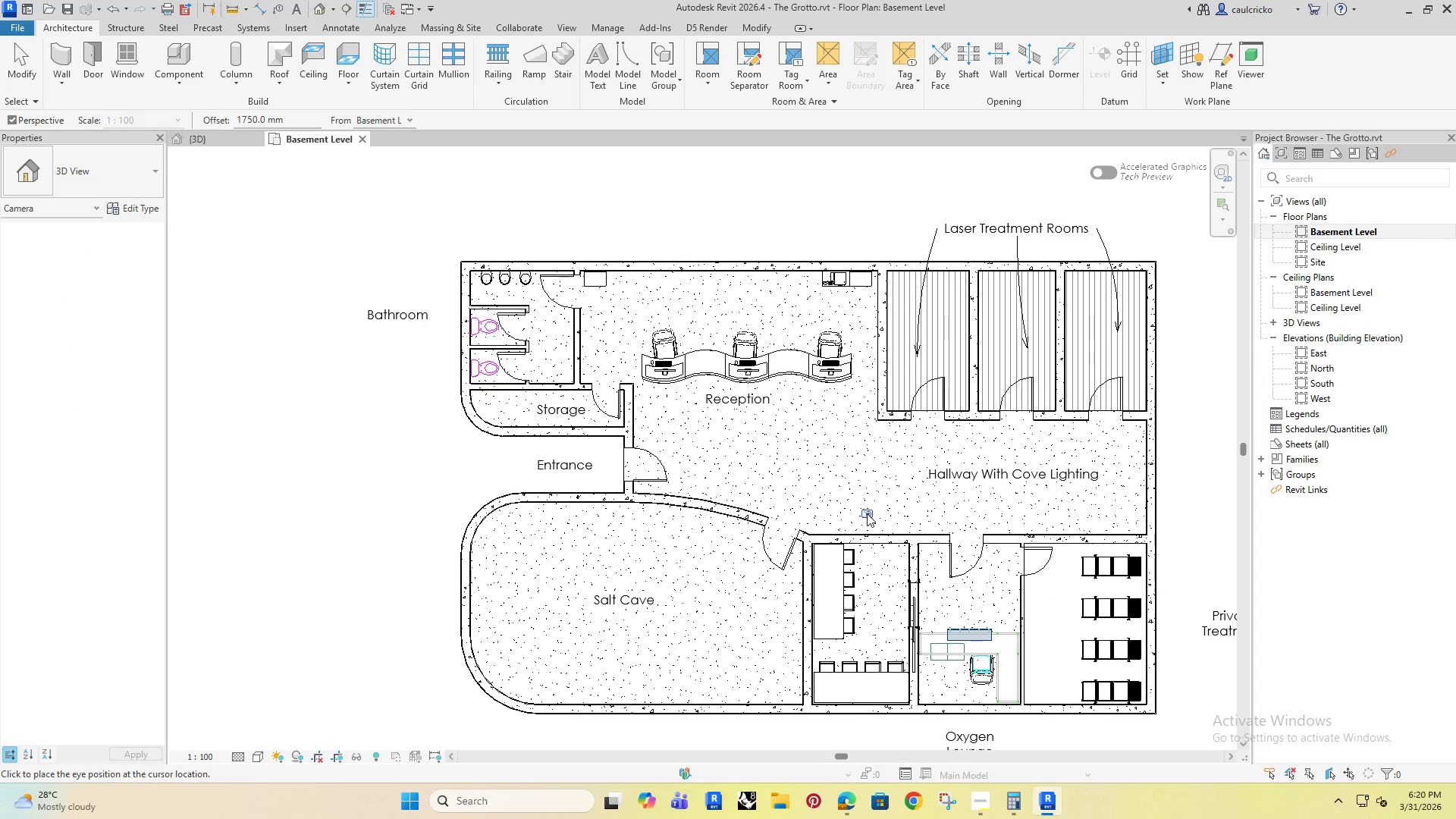 
left_click([873, 516])
 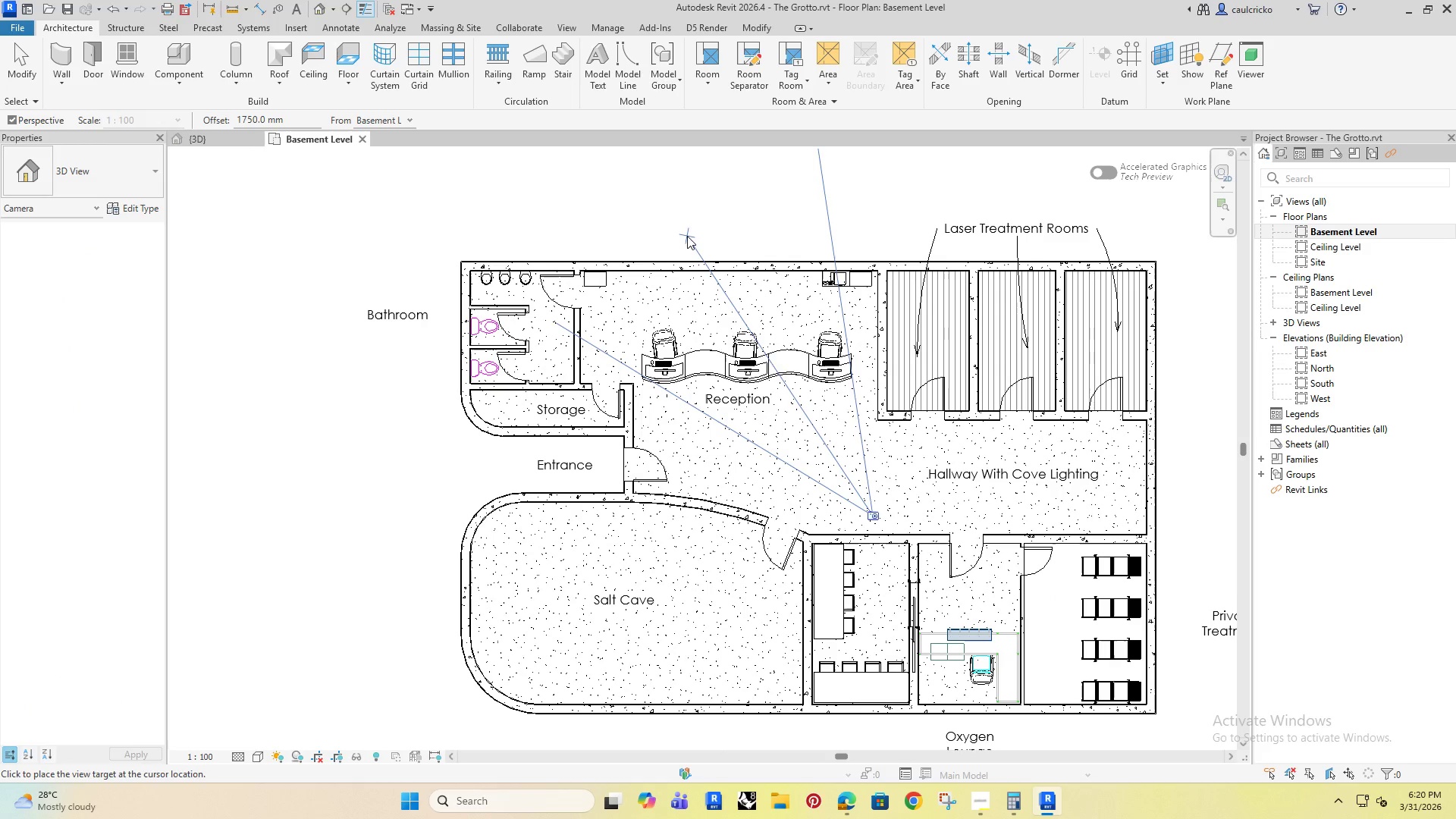 
left_click([687, 235])
 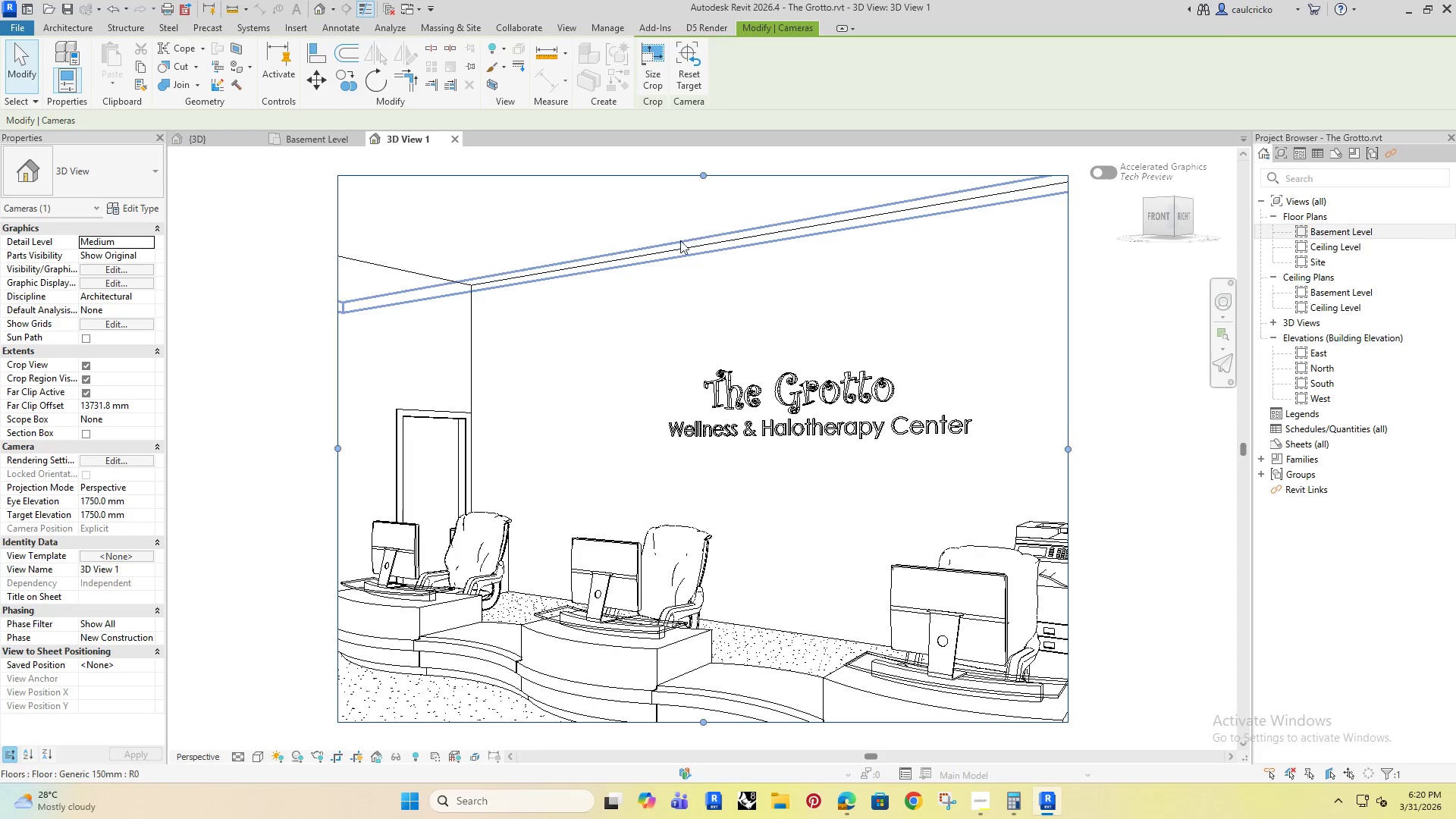 
scroll: coordinate [616, 296], scroll_direction: down, amount: 1.0
 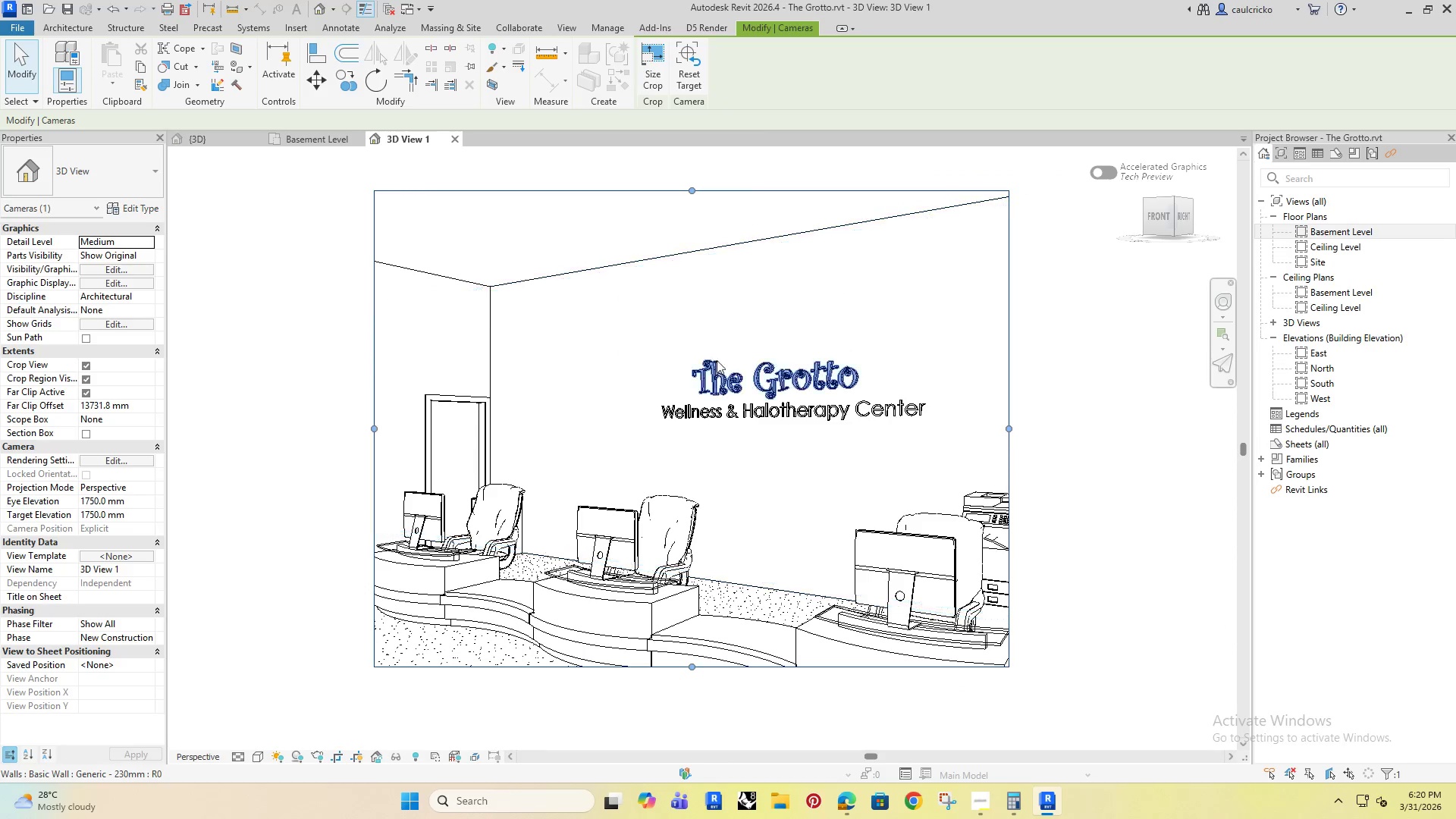 
left_click([730, 375])
 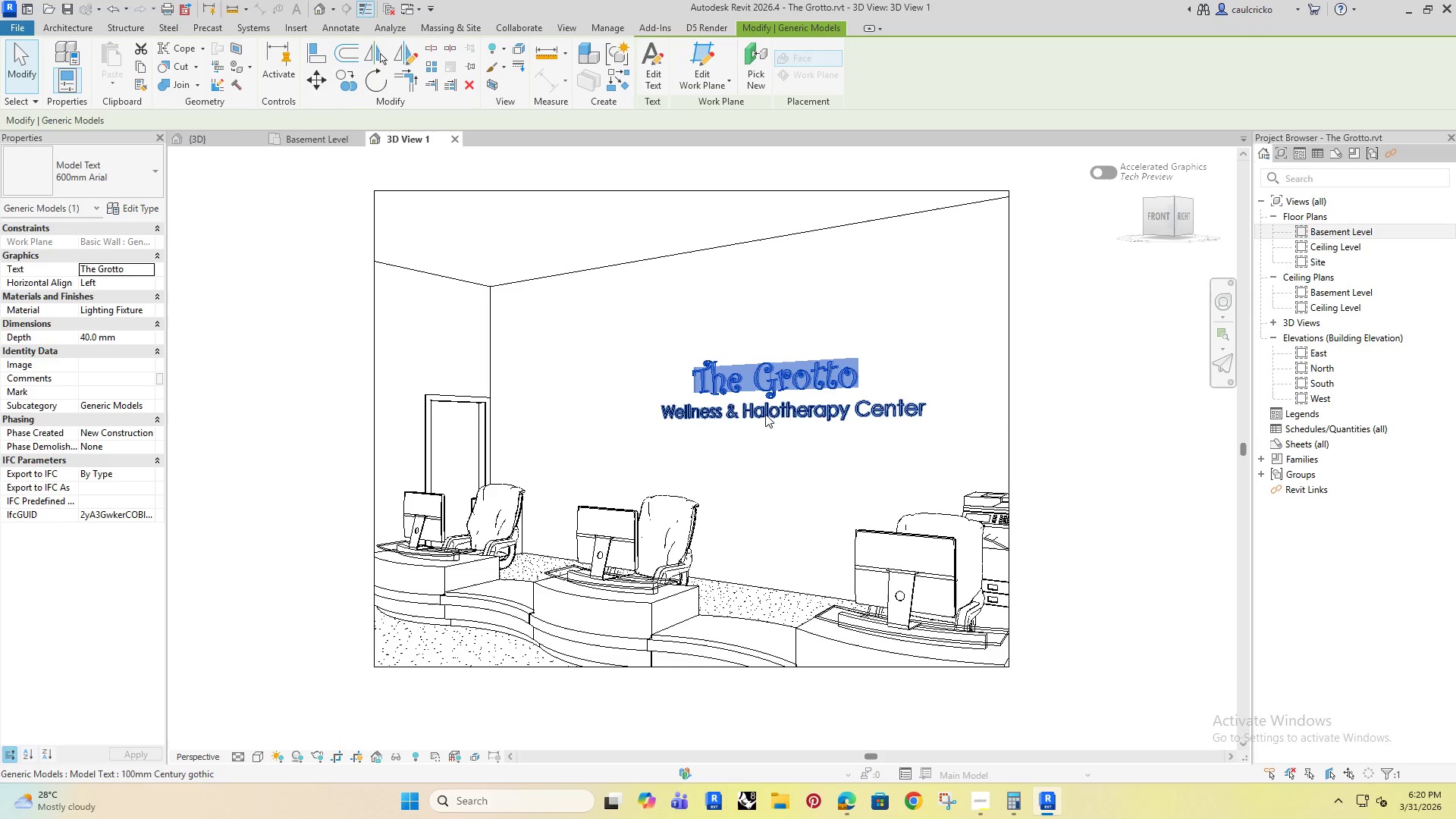 
hold_key(key=ControlRight, duration=0.34)
left_click([767, 415])
 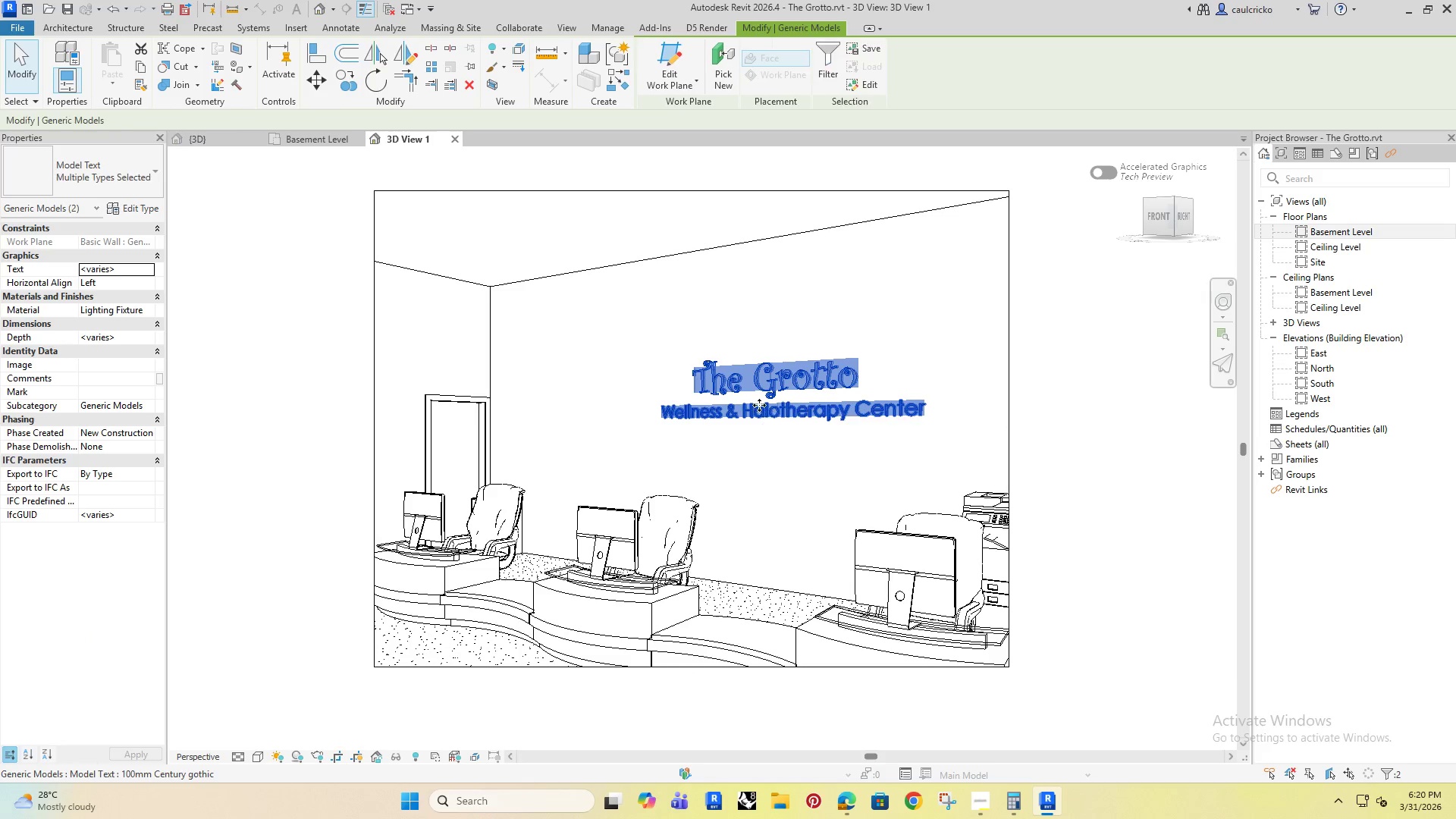 
key(ArrowUp)
 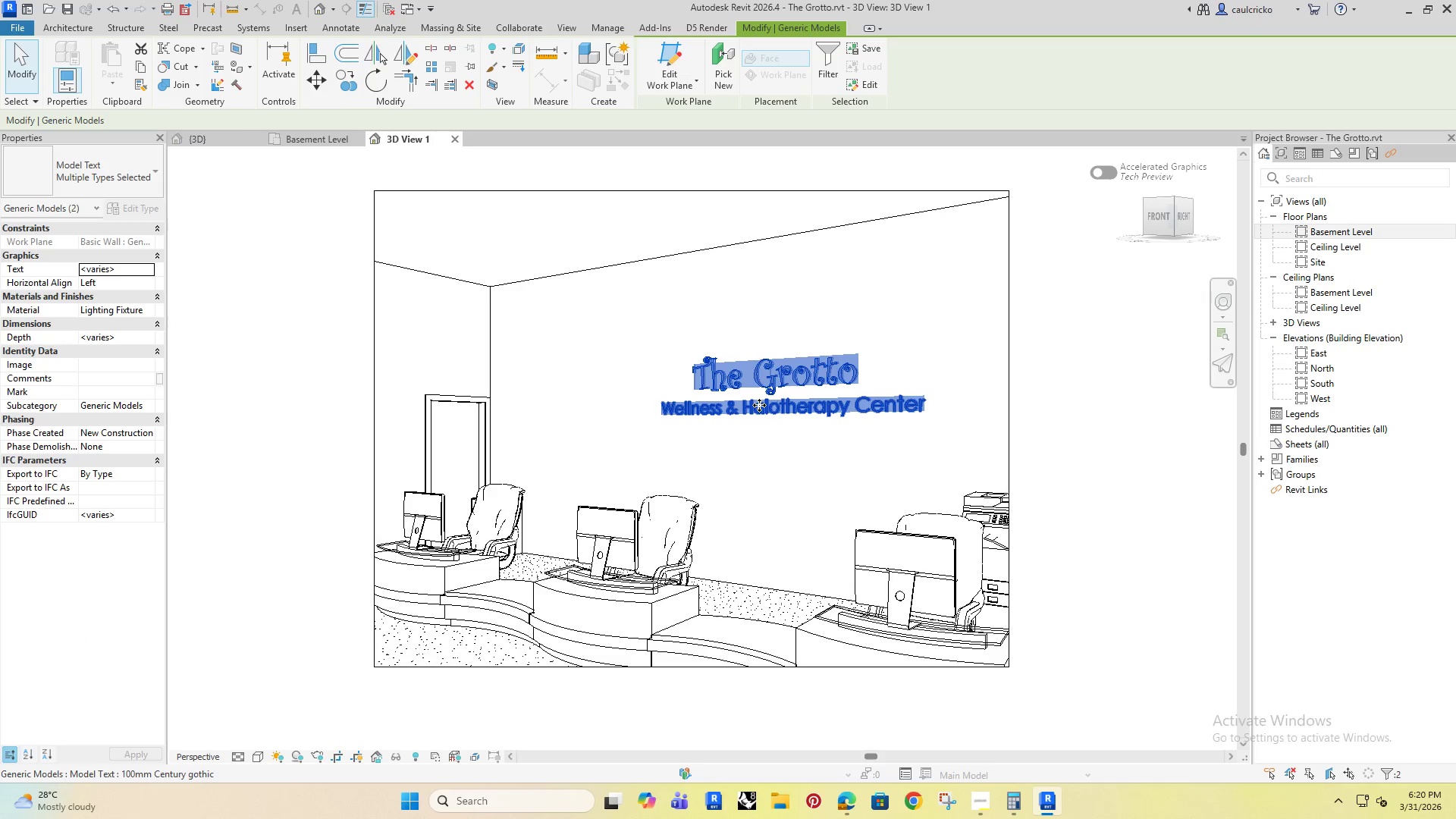 
key(ArrowUp)
 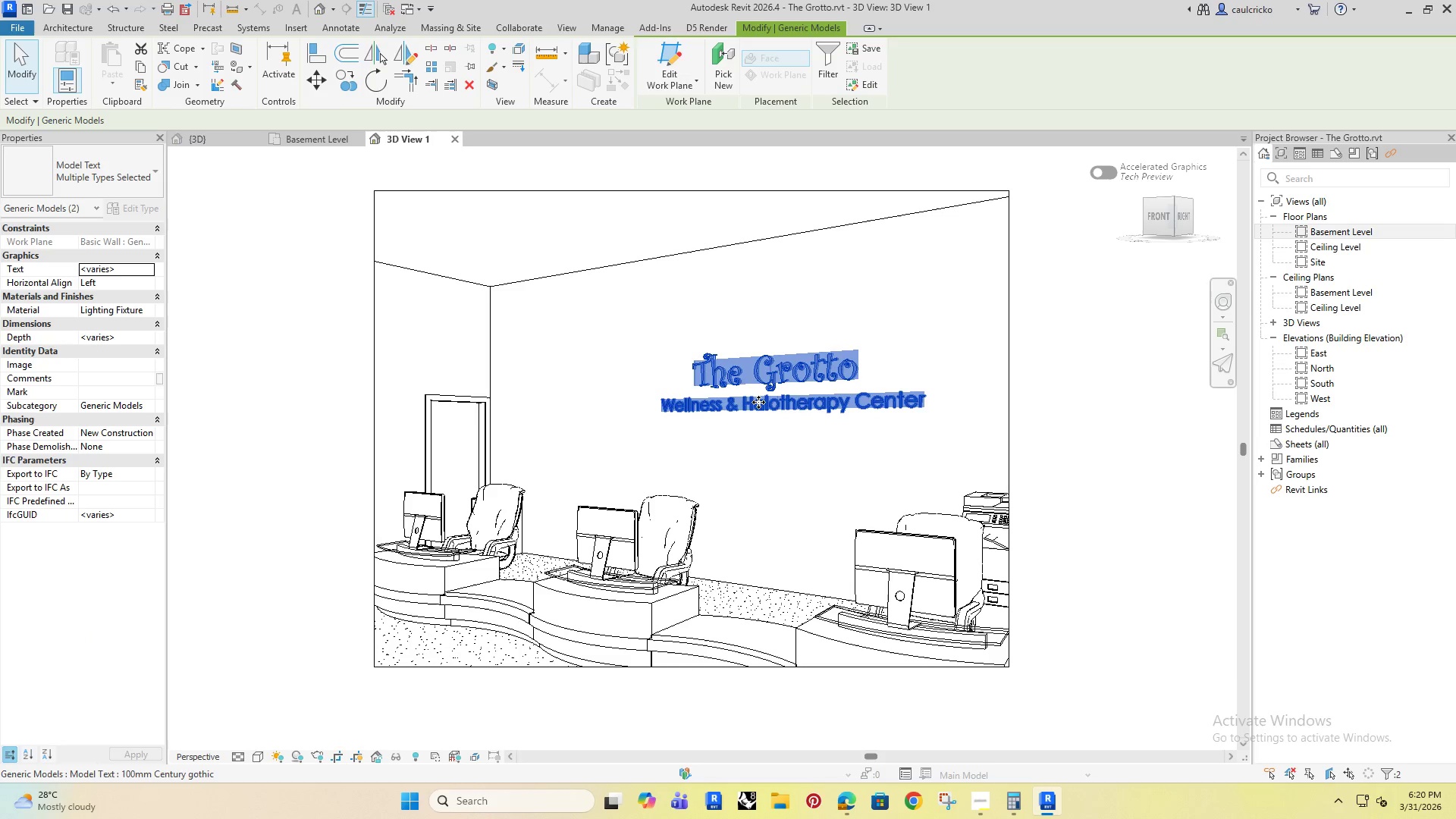 
key(ArrowUp)
 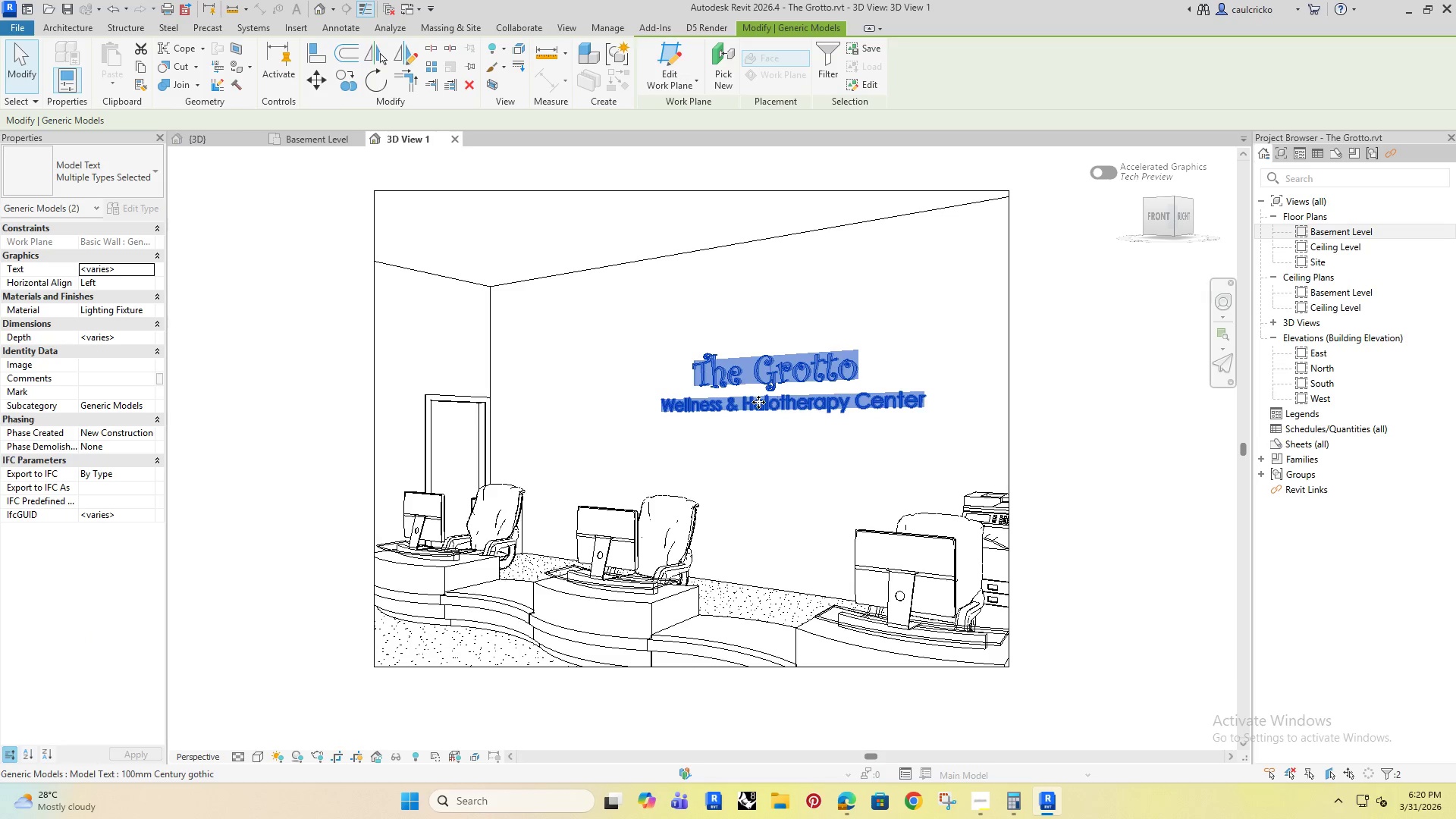 
key(ArrowUp)
 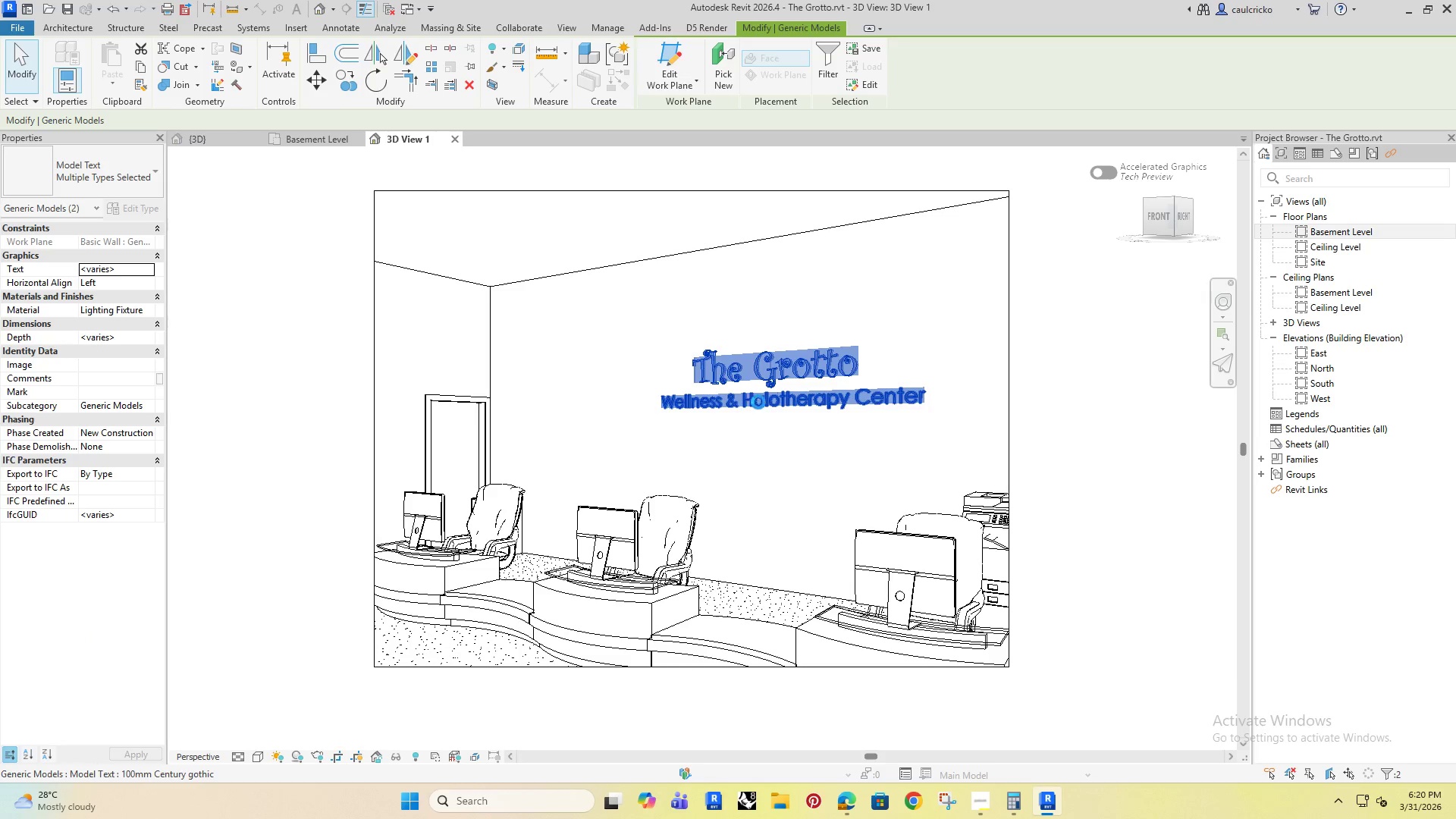 
key(ArrowUp)
 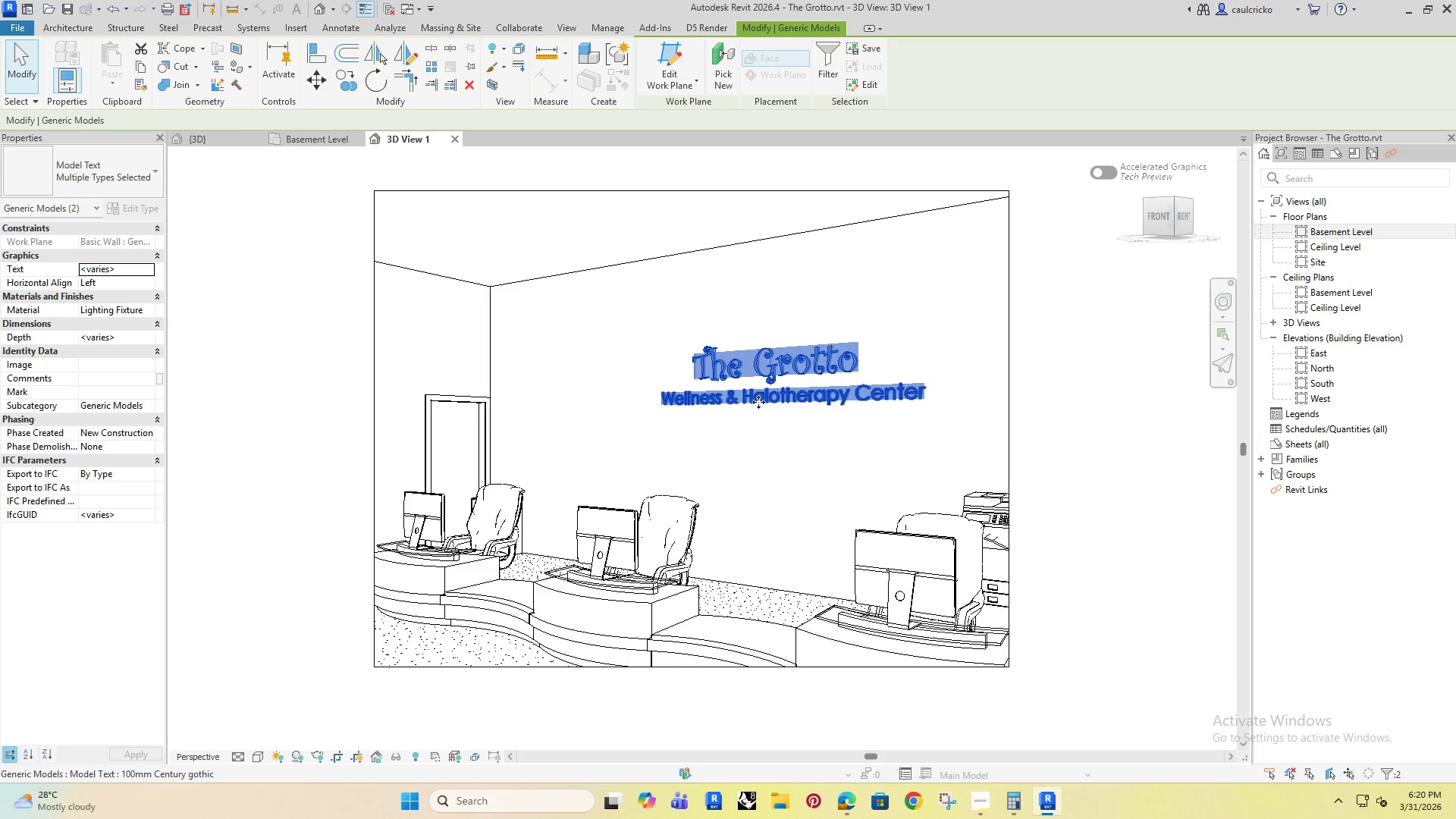 
key(ArrowUp)
 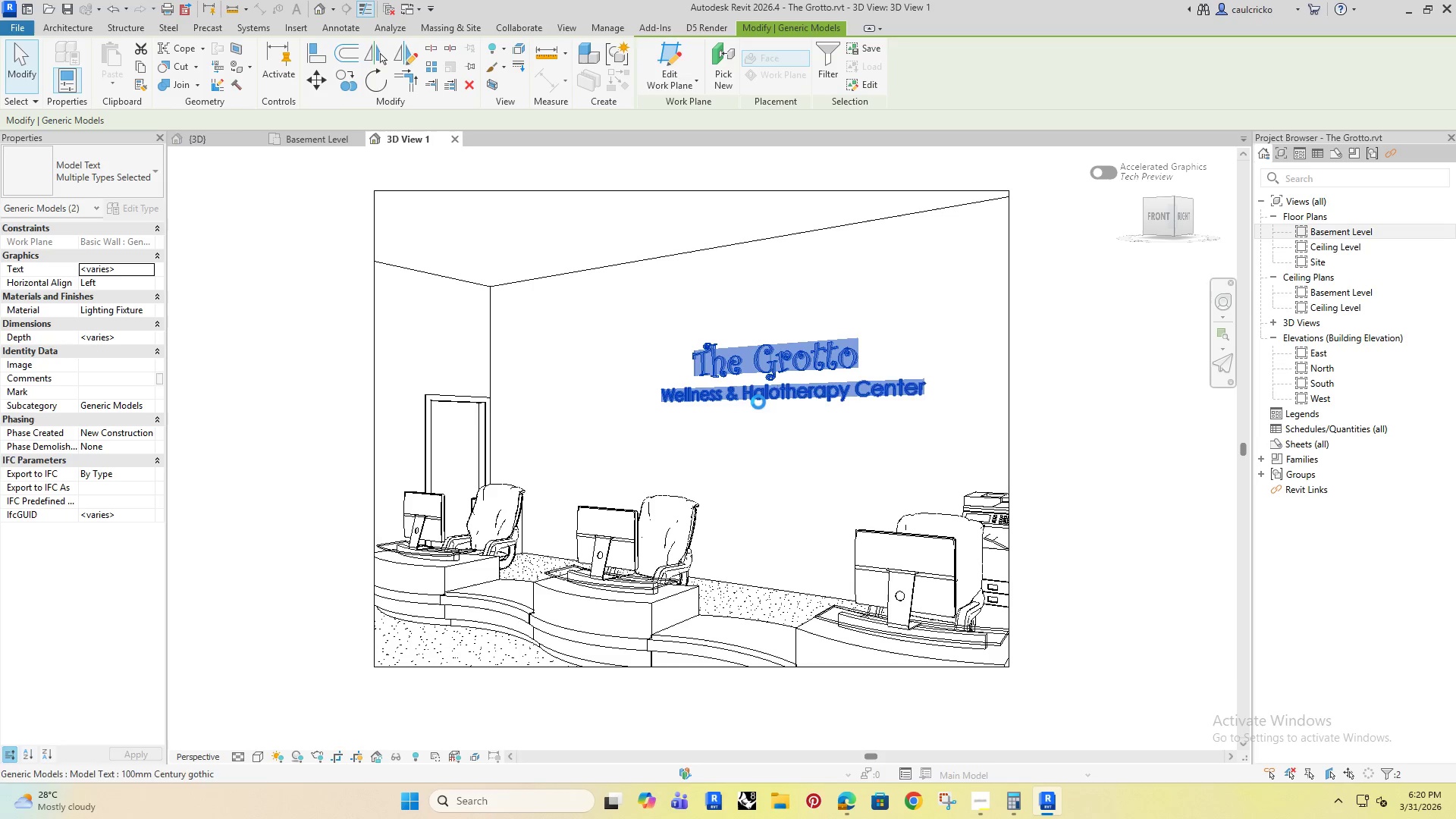 
key(ArrowUp)
 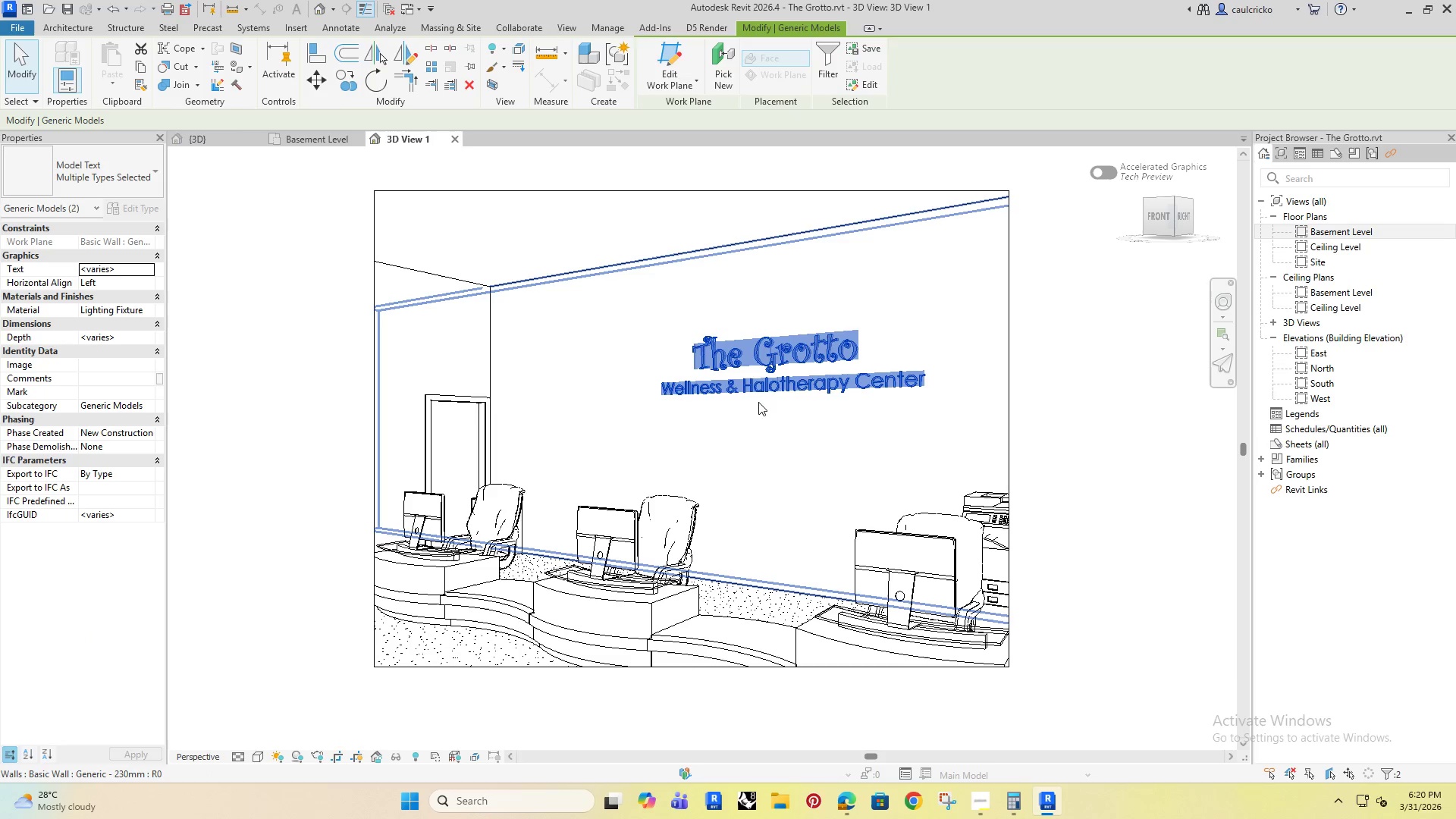 
key(ArrowUp)
 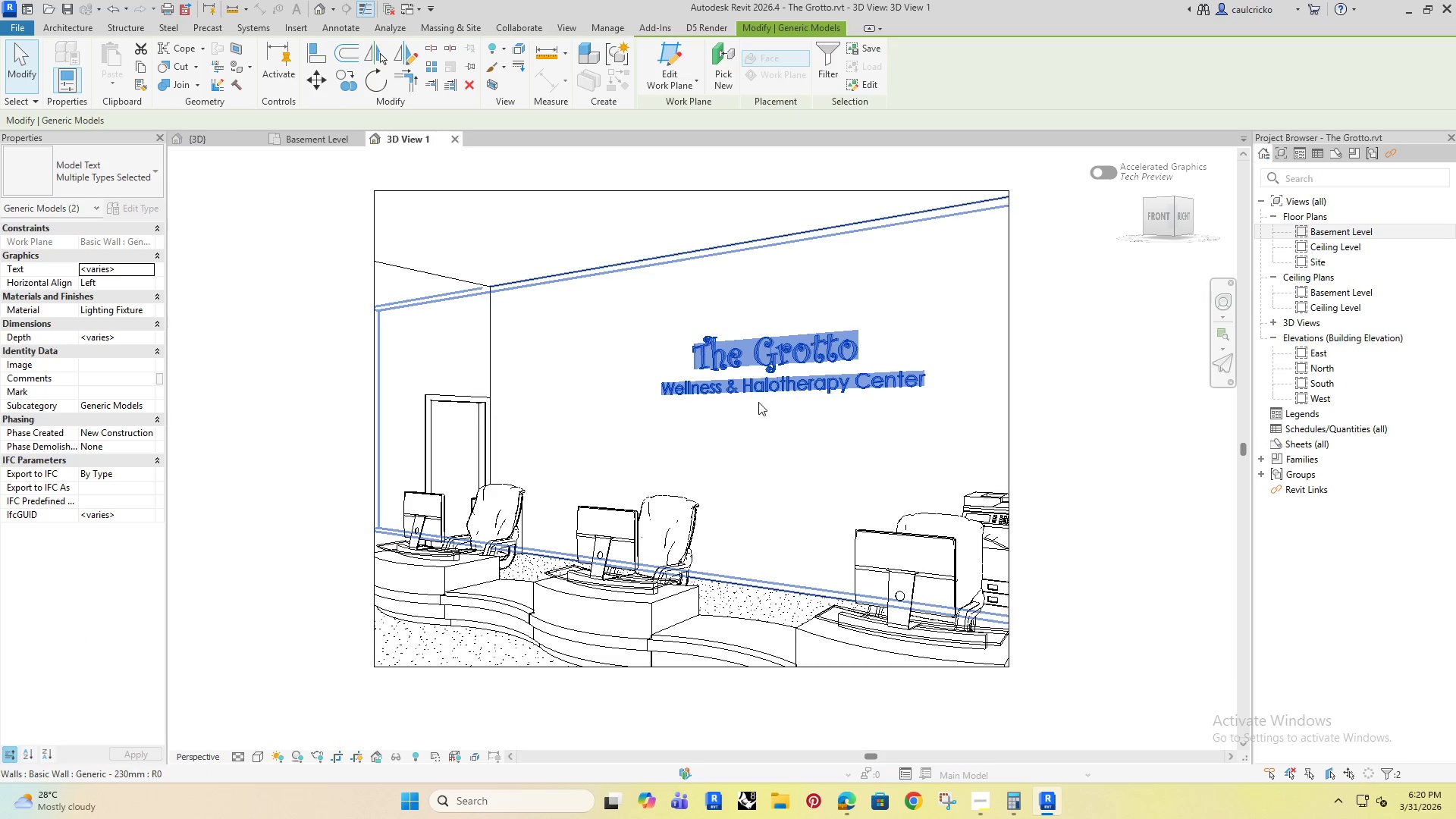 
key(ArrowUp)
 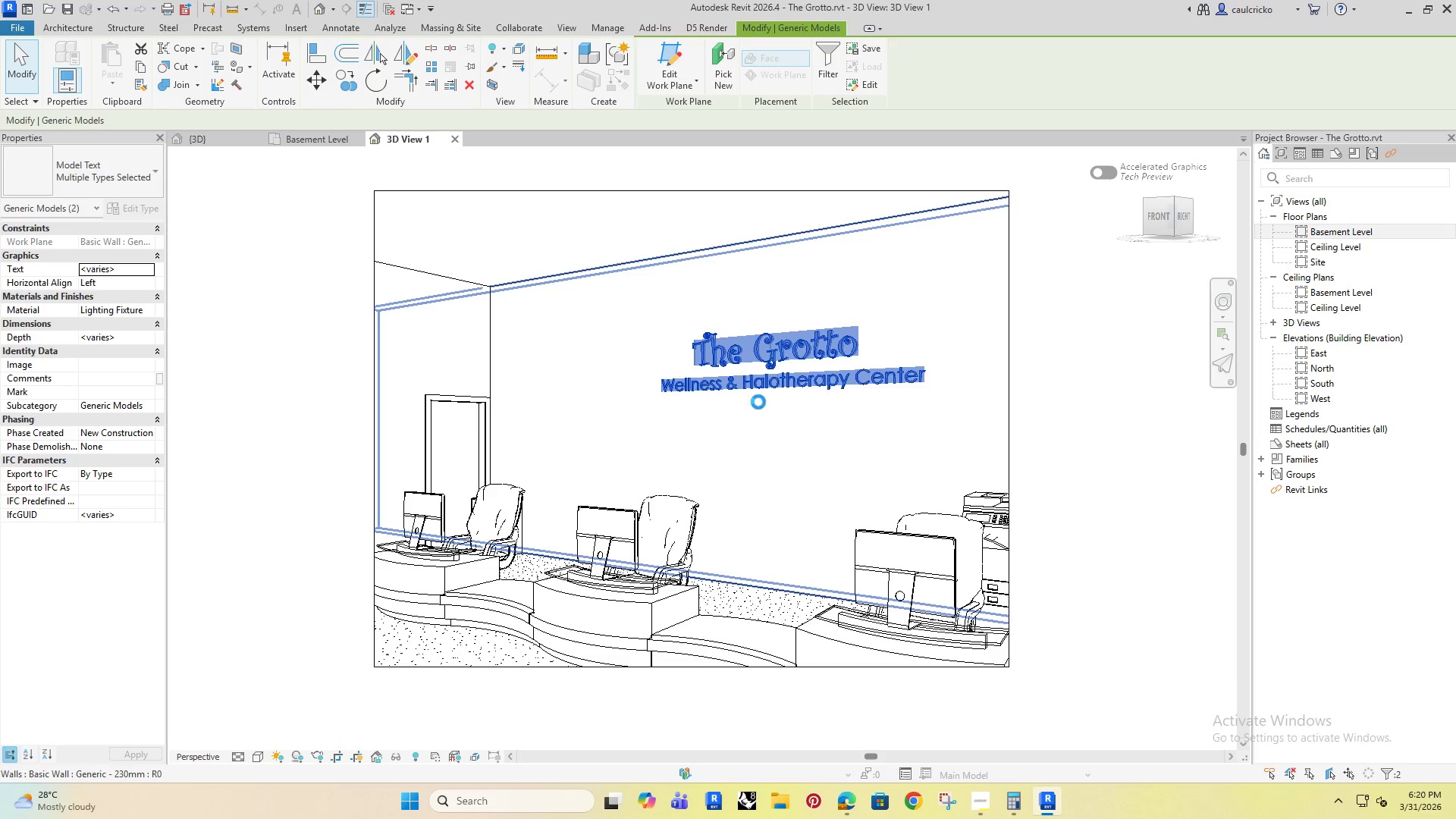 
key(ArrowUp)
 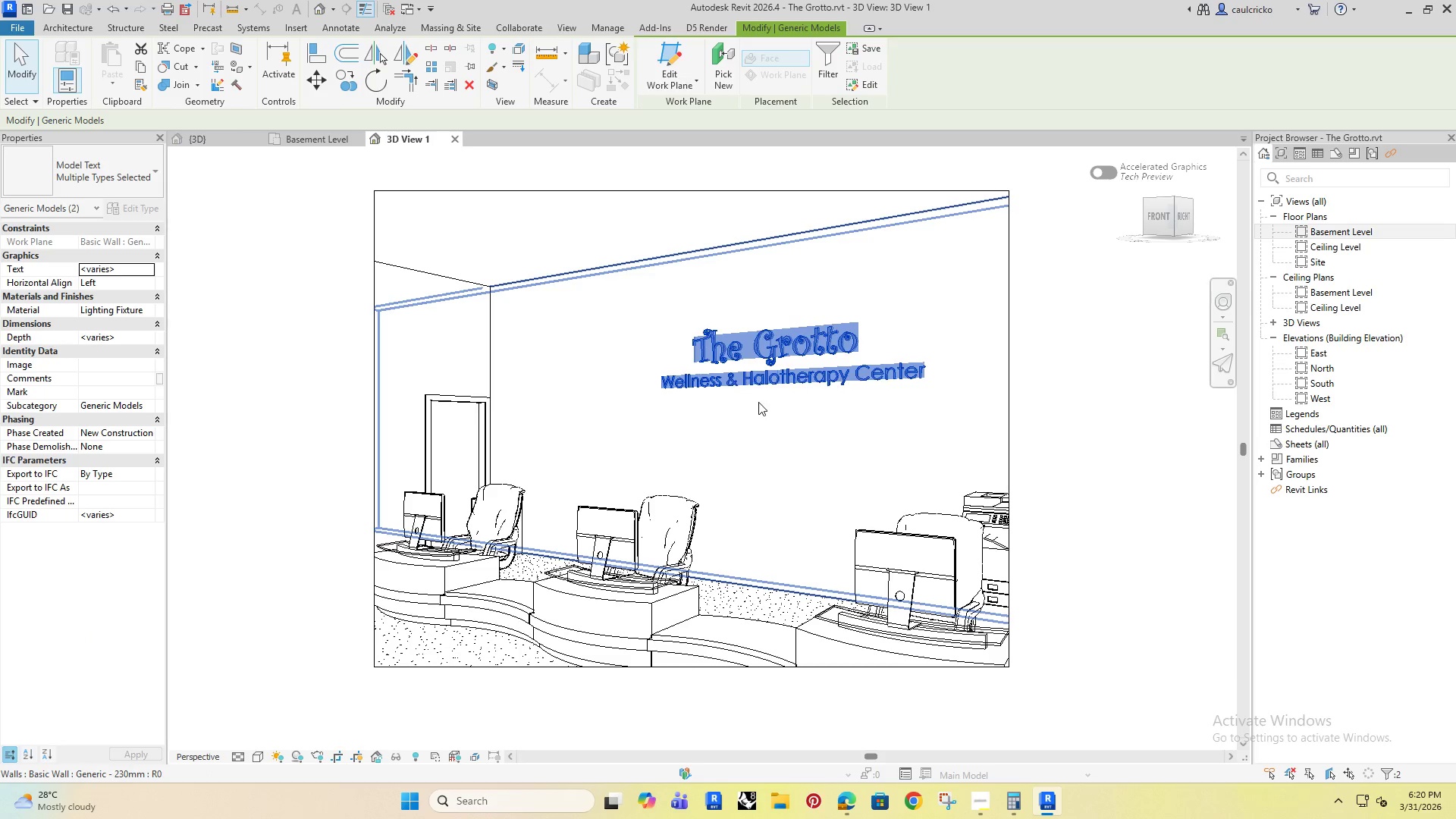 
key(ArrowUp)
 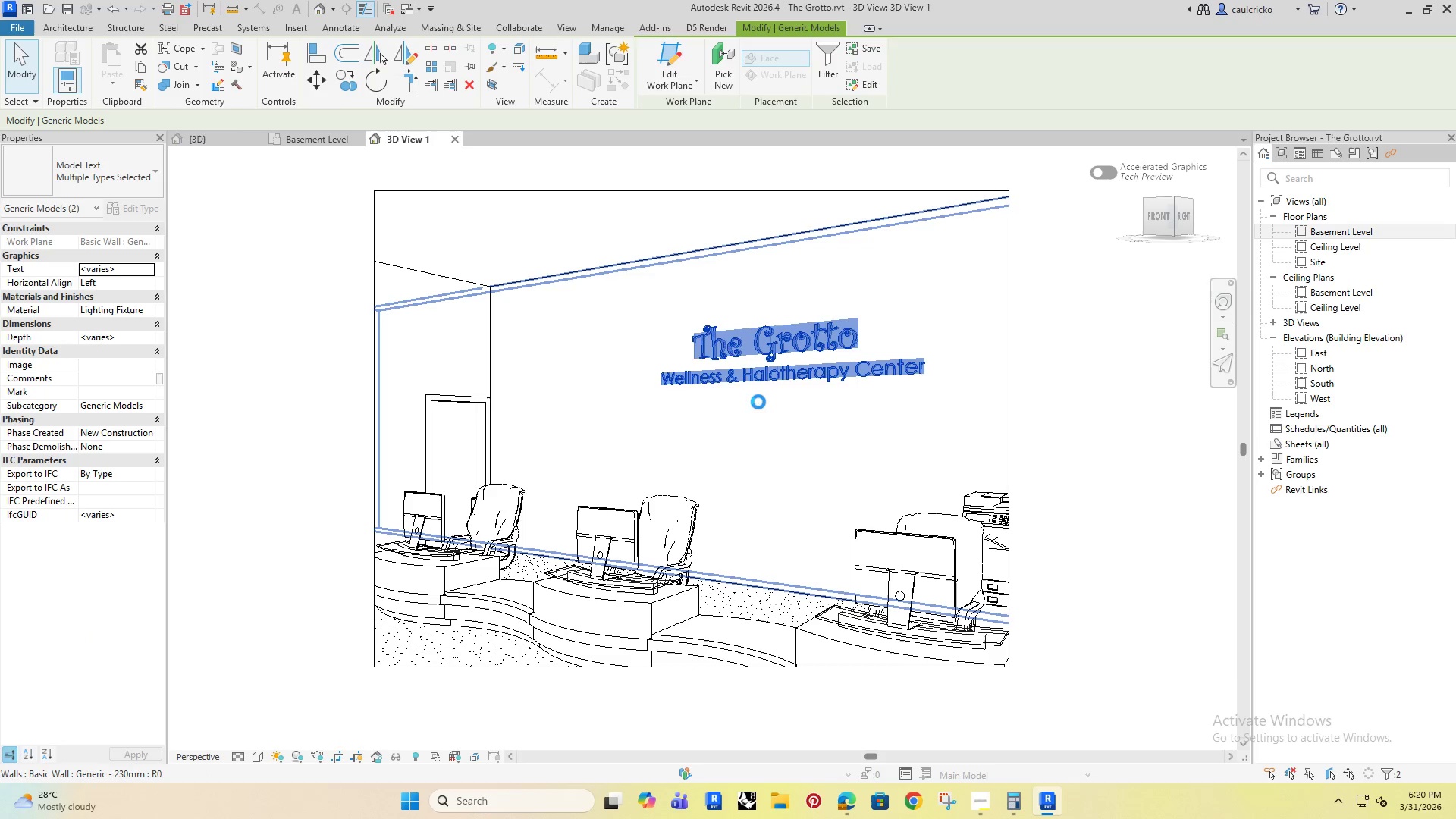 
key(ArrowUp)
 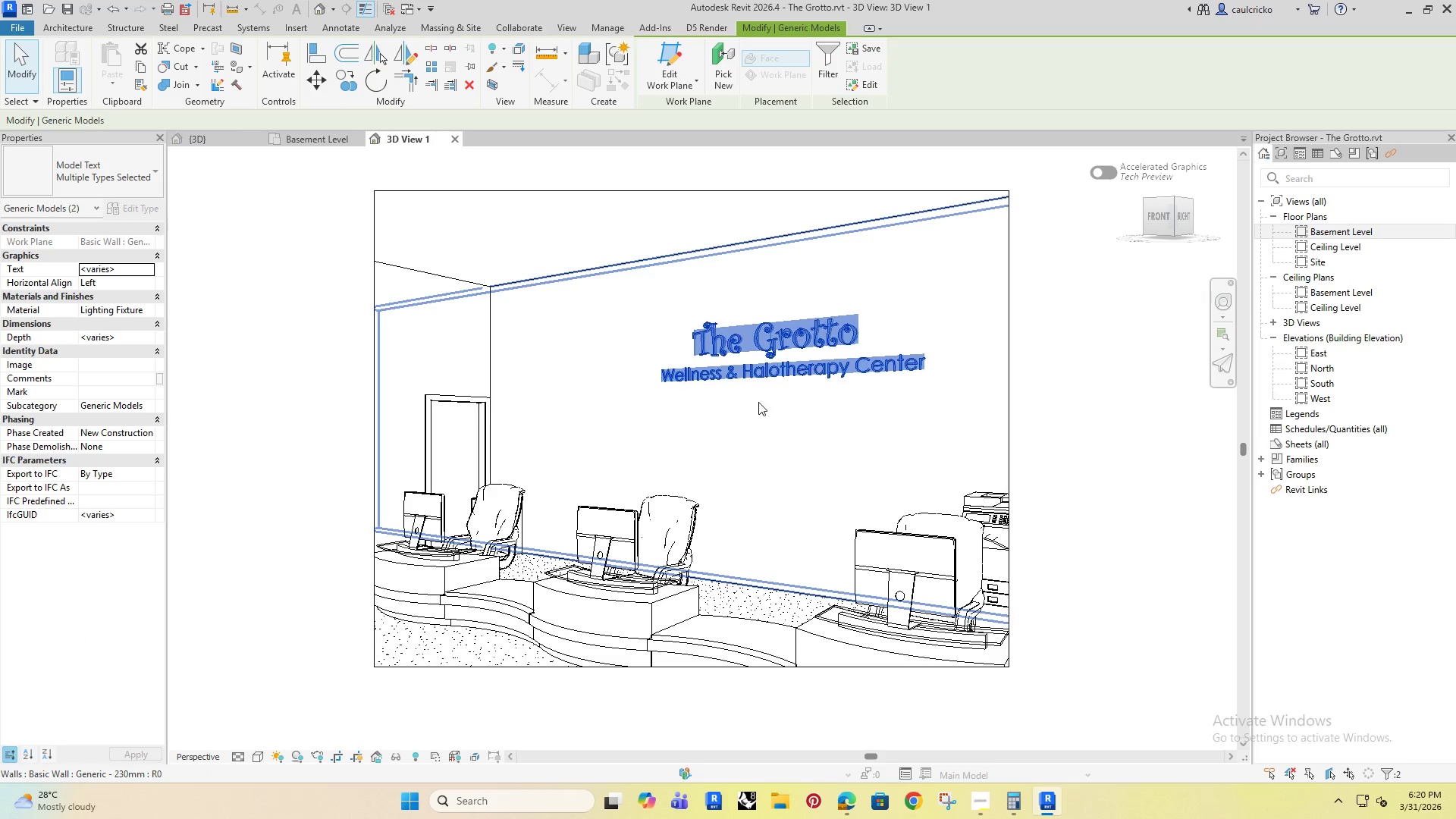 
key(ArrowUp)
 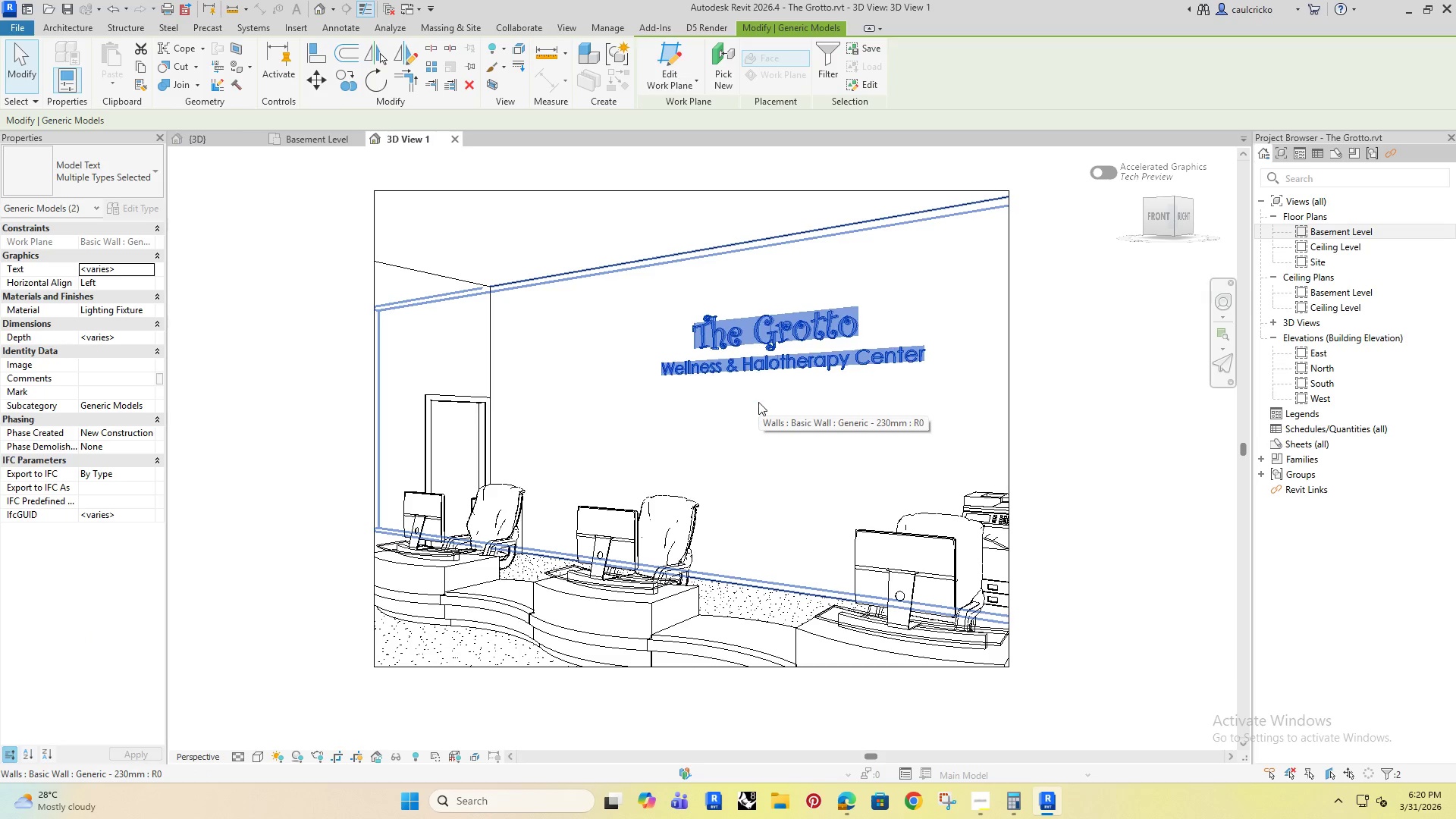 
key(ArrowUp)
 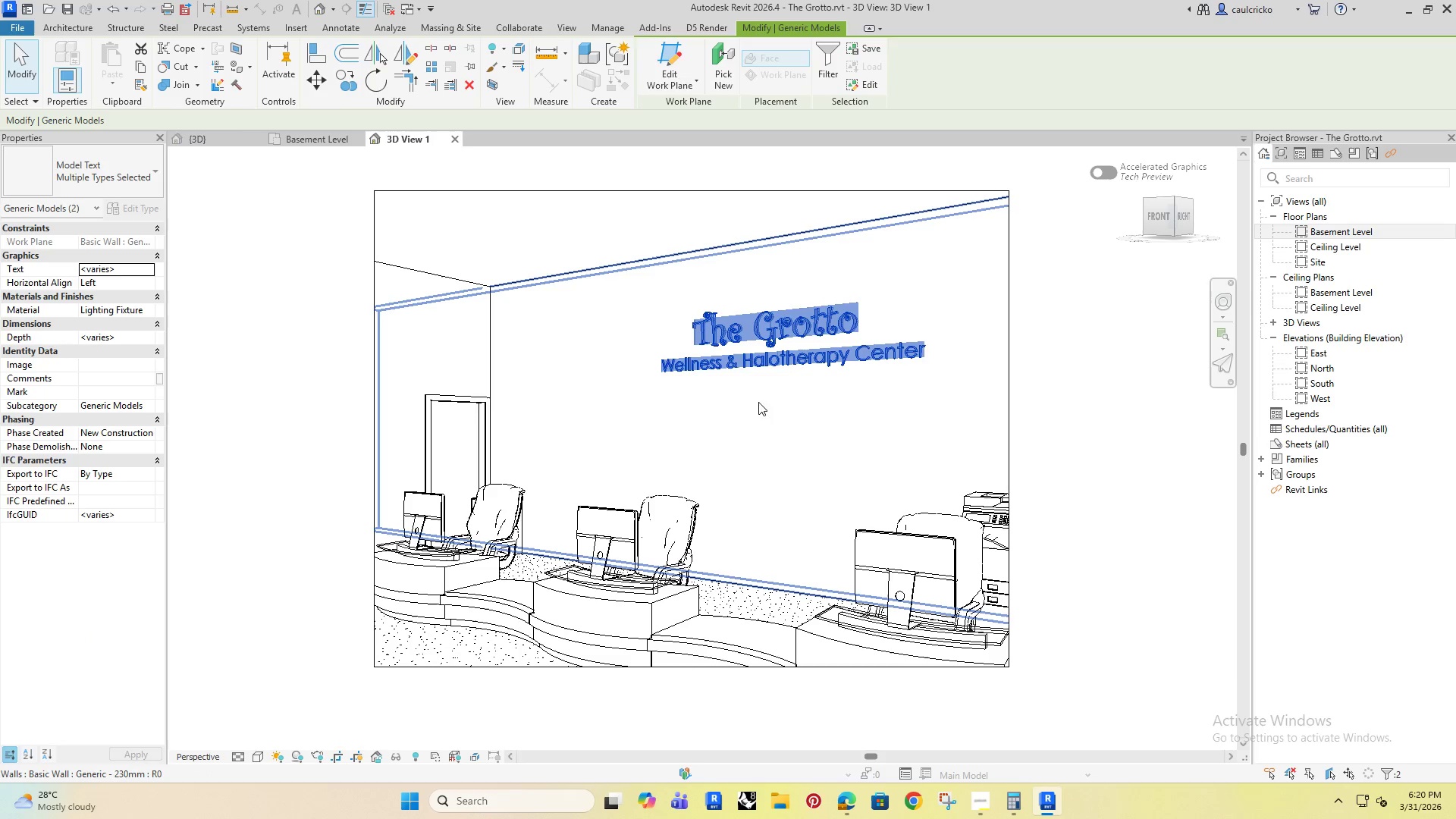 
key(ArrowUp)
 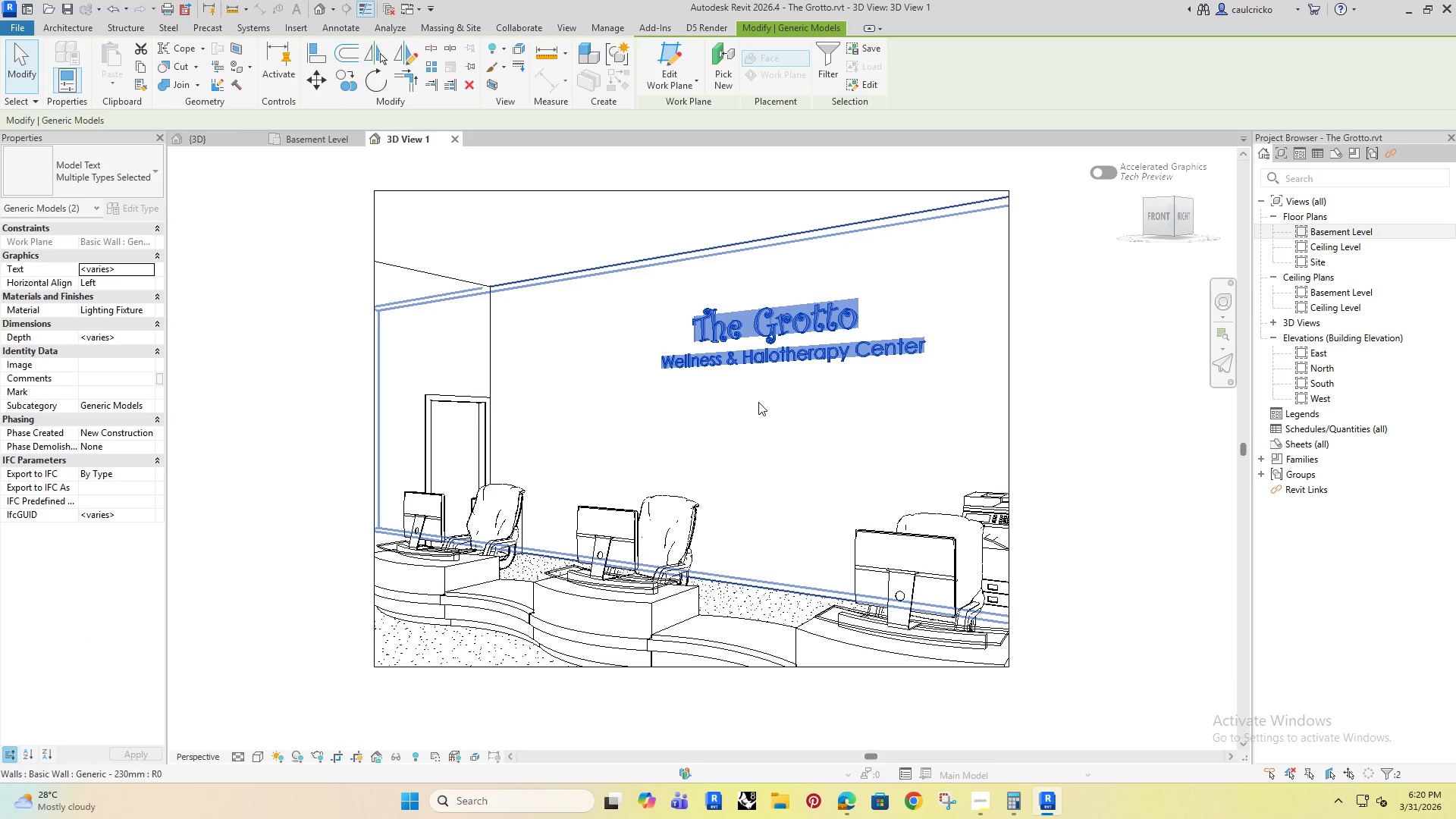 
key(ArrowUp)
 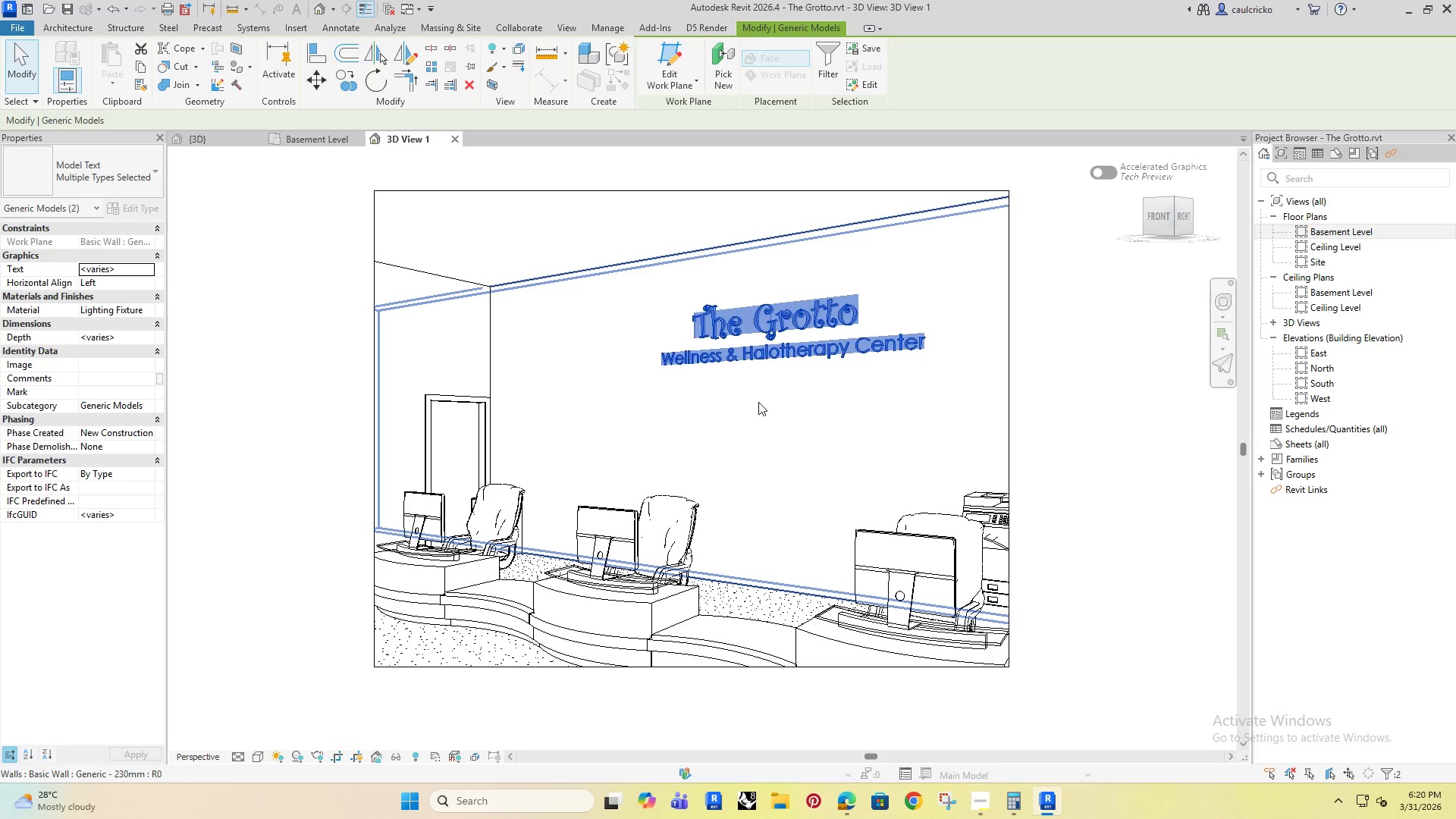 
key(ArrowUp)
 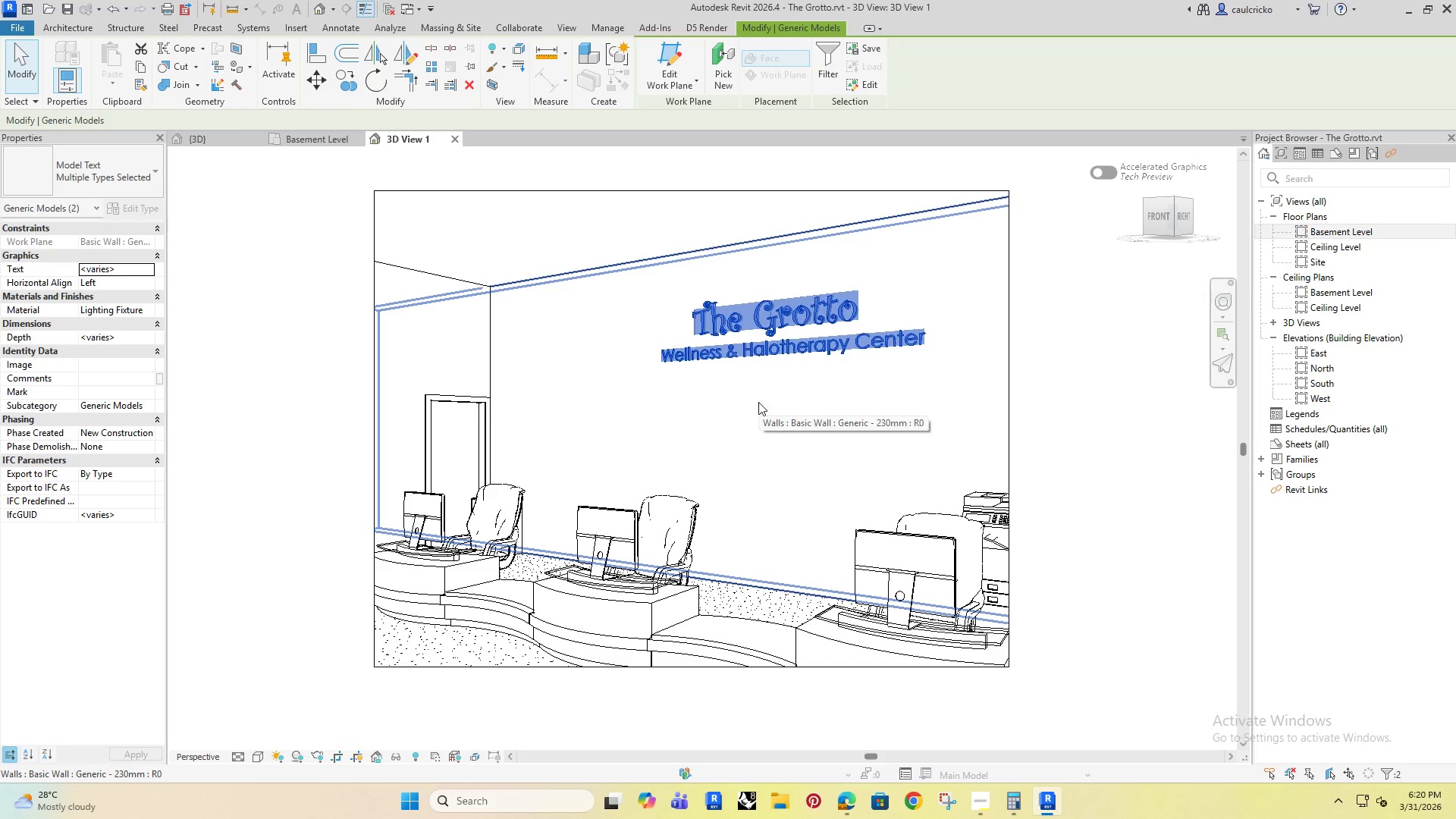 
key(ArrowUp)
 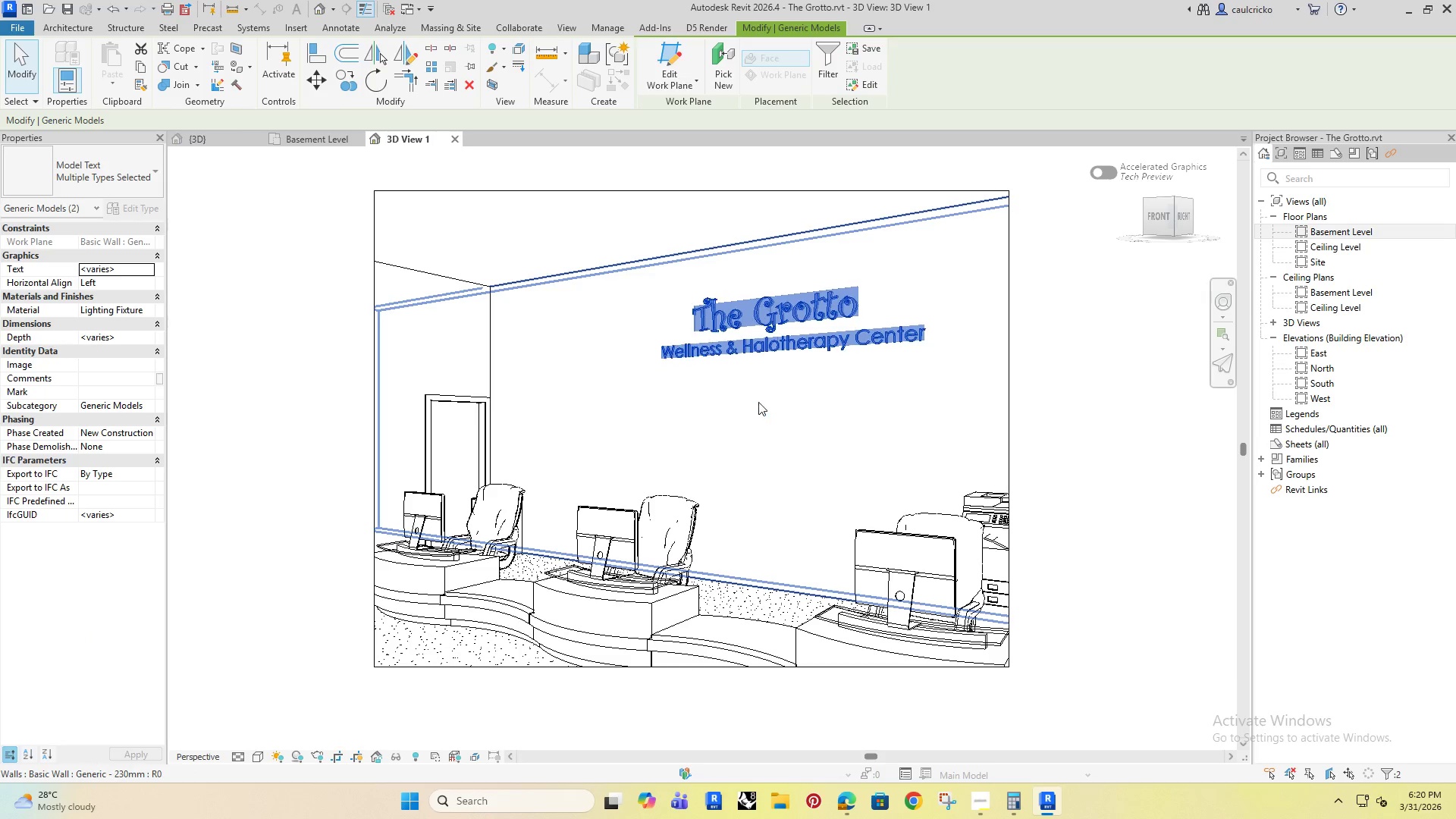 
key(ArrowUp)
 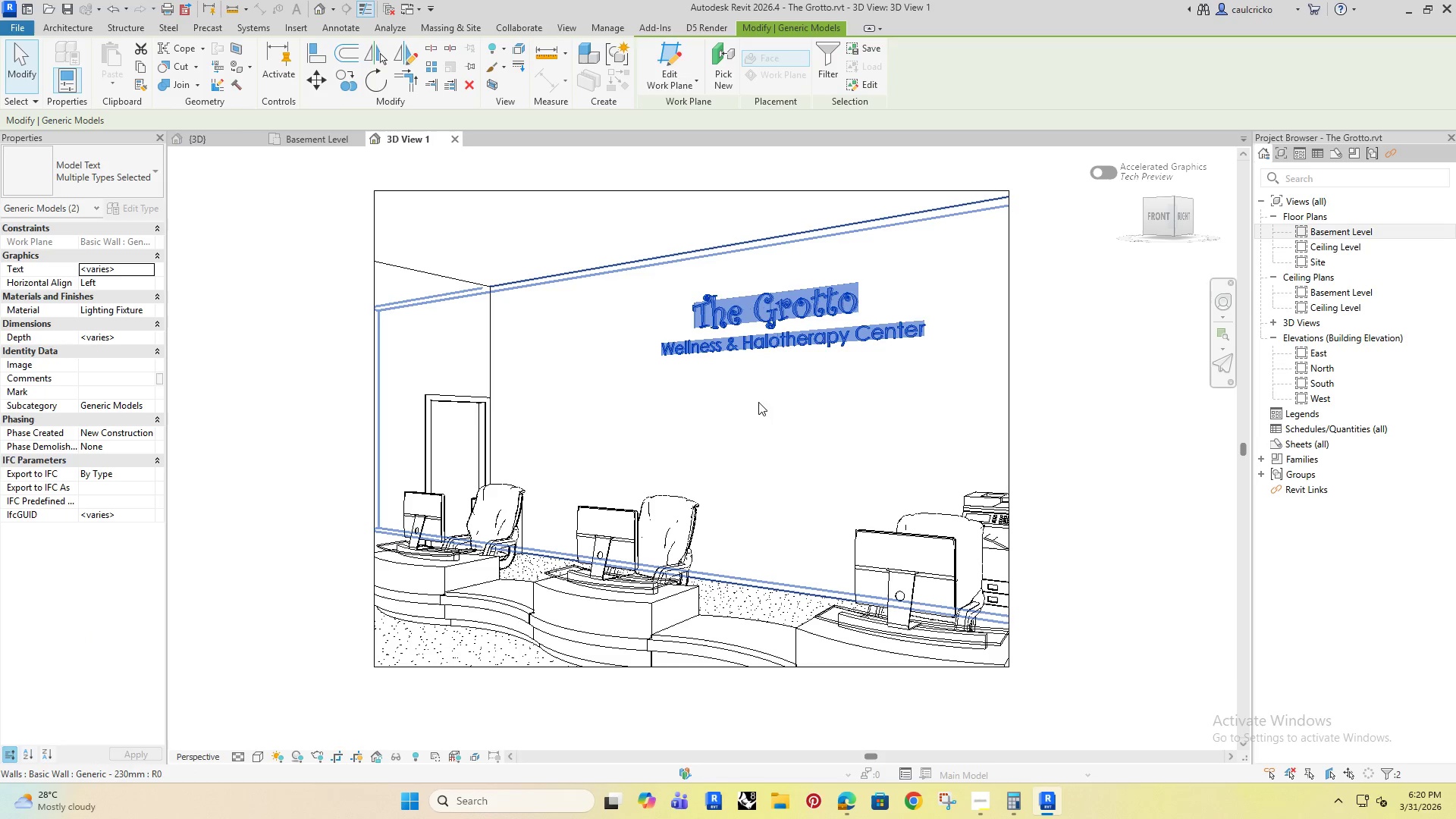 
key(ArrowDown)
 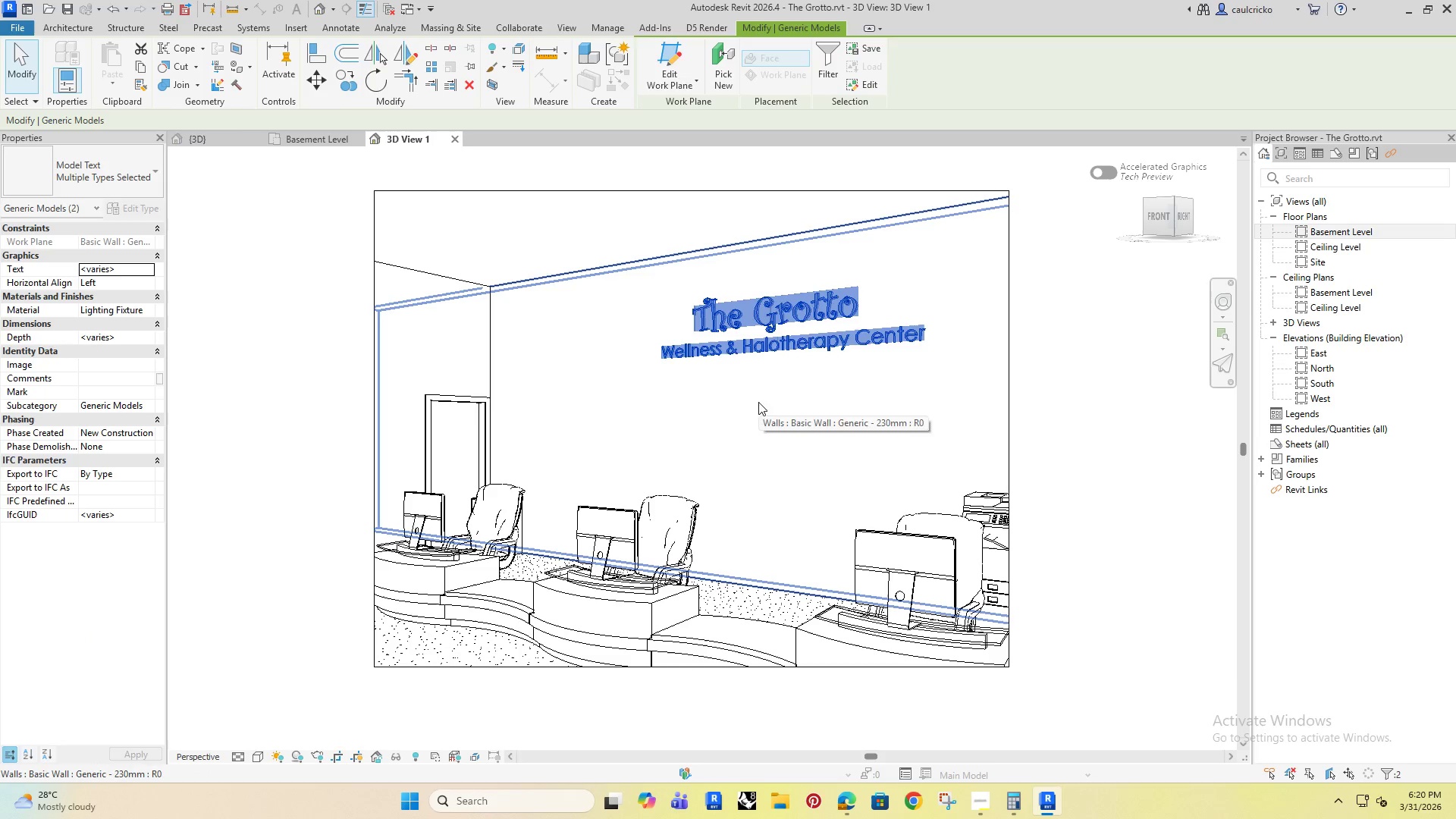 
key(ArrowDown)
 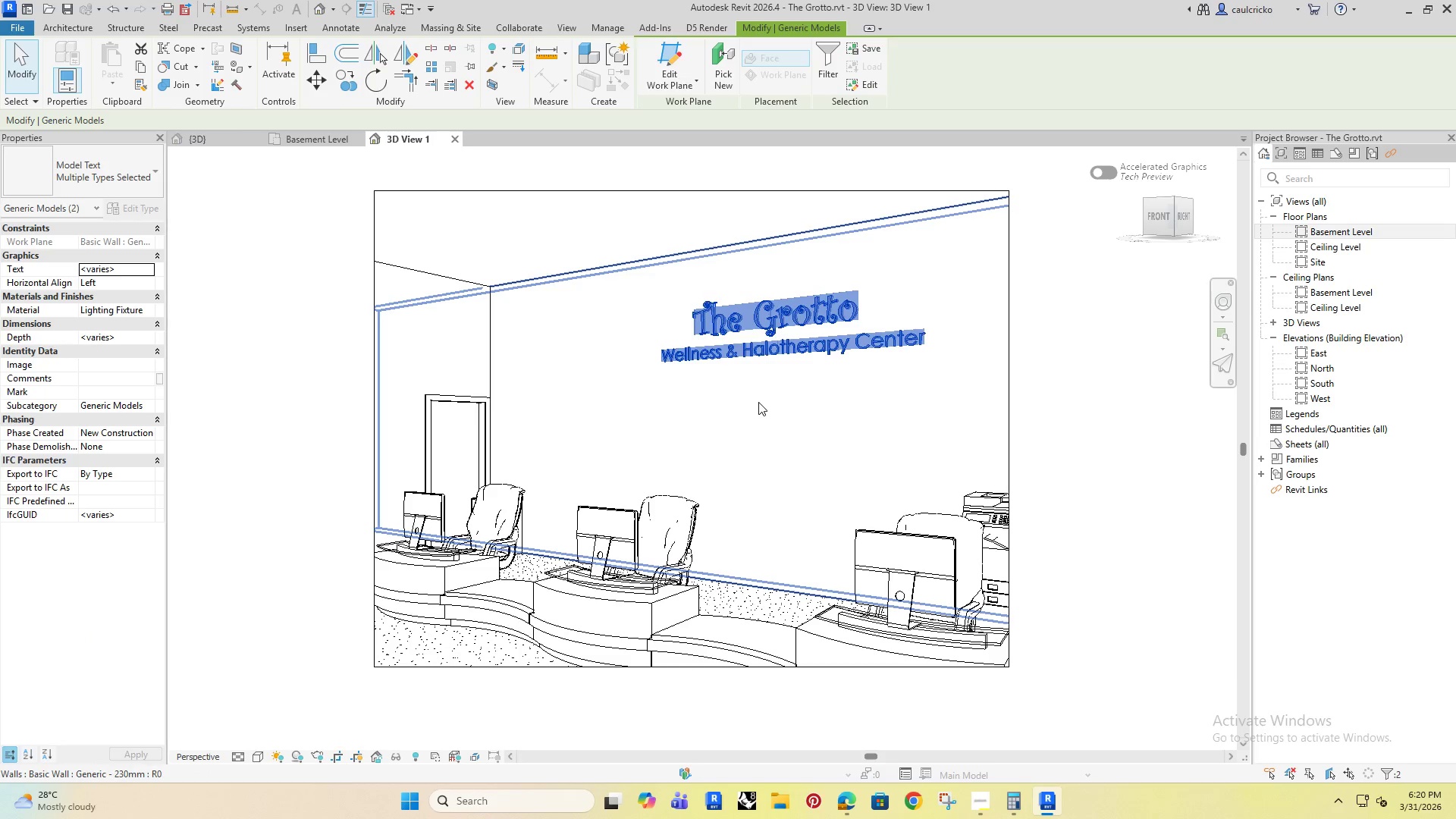 
key(ArrowUp)
 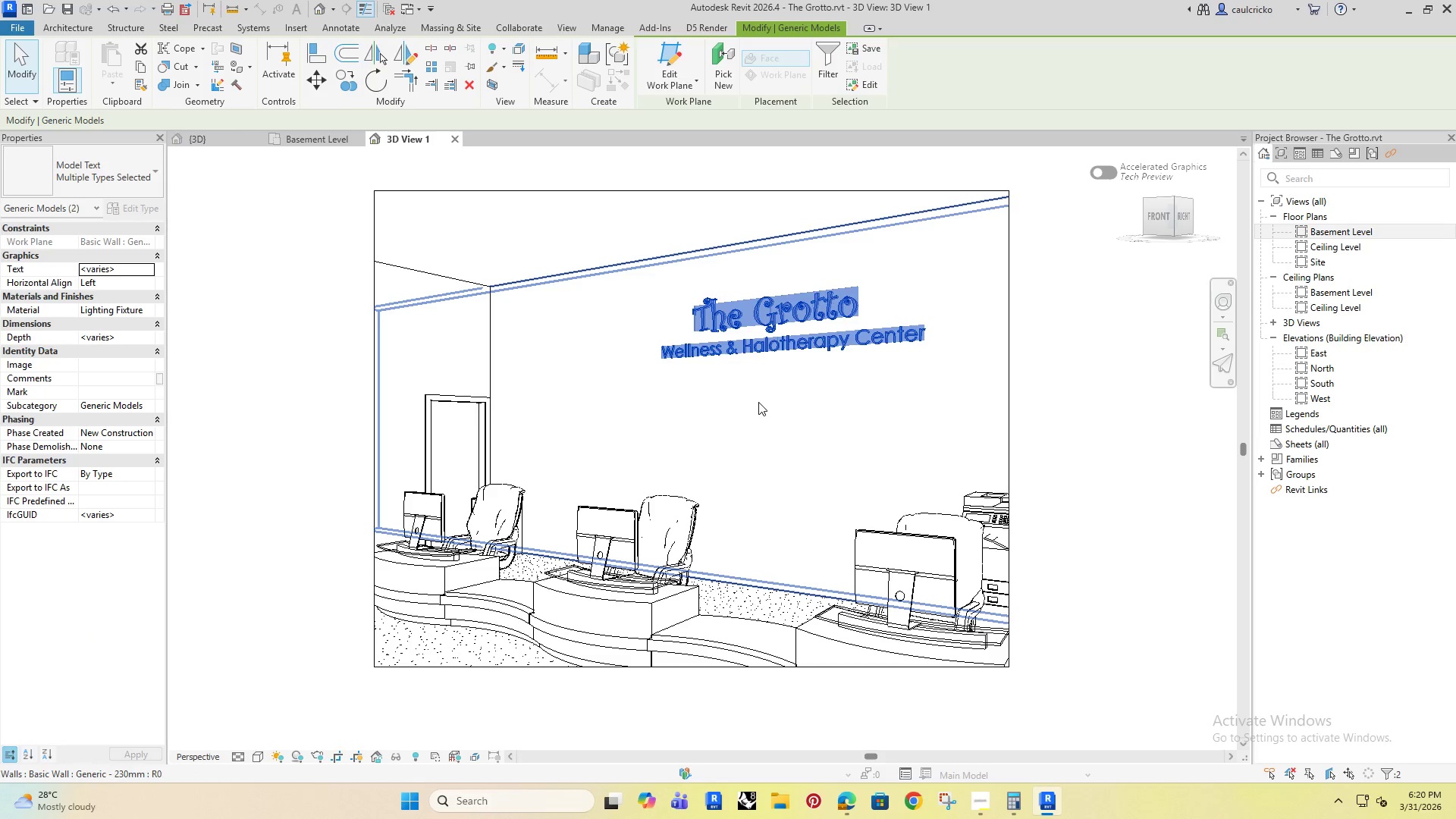 
key(ArrowUp)
 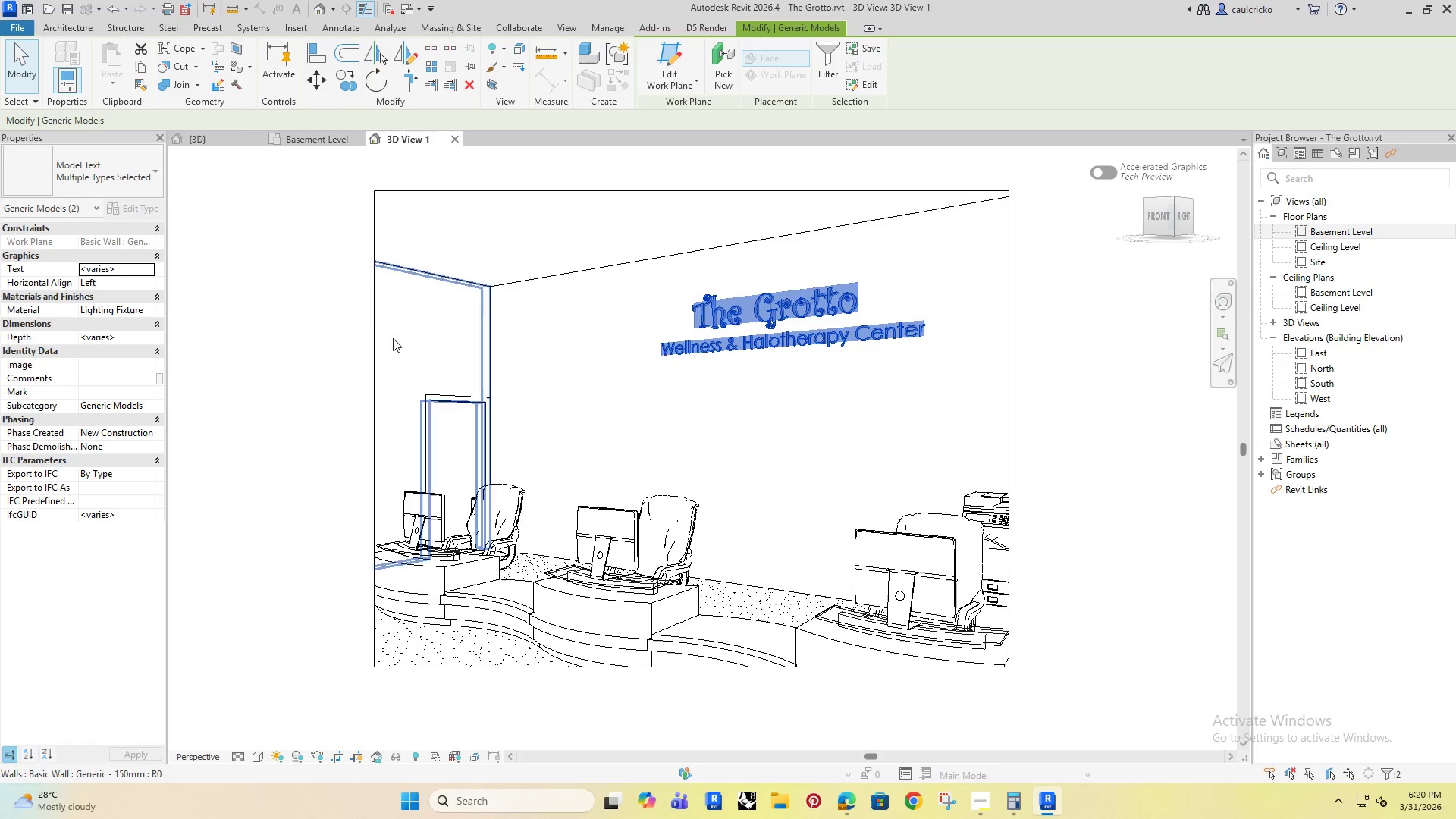 
left_click([368, 322])
 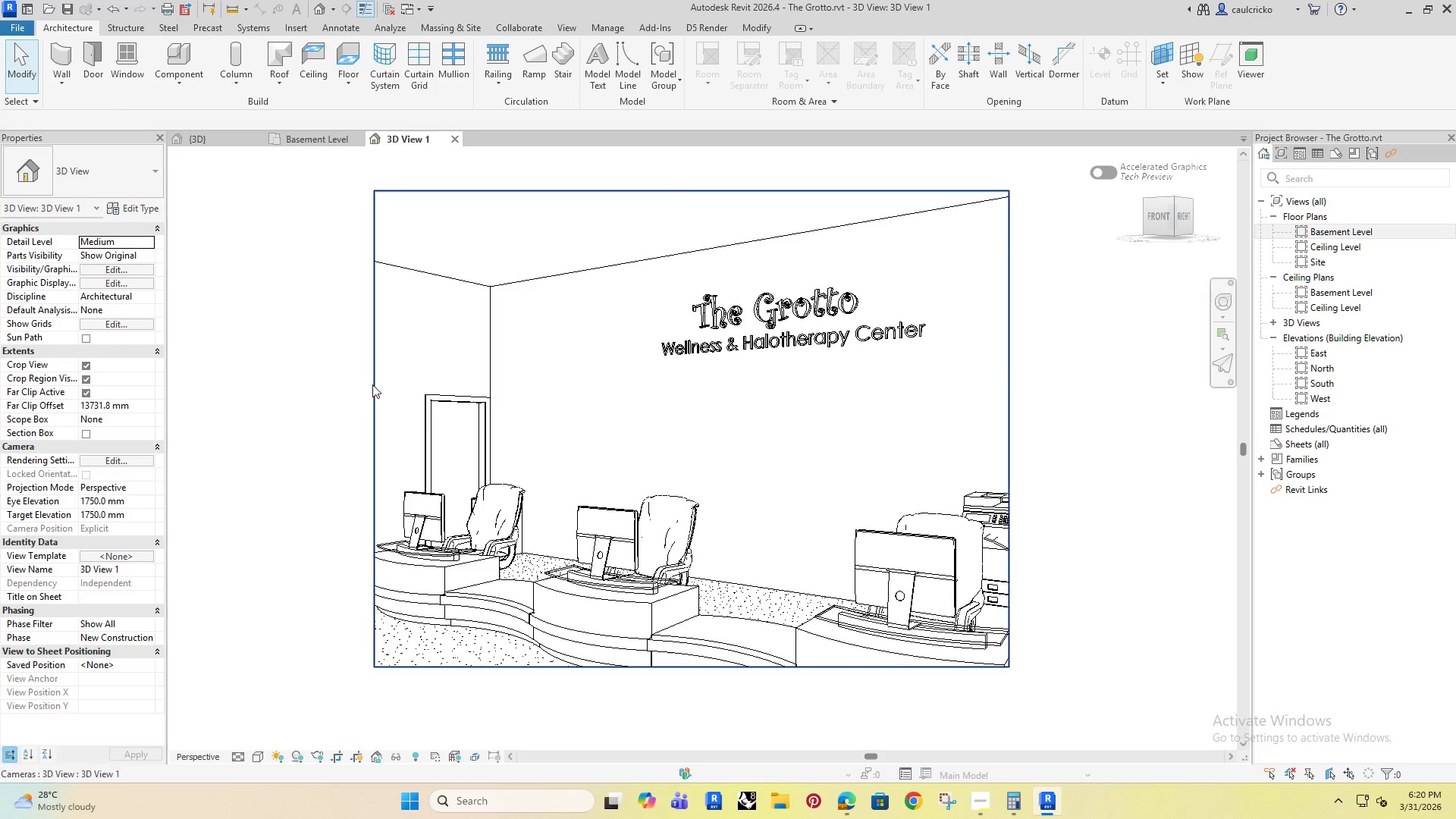 
double_click([374, 388])
 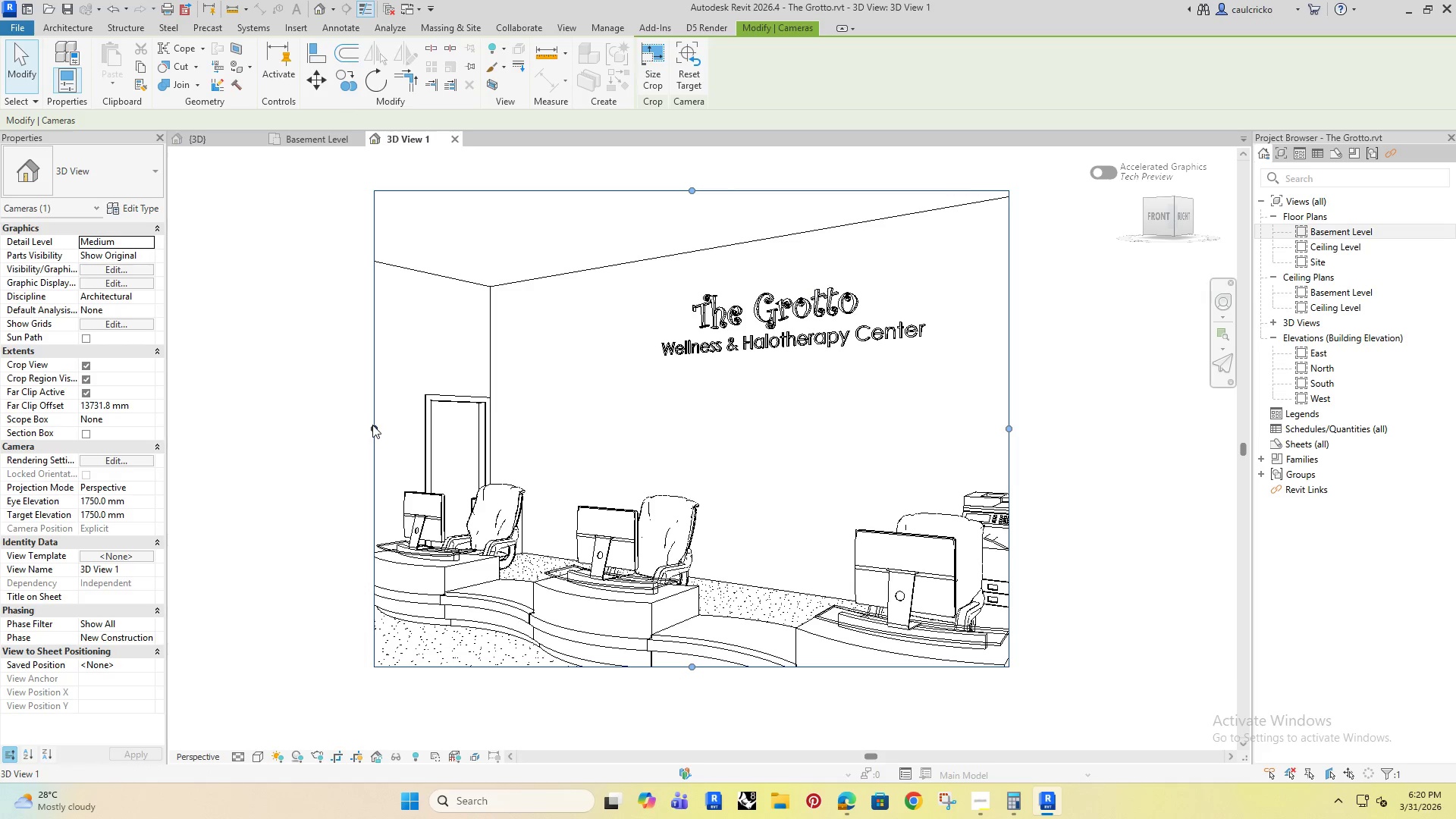 
left_click_drag(start_coordinate=[375, 425], to_coordinate=[314, 448])
 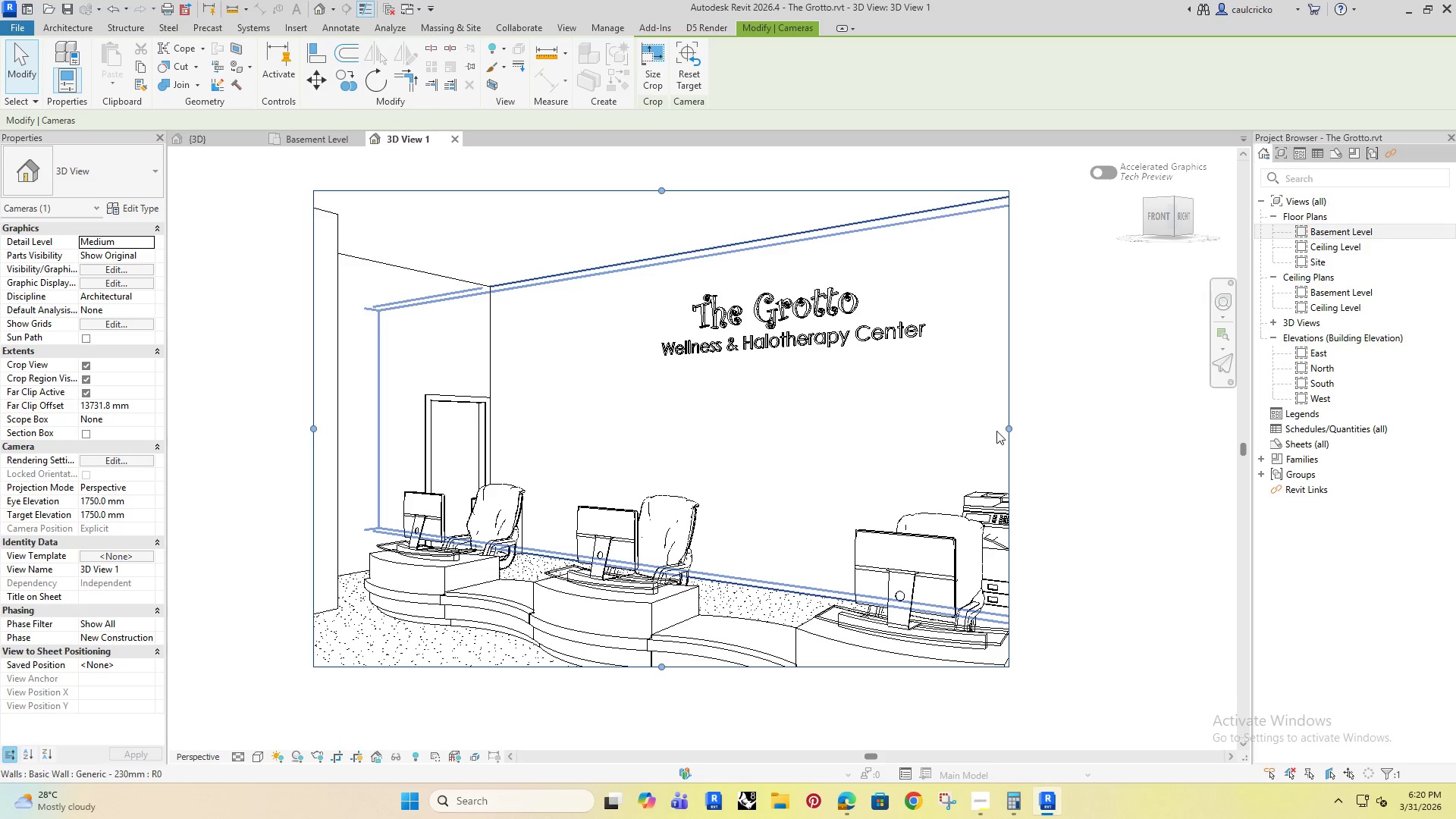 
left_click_drag(start_coordinate=[1013, 425], to_coordinate=[1109, 438])
 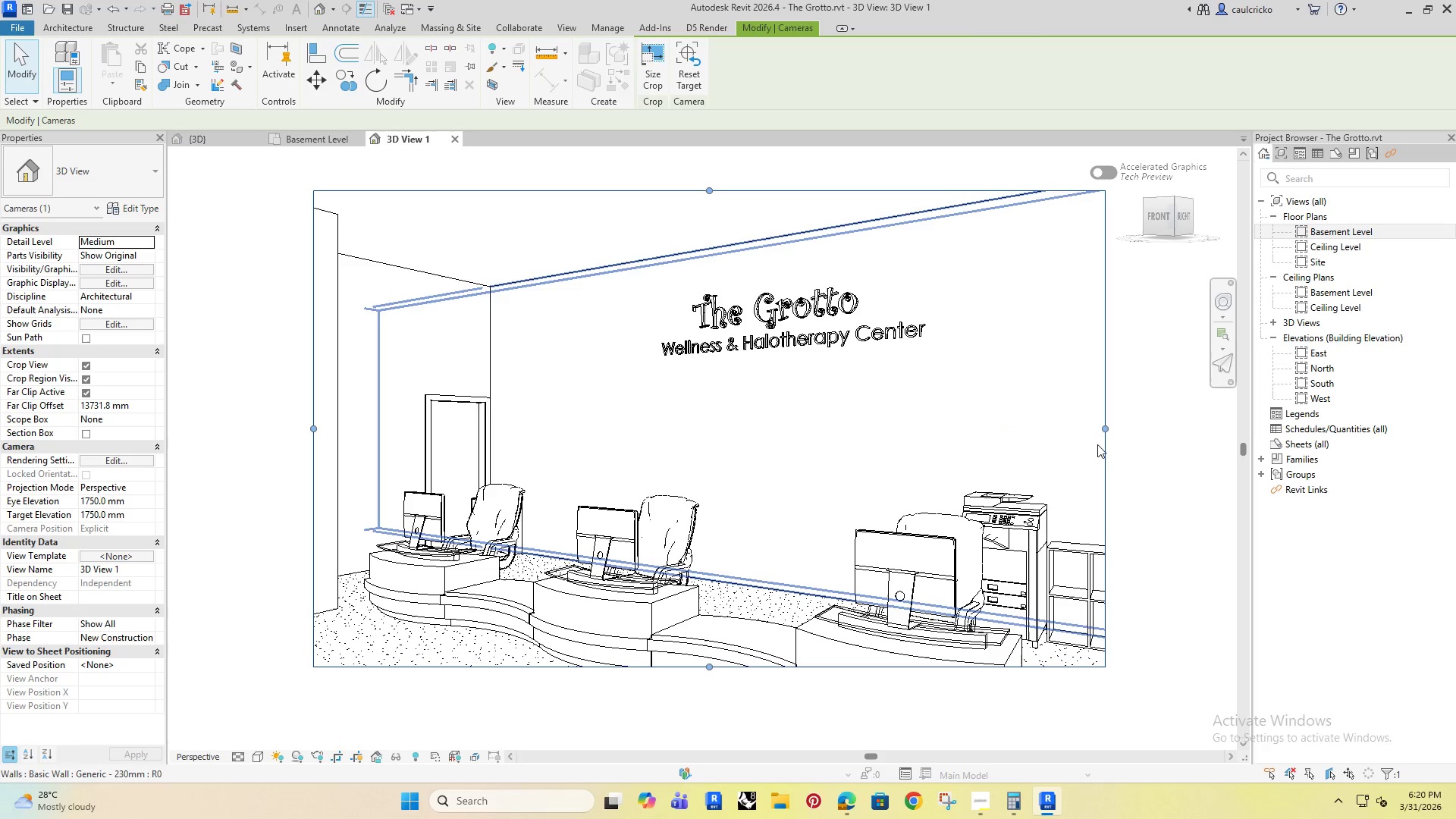 
left_click_drag(start_coordinate=[1122, 420], to_coordinate=[1146, 414])
 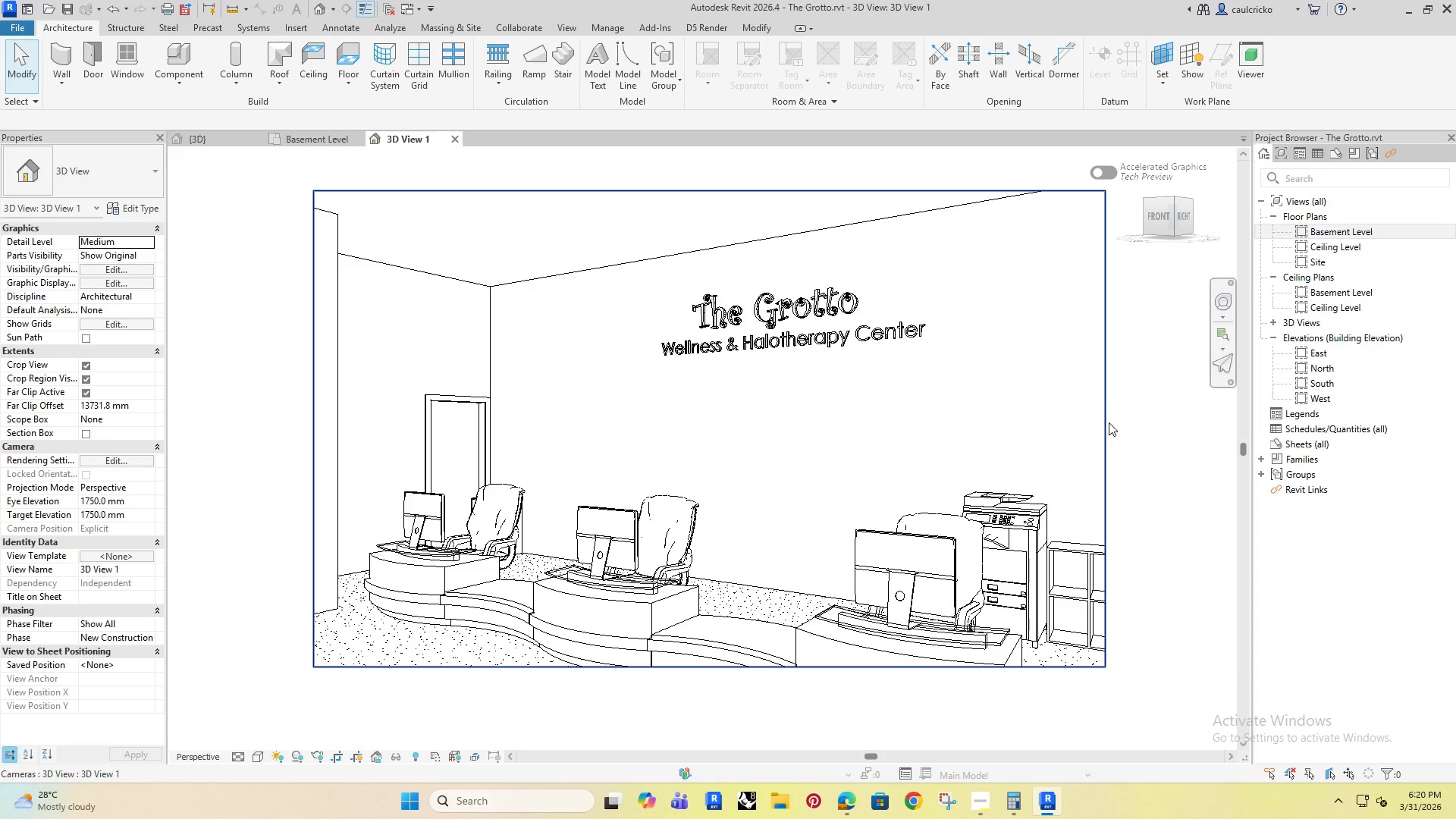 
left_click([1108, 418])
 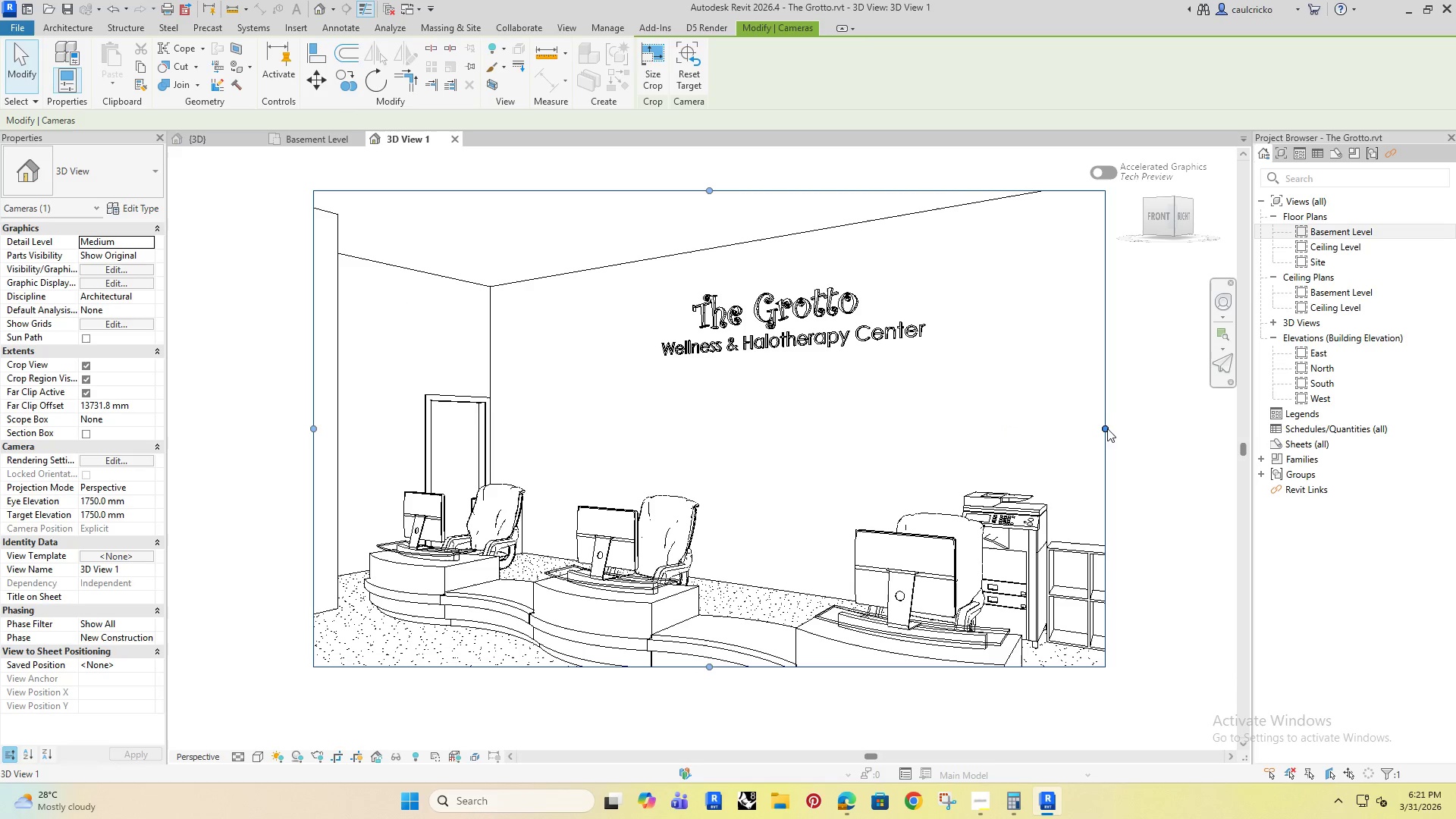 
left_click_drag(start_coordinate=[1107, 428], to_coordinate=[1197, 412])
 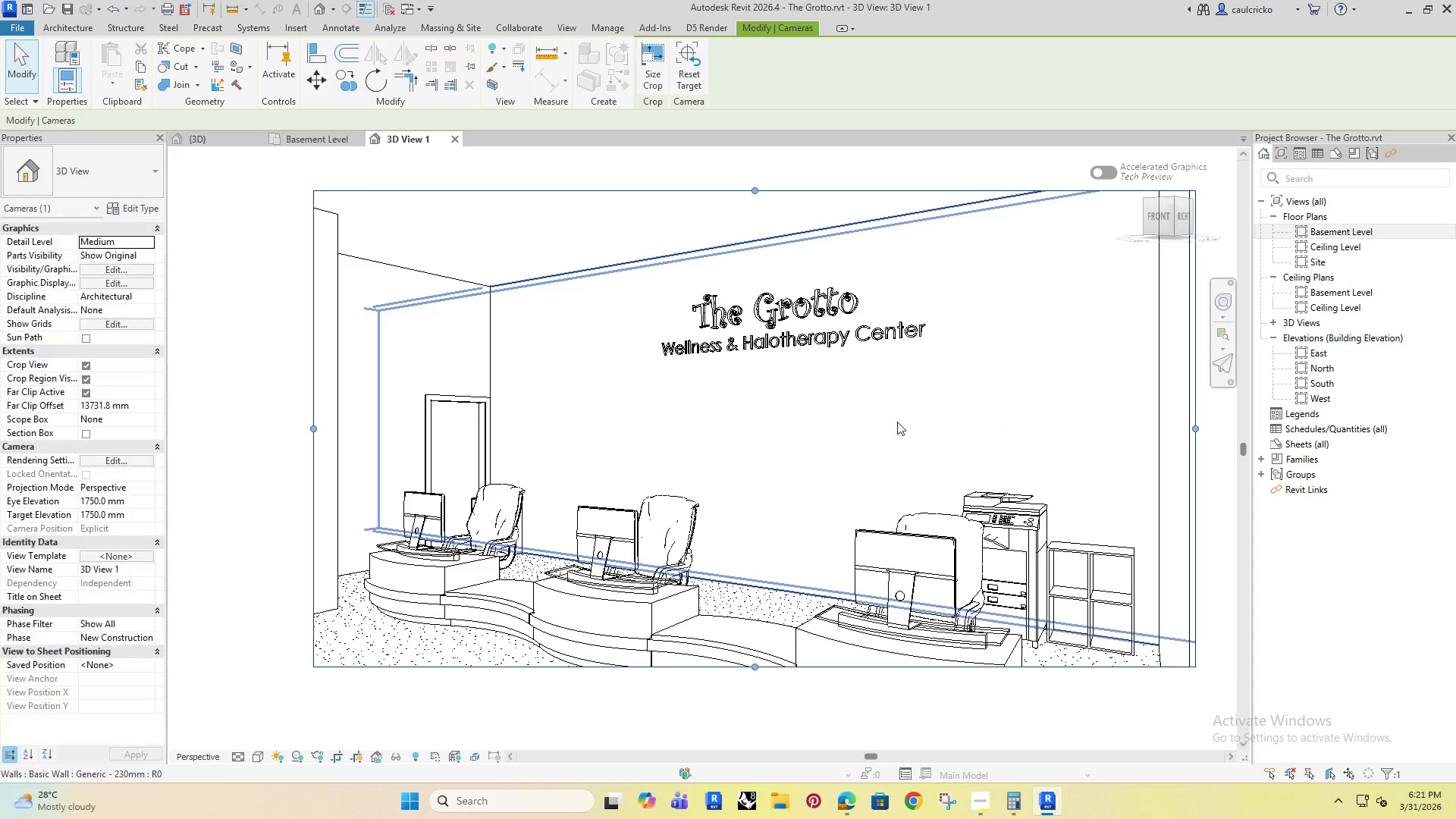 
scroll: coordinate [897, 422], scroll_direction: down, amount: 3.0
 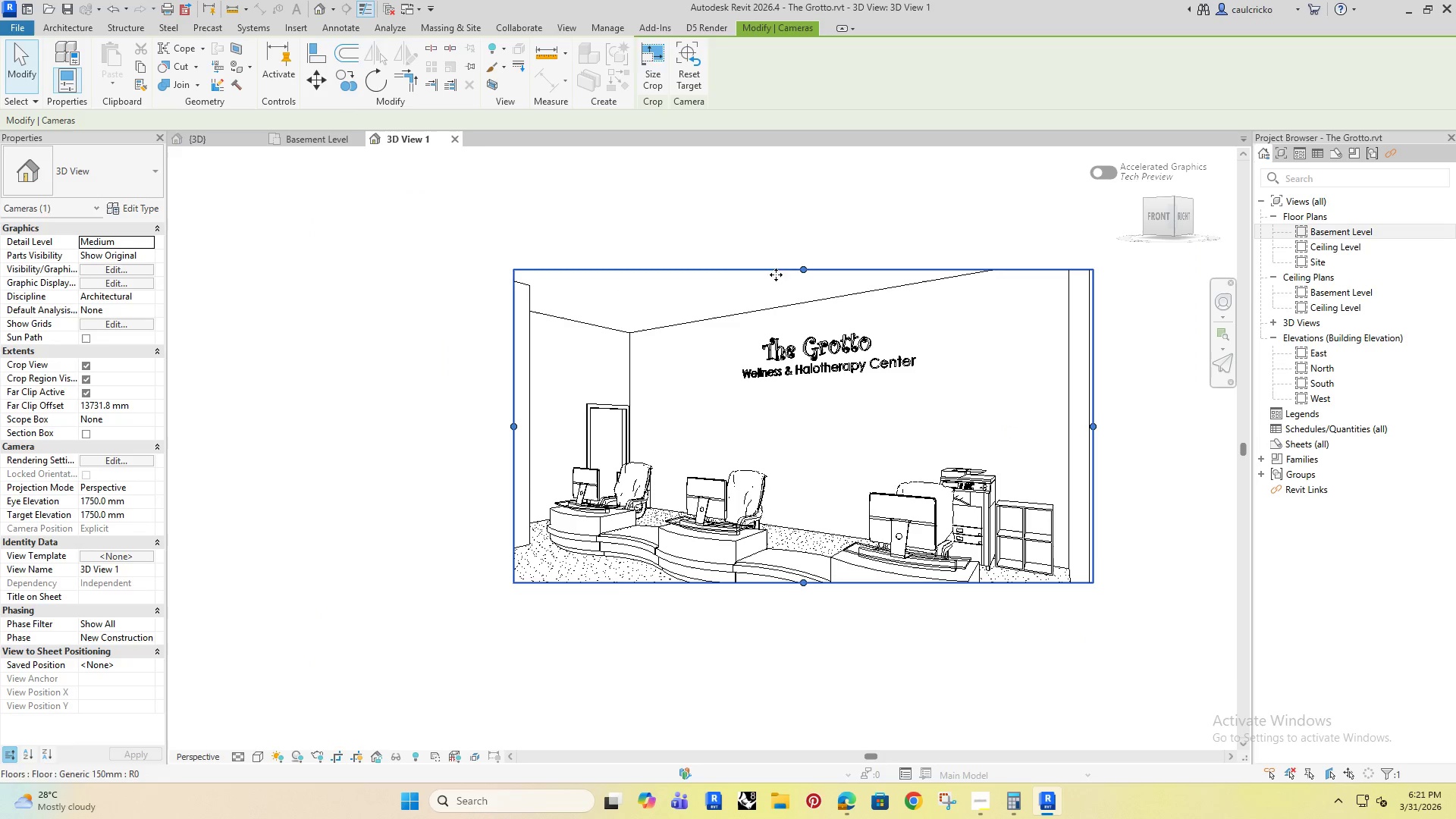 
left_click([805, 262])
 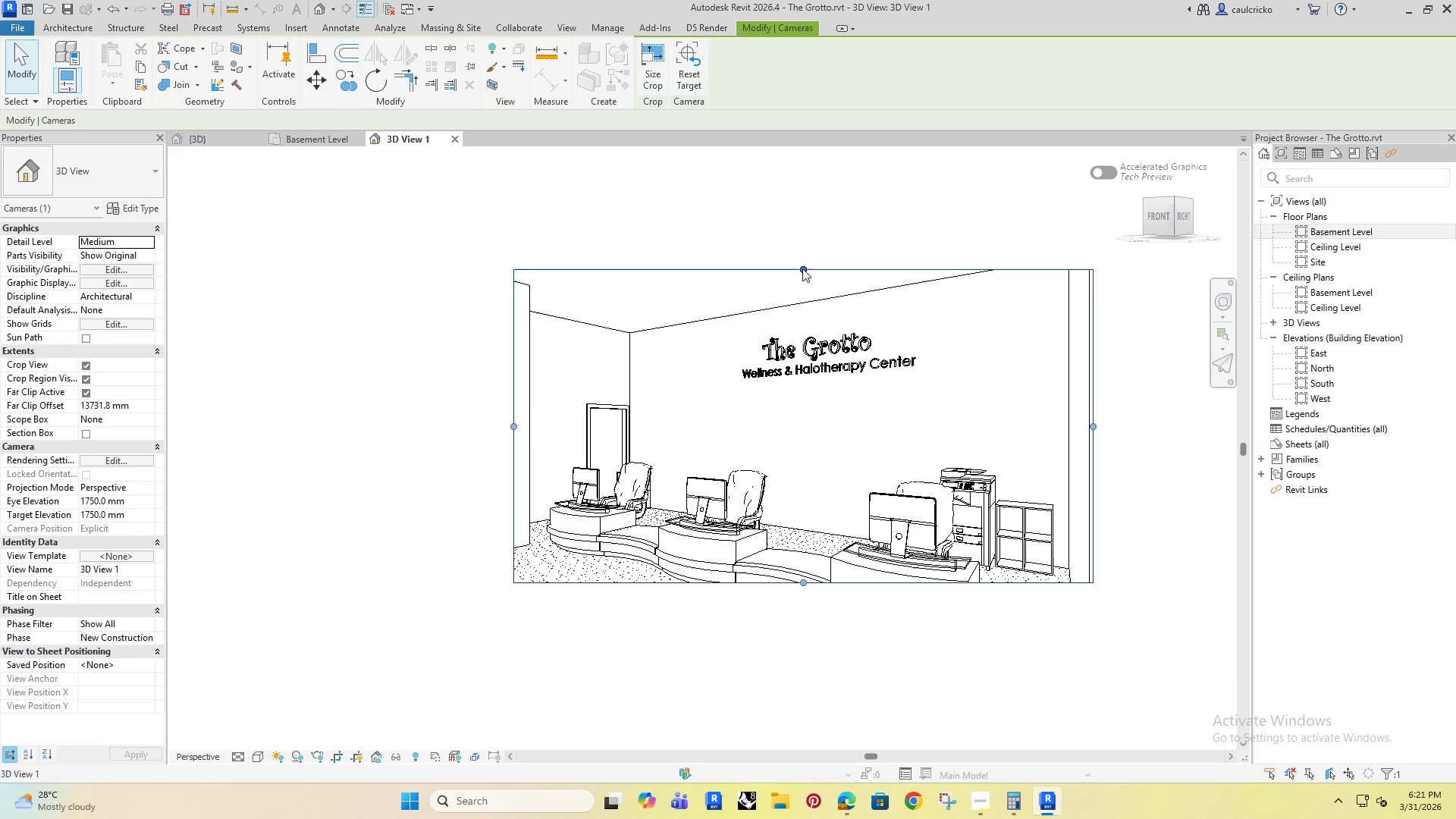 
left_click_drag(start_coordinate=[802, 268], to_coordinate=[811, 234])
 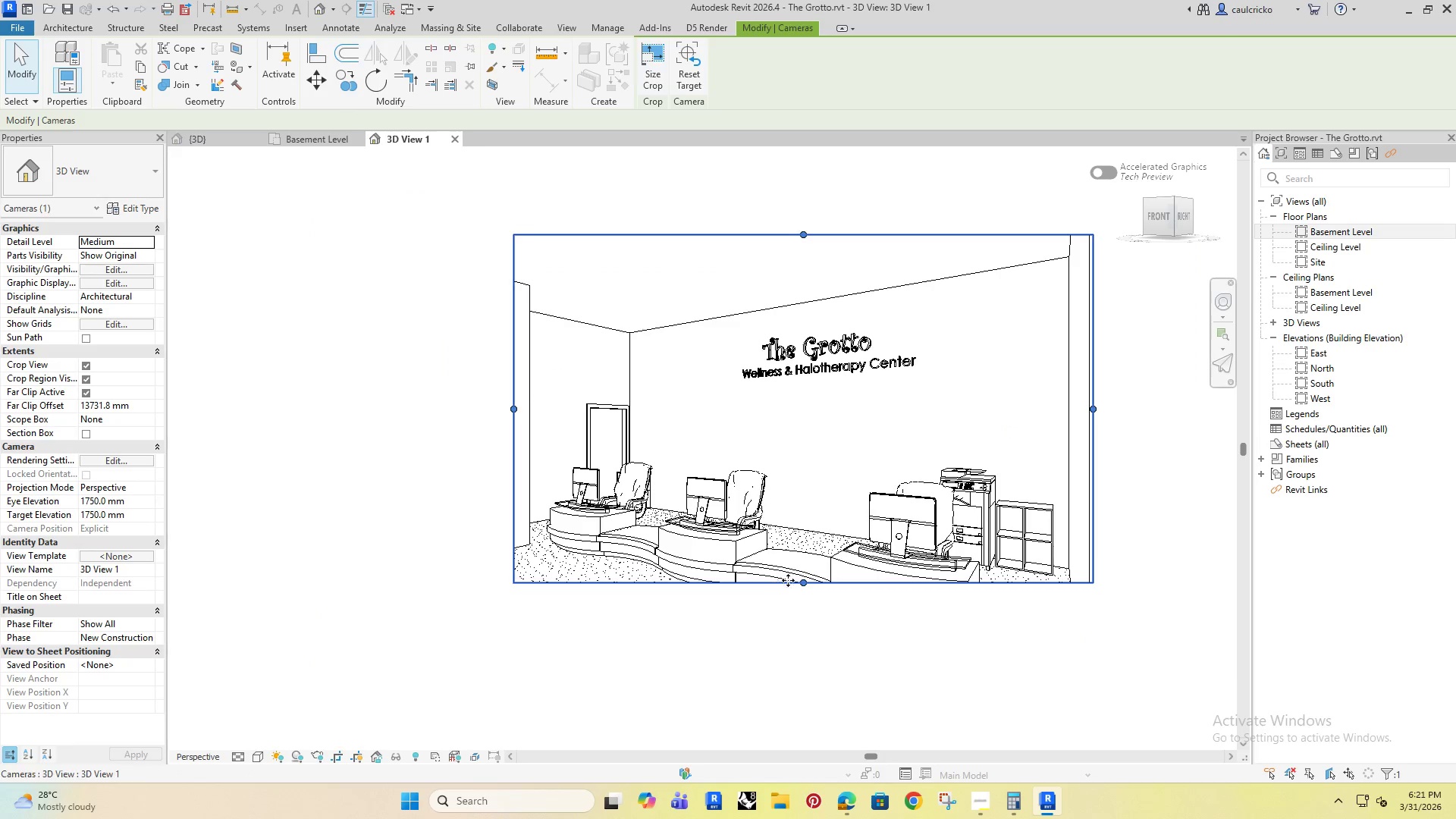 
left_click_drag(start_coordinate=[802, 579], to_coordinate=[795, 637])
 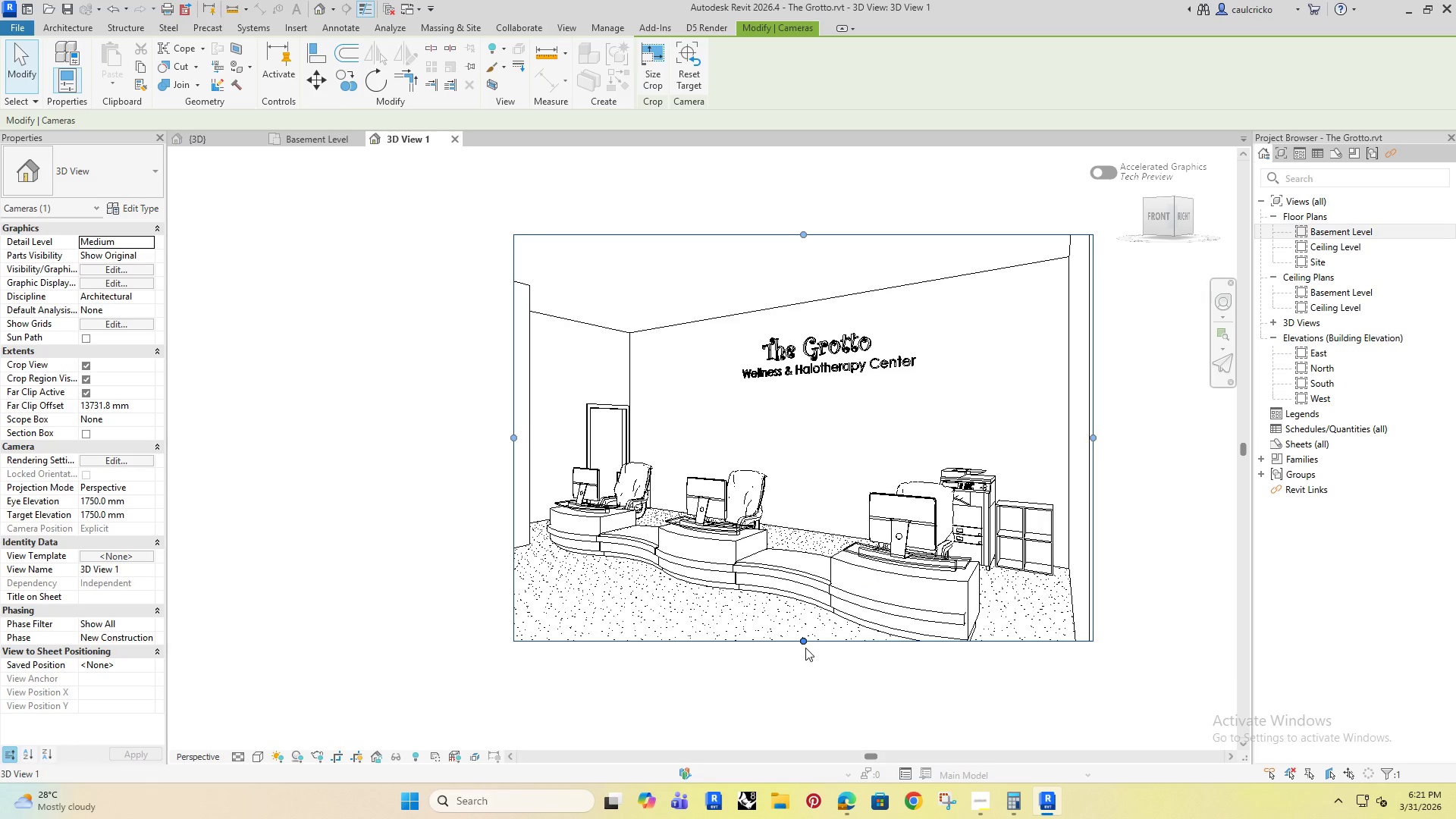 
left_click_drag(start_coordinate=[804, 648], to_coordinate=[795, 666])
 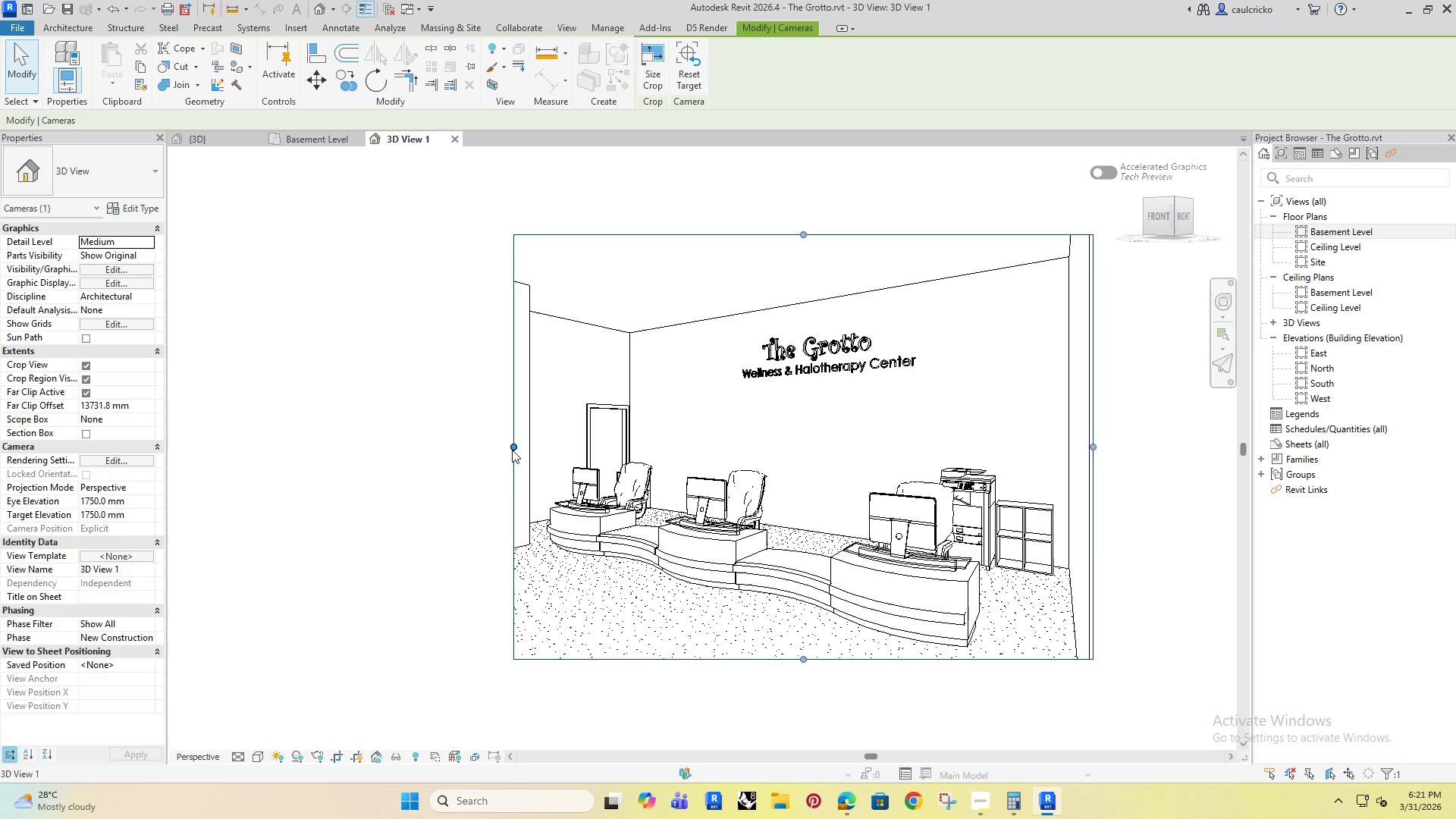 
left_click_drag(start_coordinate=[512, 450], to_coordinate=[490, 459])
 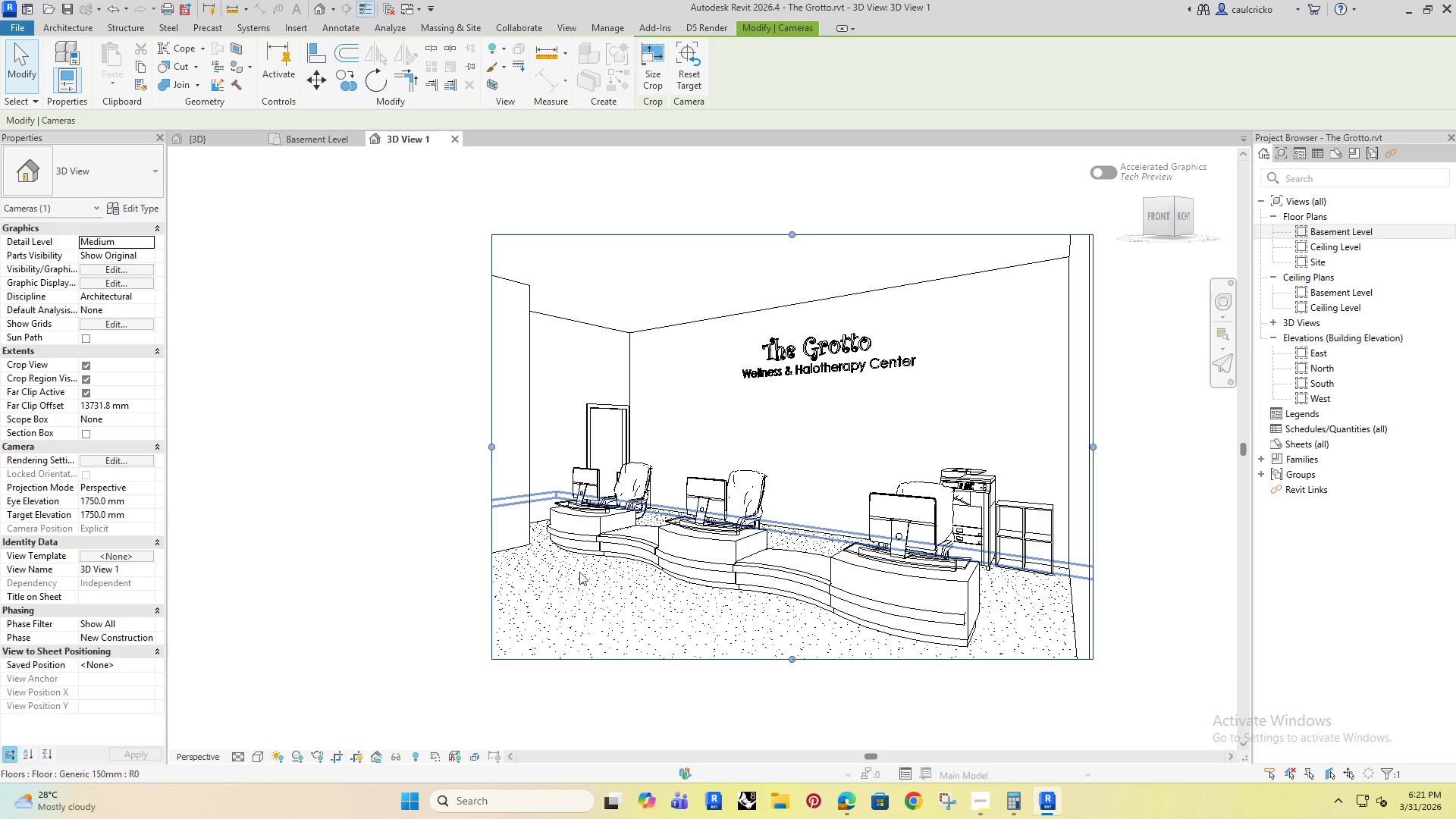 
left_click([332, 527])
 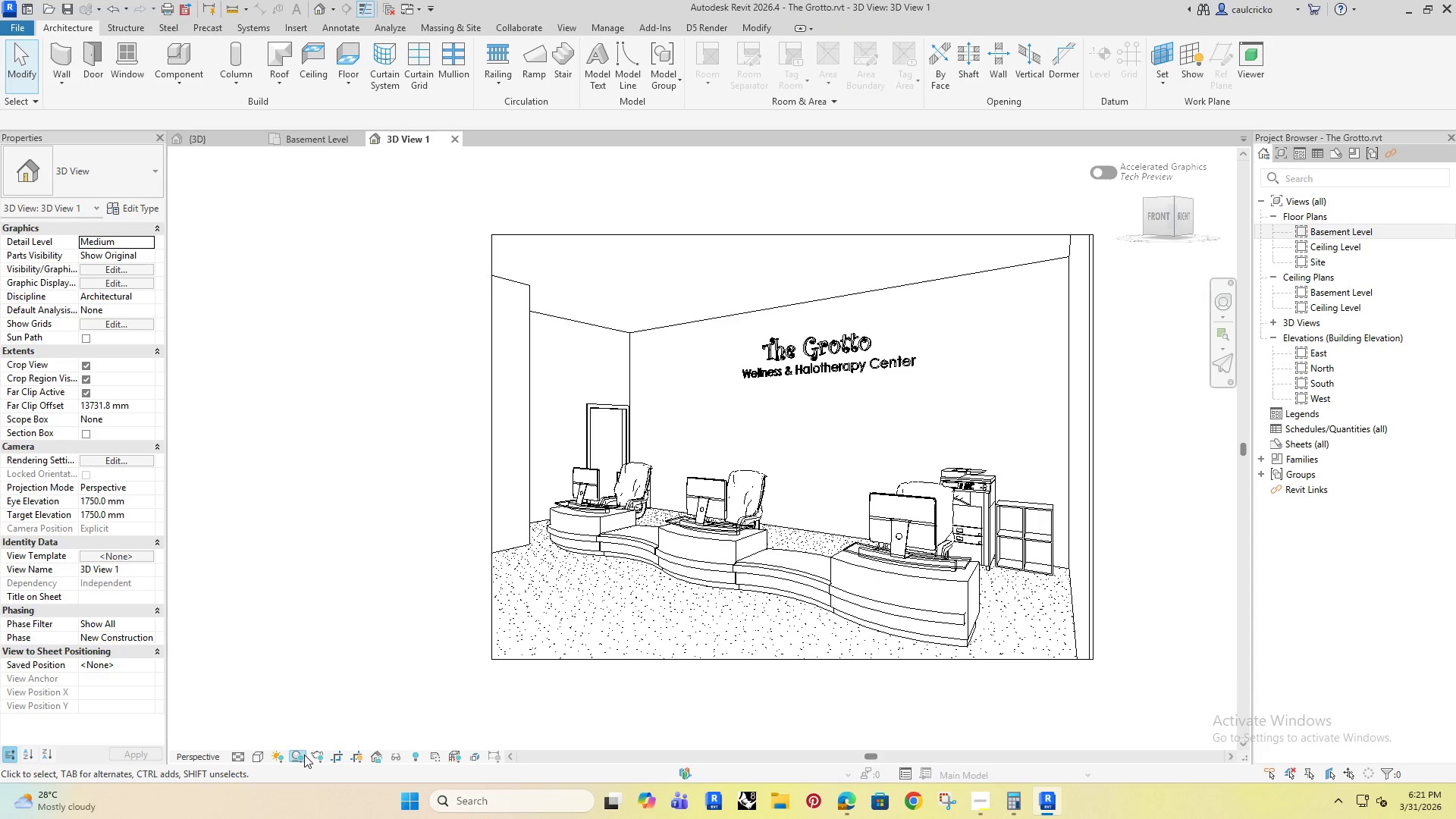 
left_click([301, 754])
 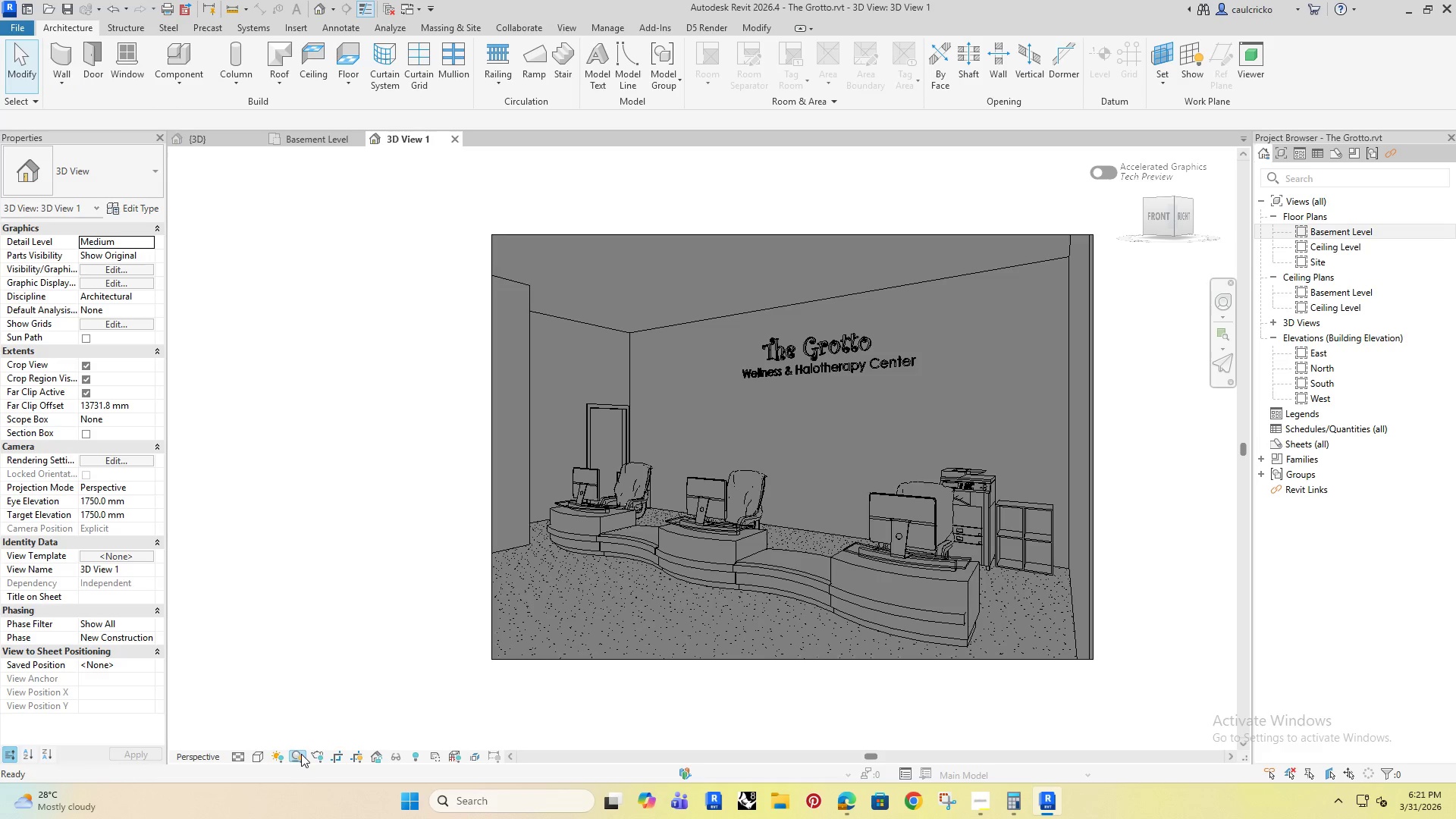 
left_click([301, 754])
 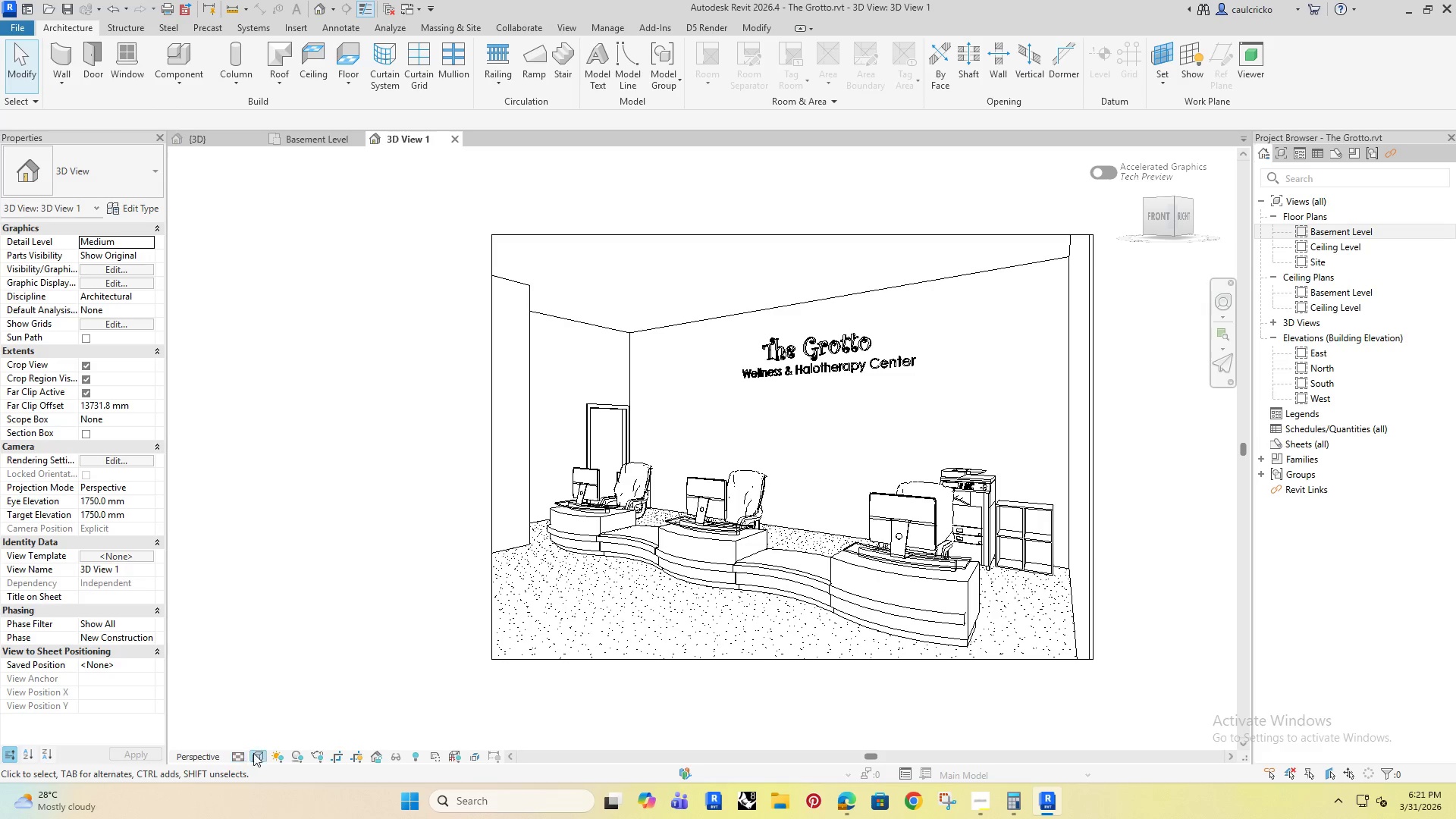 
left_click([255, 753])
 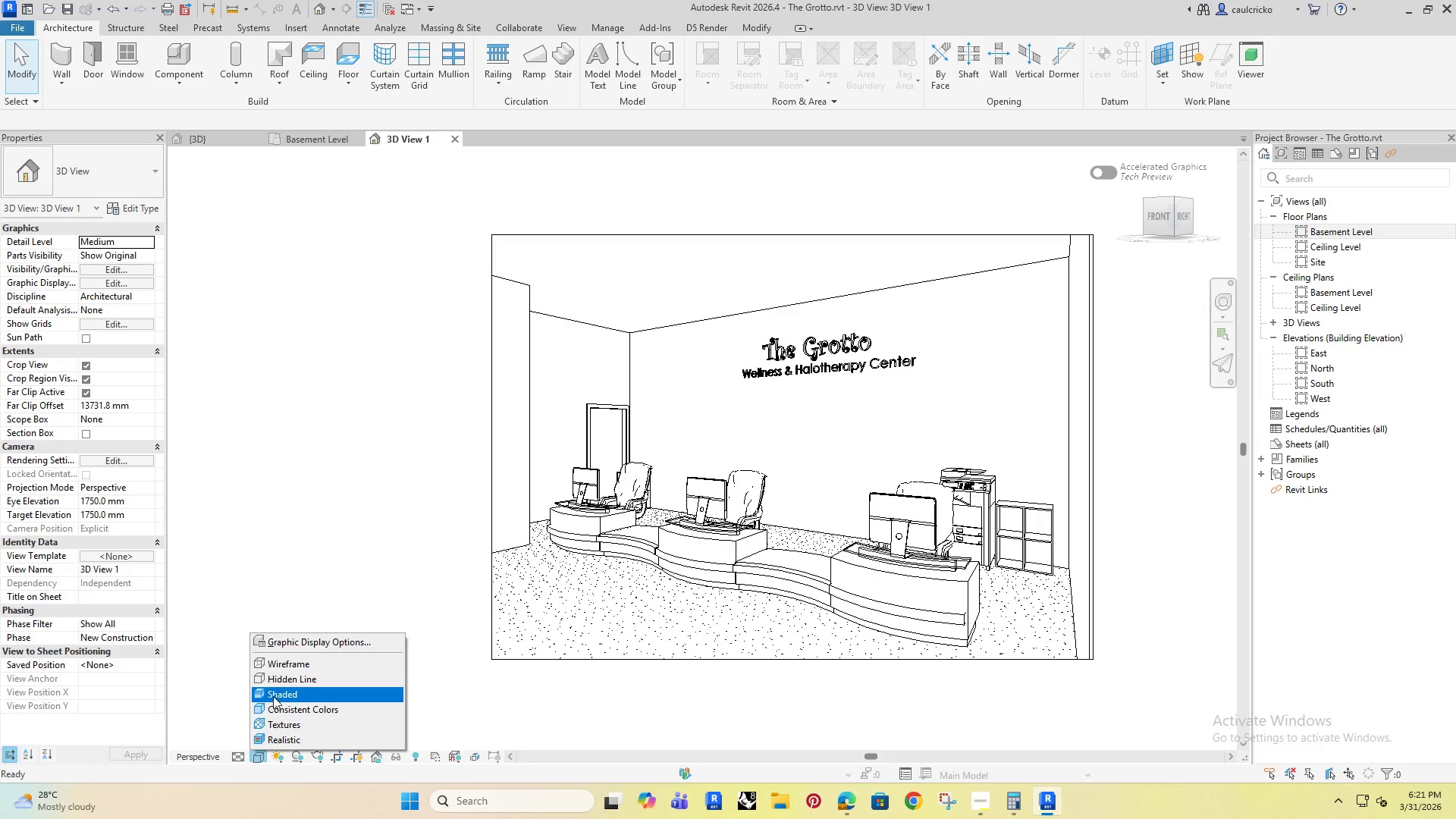 
left_click([276, 692])
 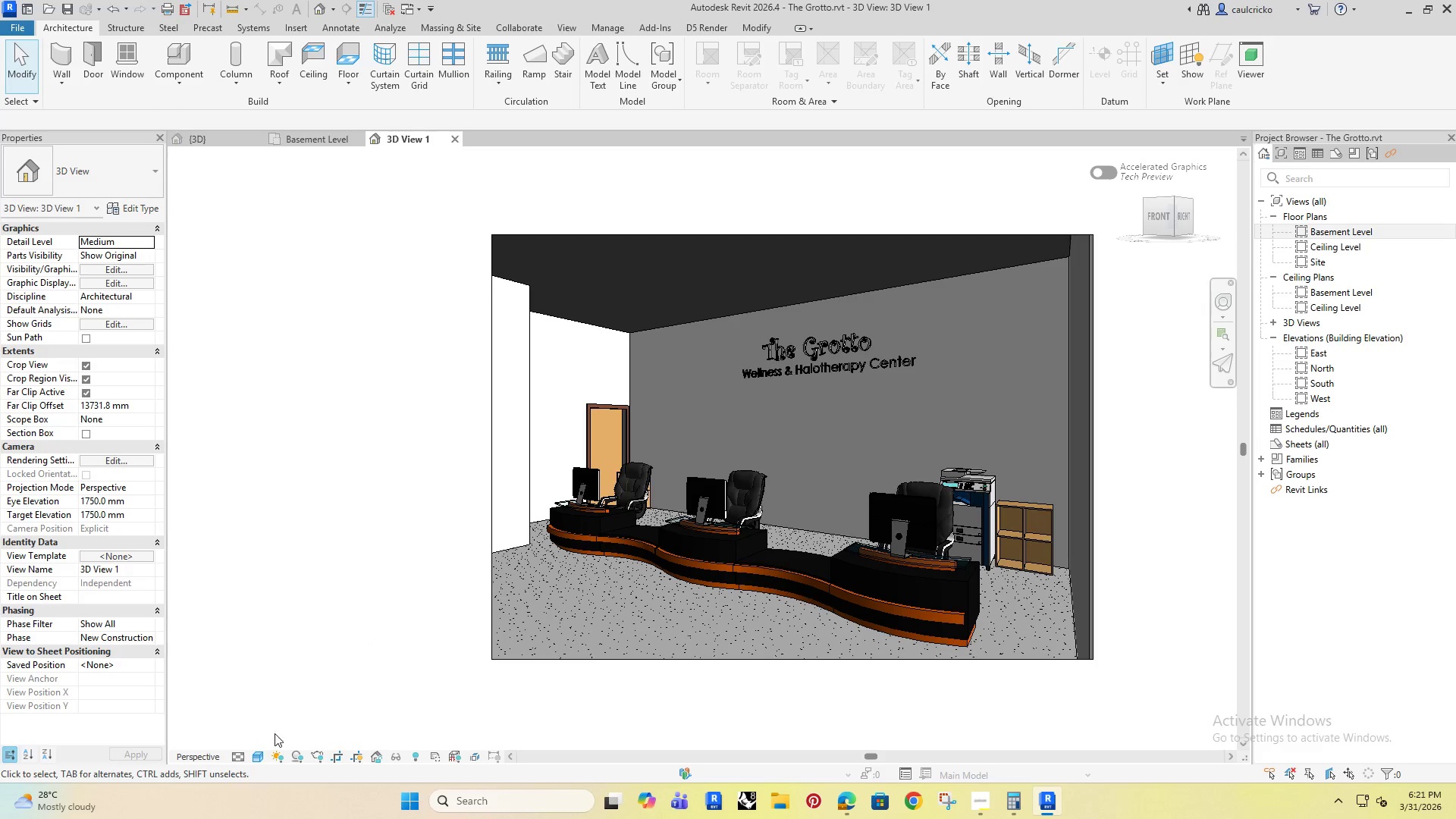 
left_click([256, 752])
 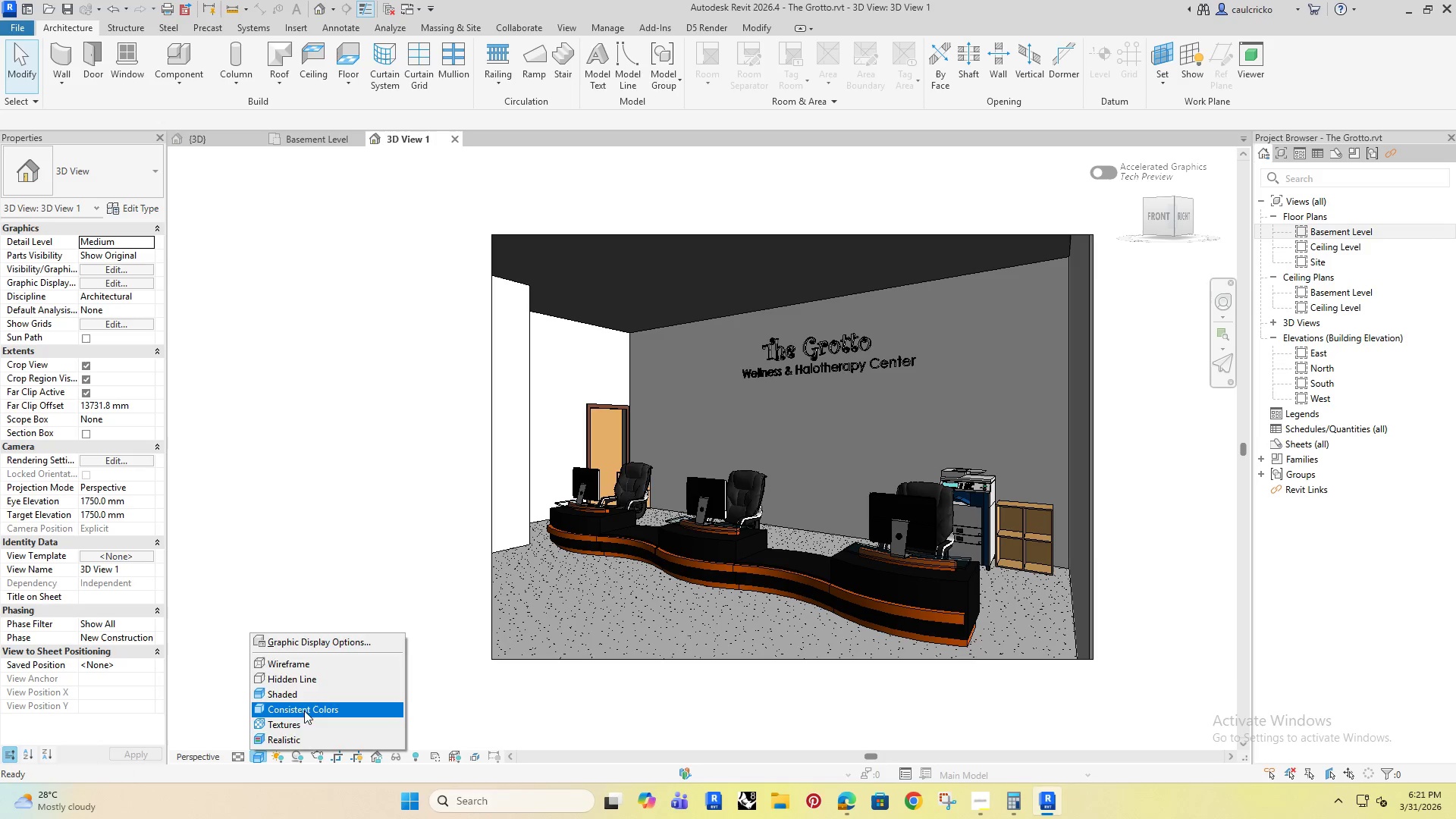 
left_click([304, 710])
 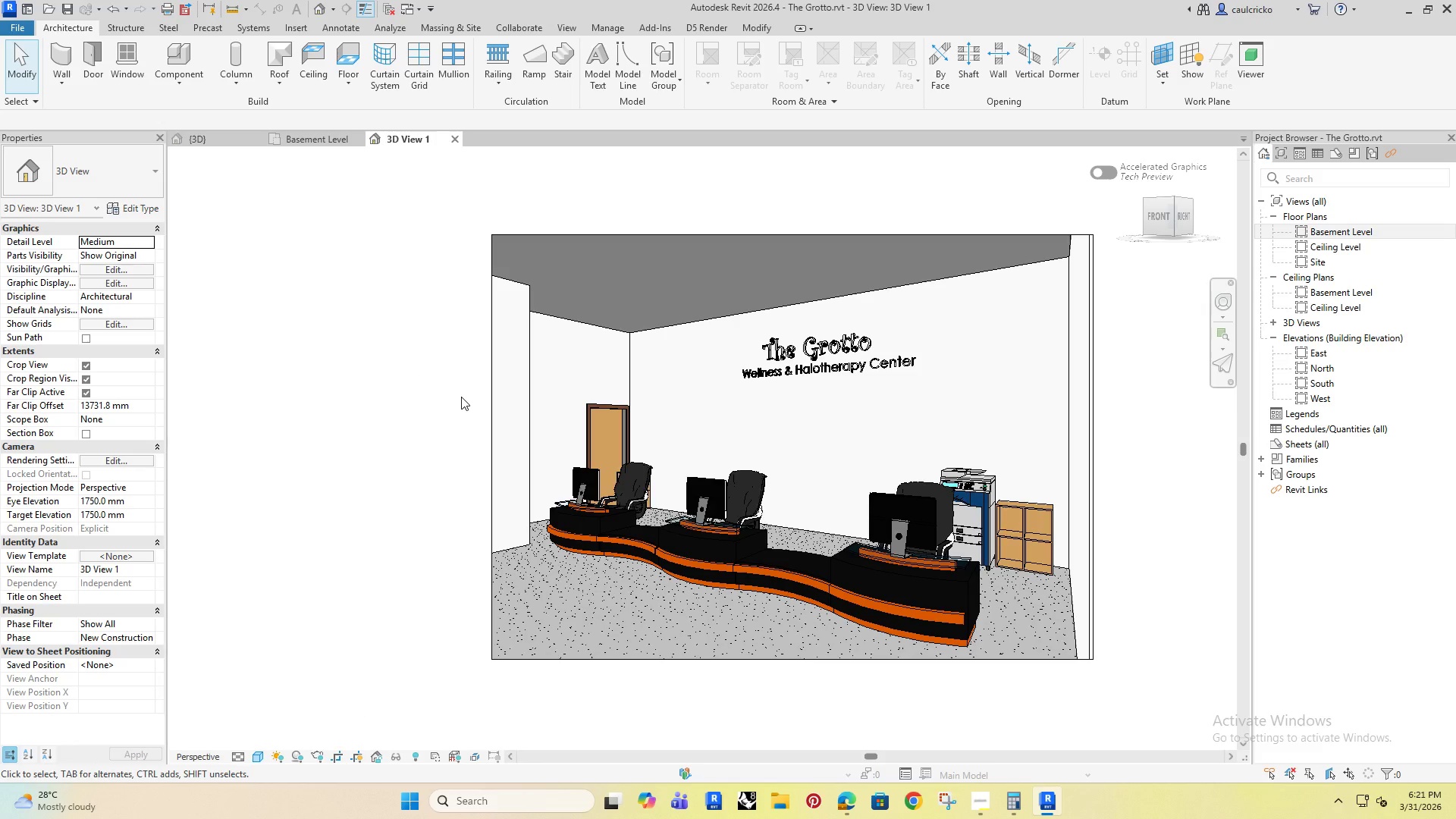 
wait(6.97)
 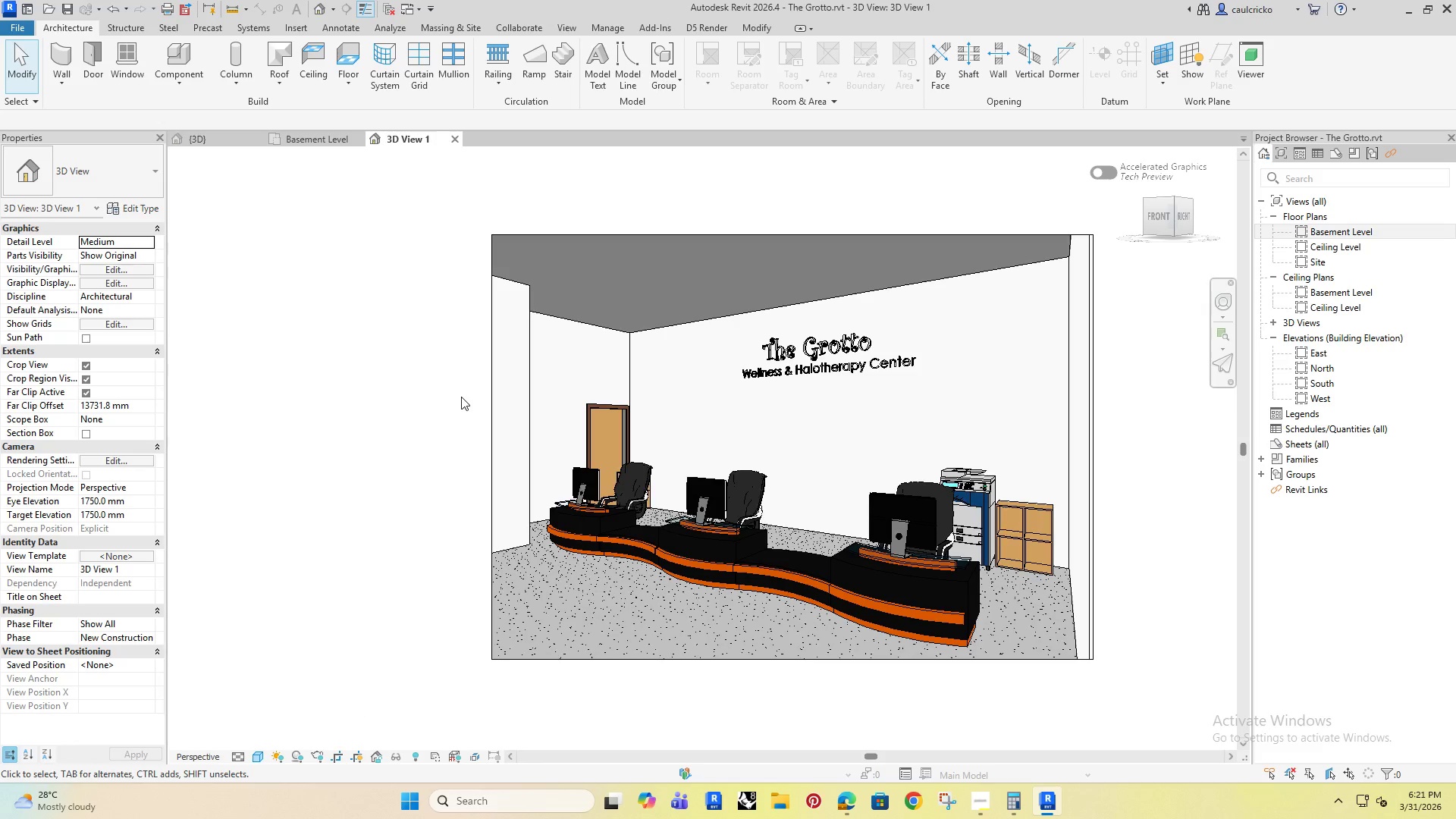 
left_click([849, 800])
 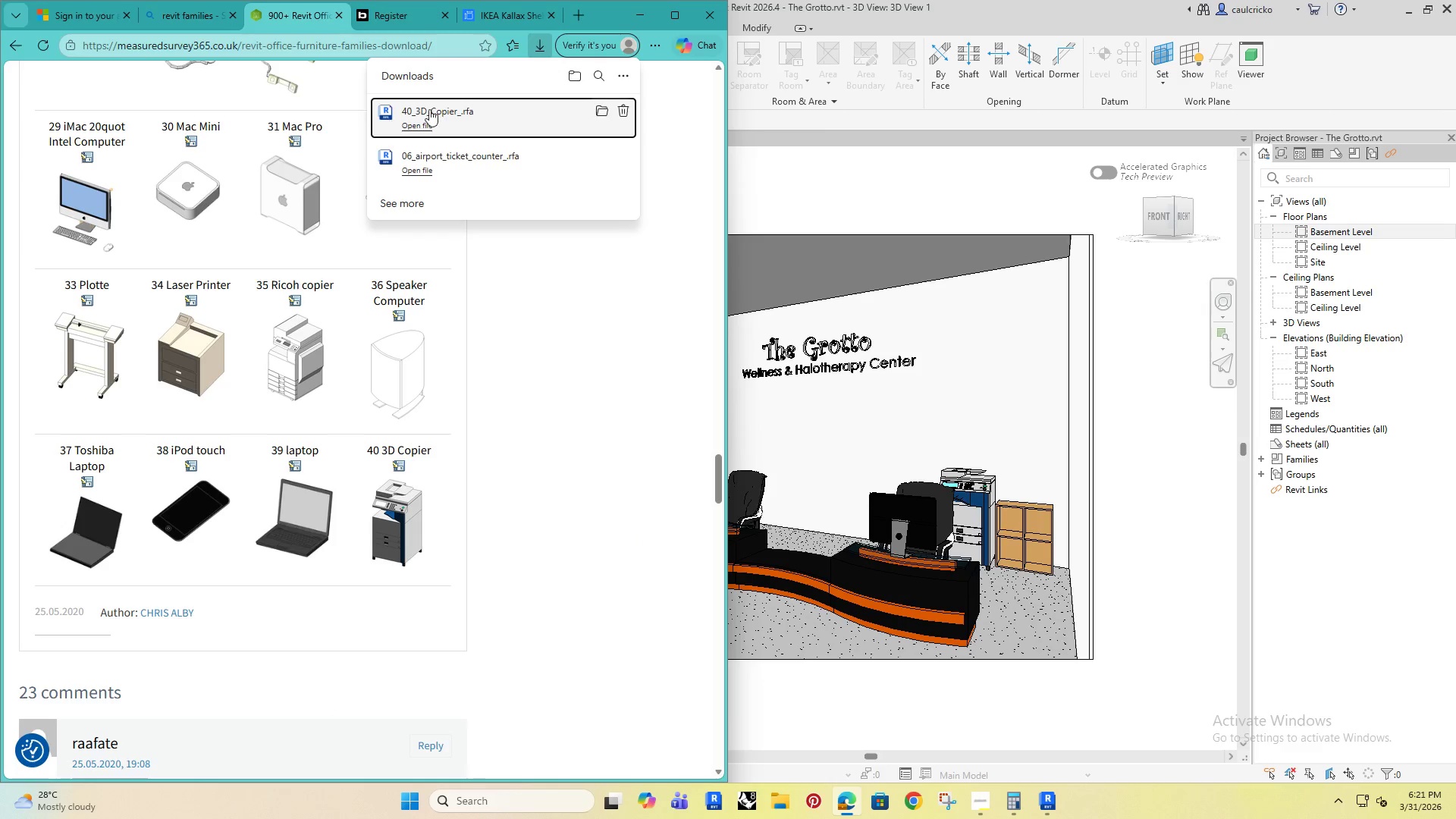 
left_click([526, 329])
 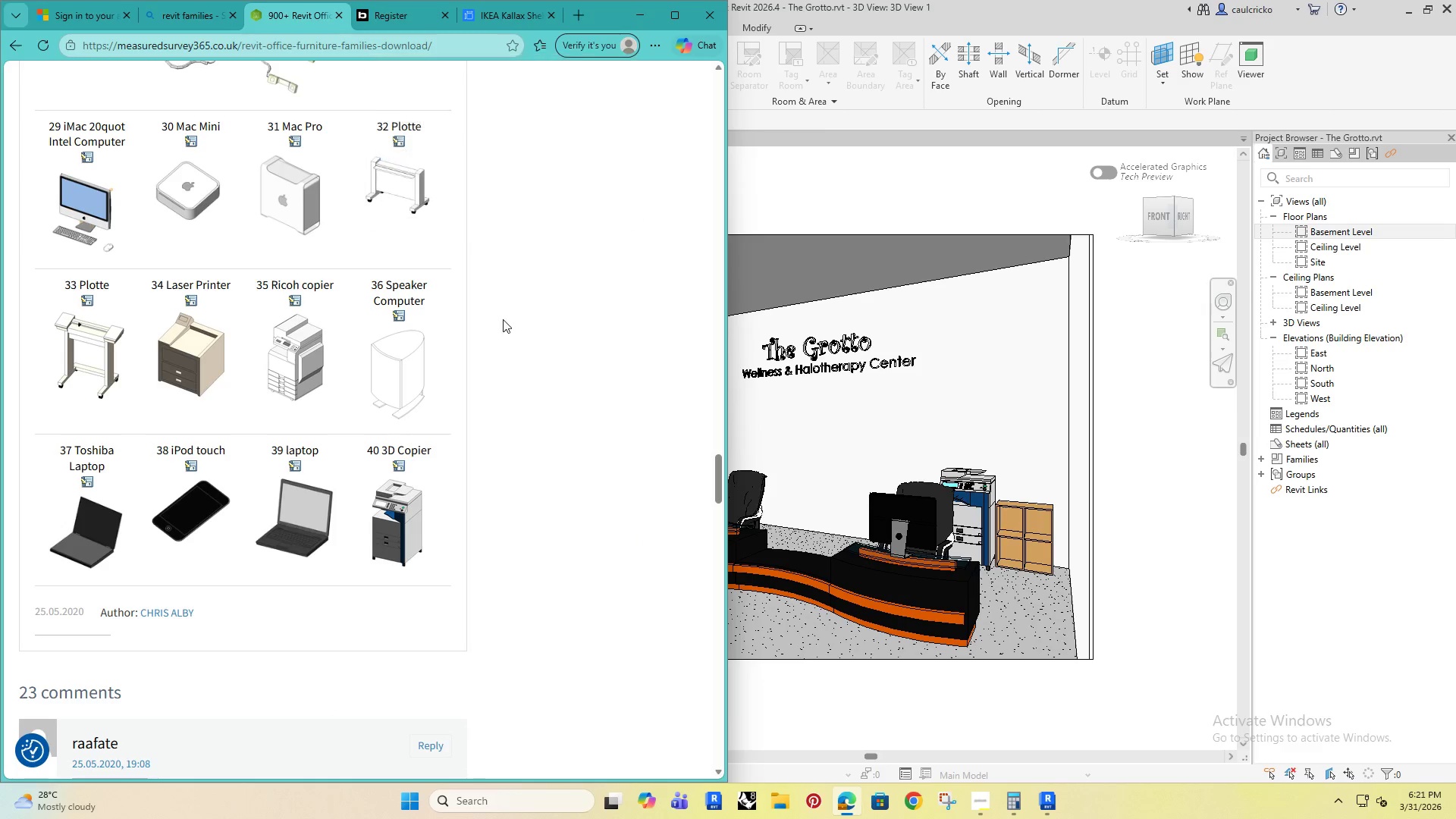 
middle_click([500, 318])
 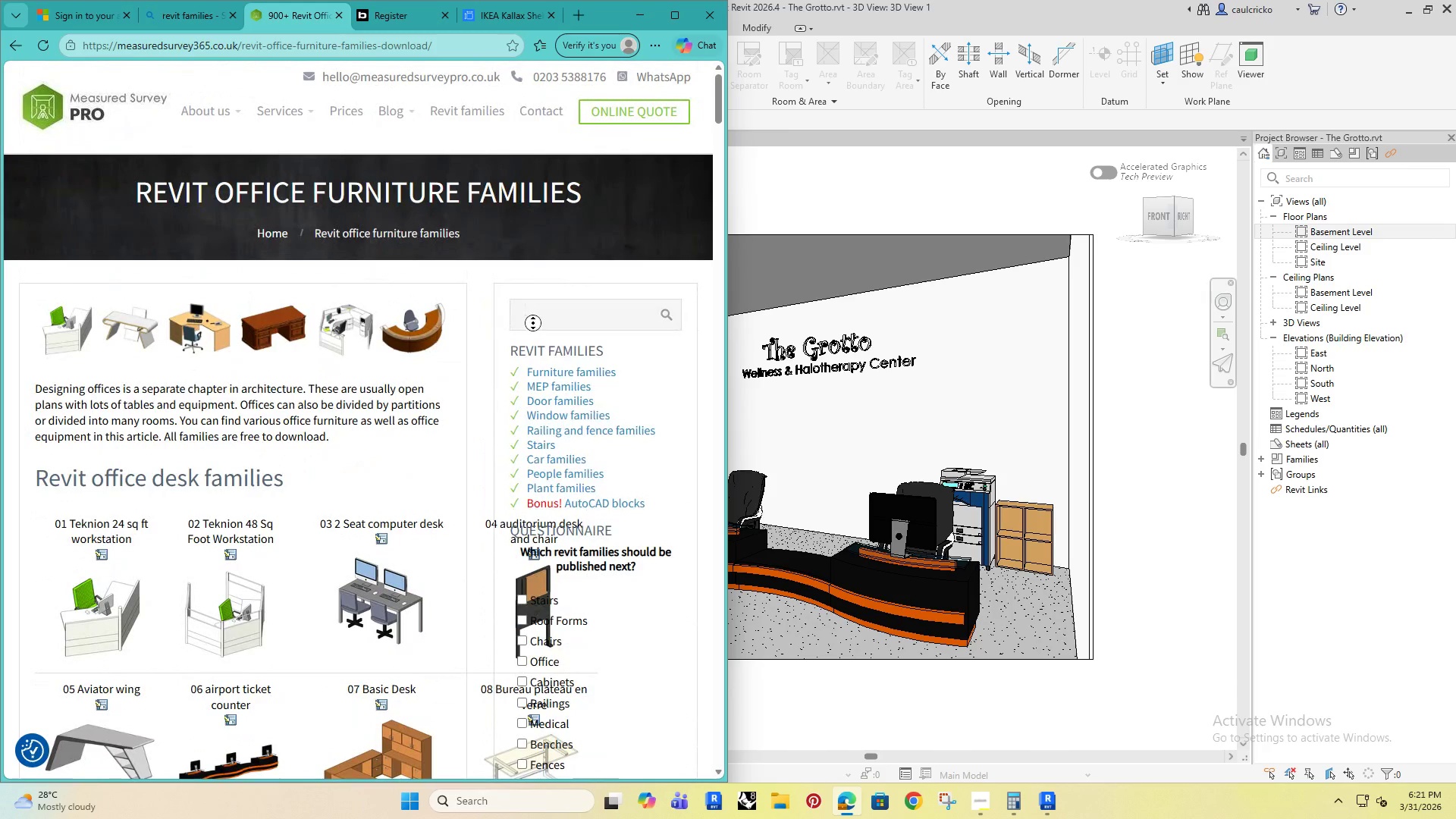 
scroll: coordinate [500, 318], scroll_direction: up, amount: 80.0
 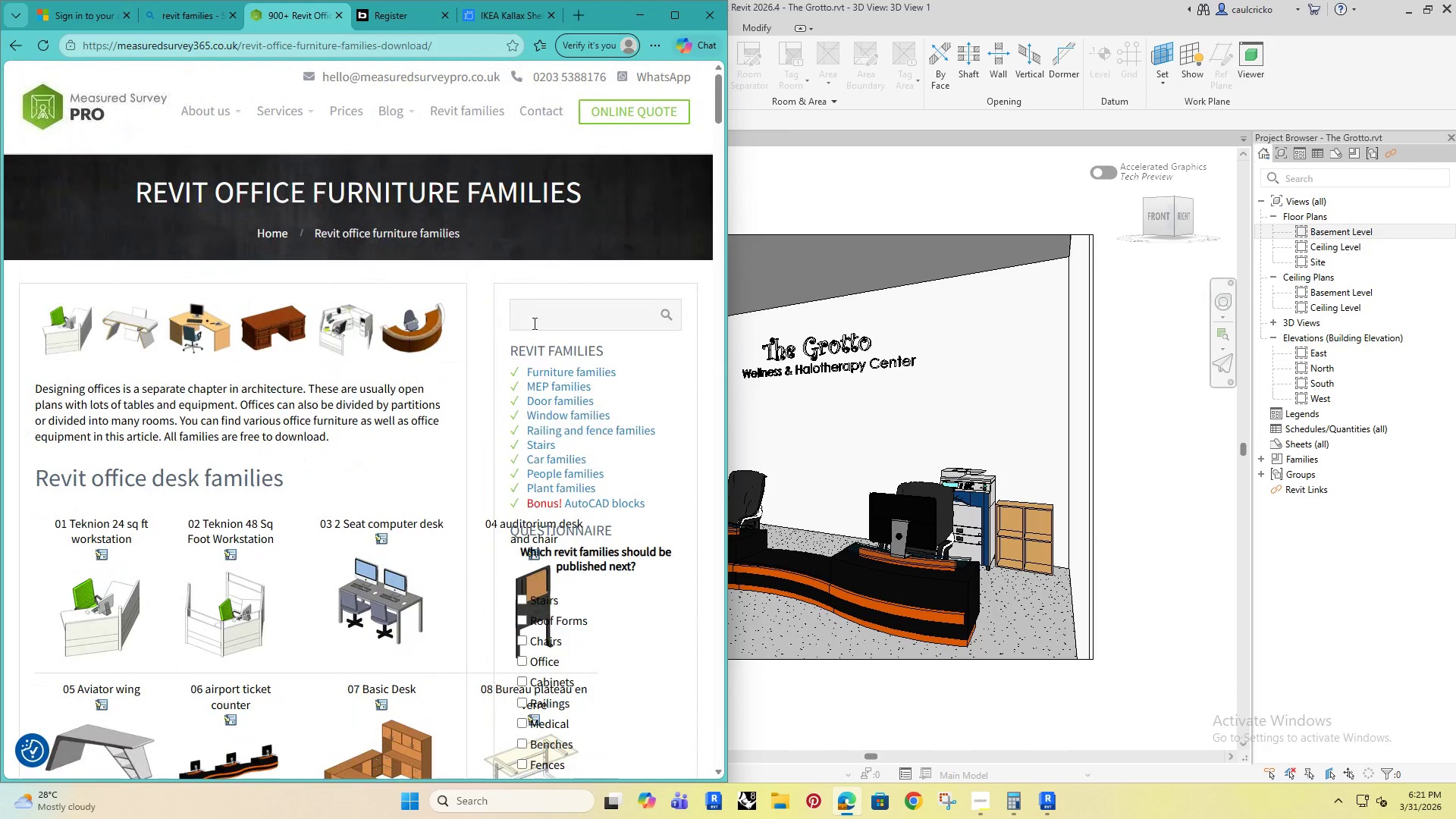 
left_click([533, 323])
 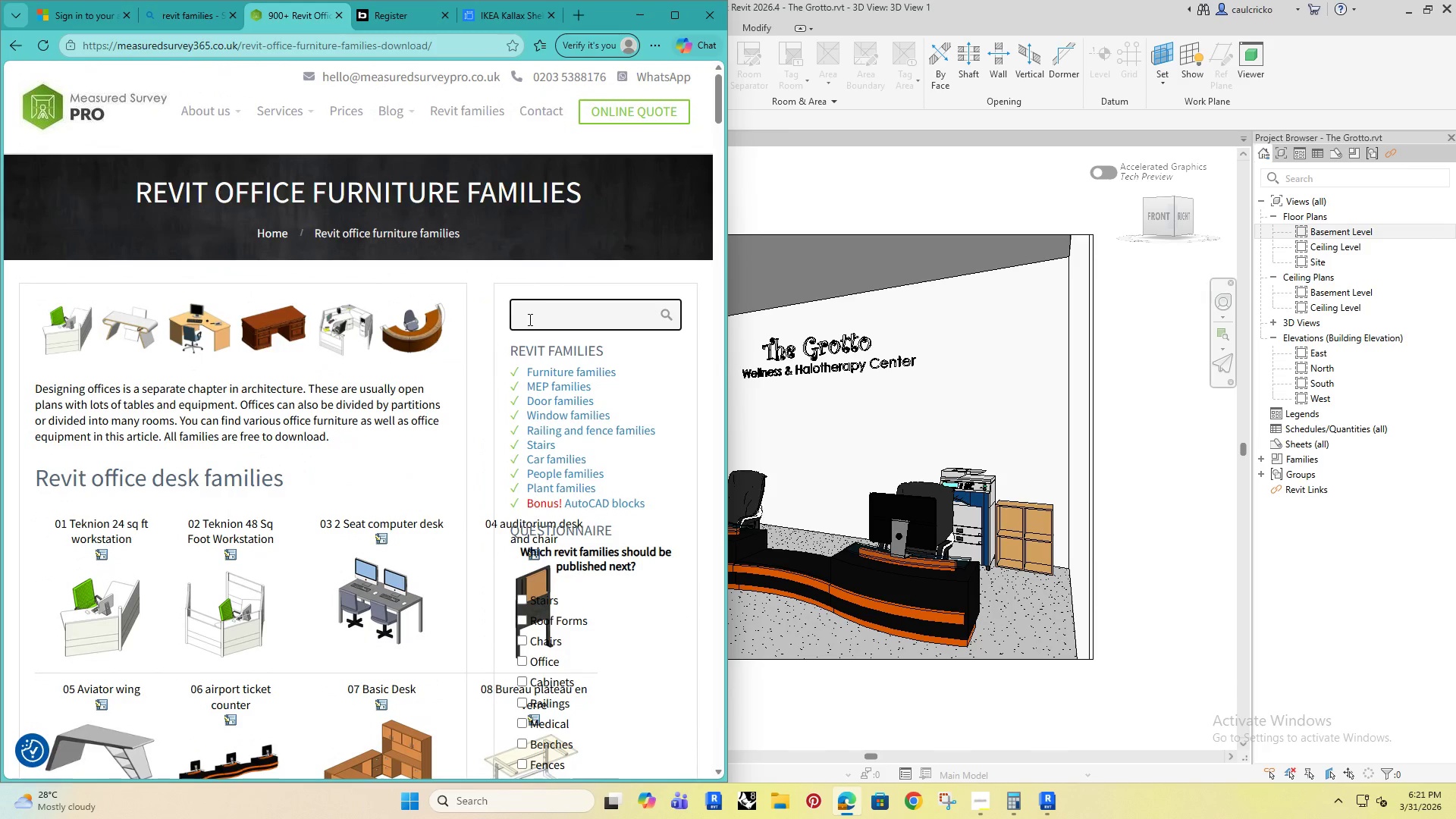 
type(door)
 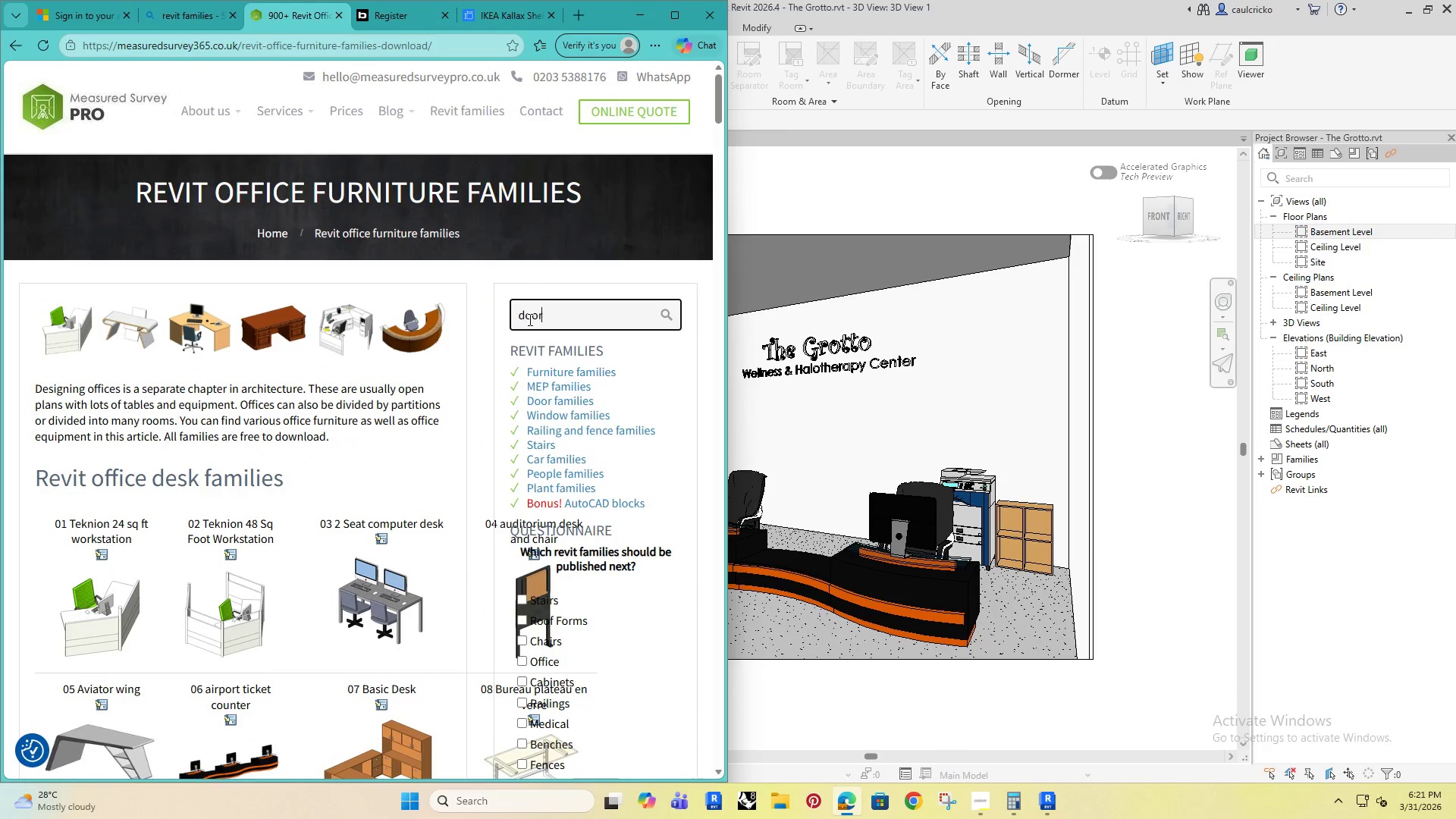 
key(Enter)
 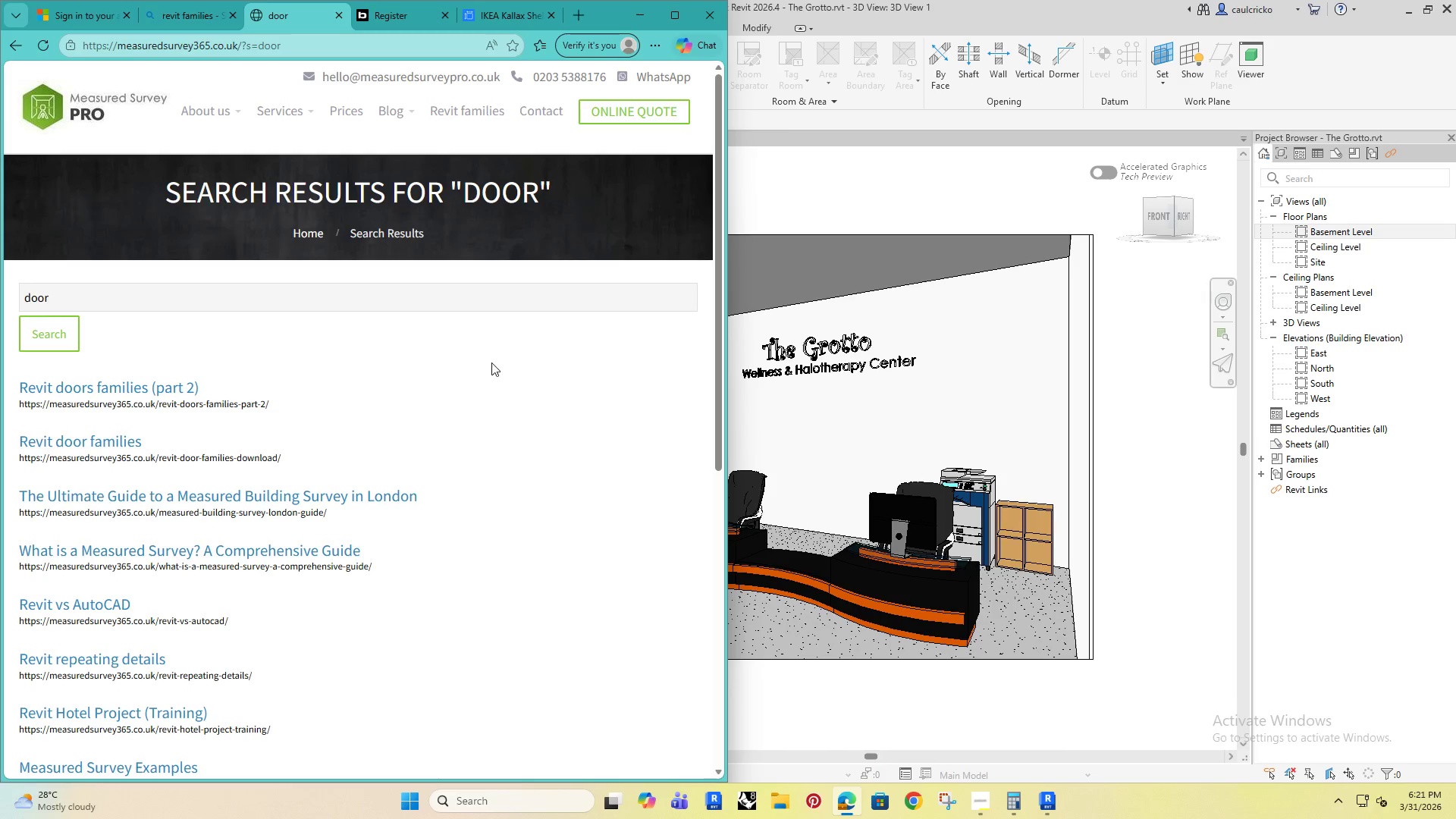 
left_click([140, 381])
 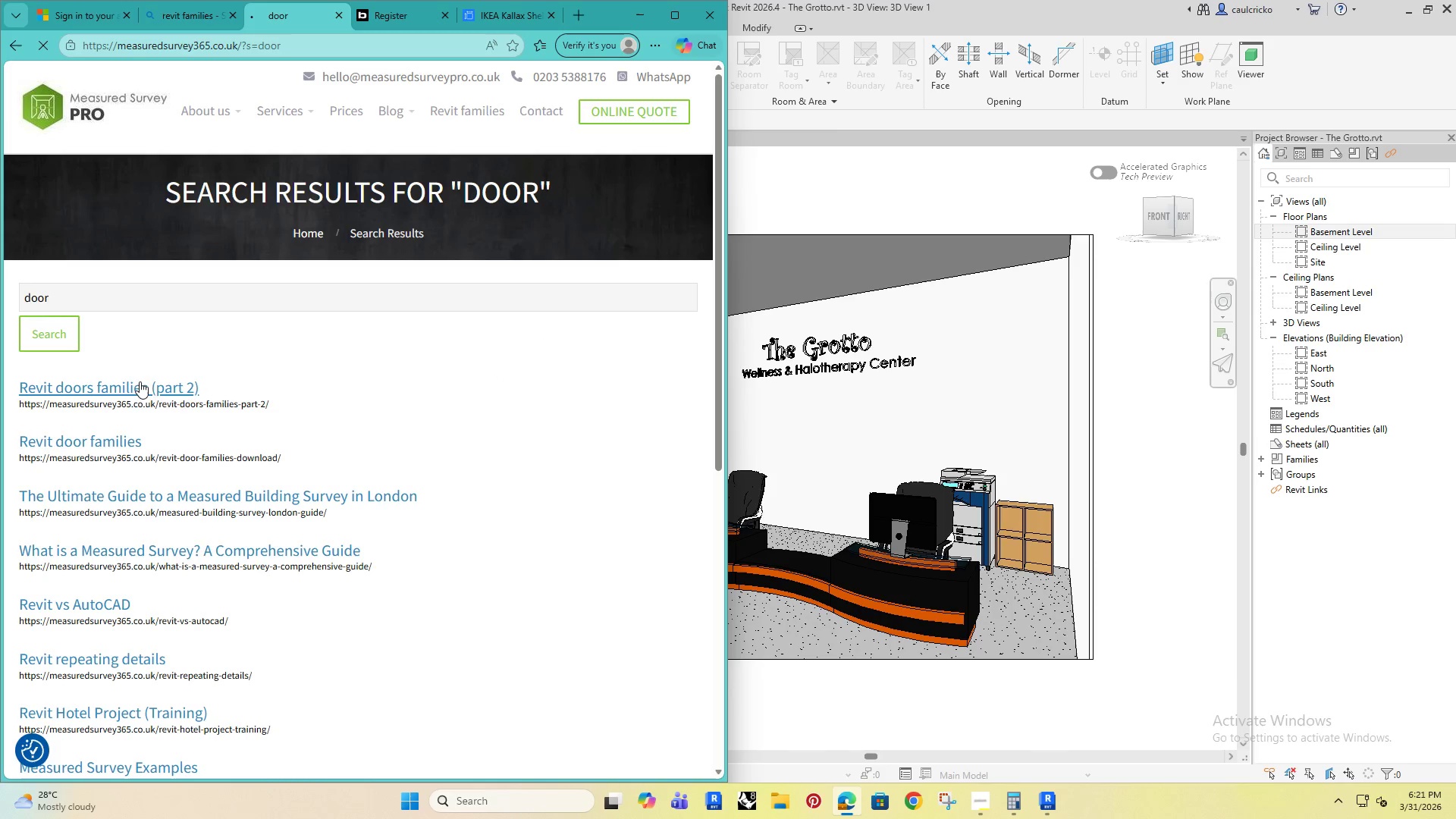 
mouse_move([139, 371])
 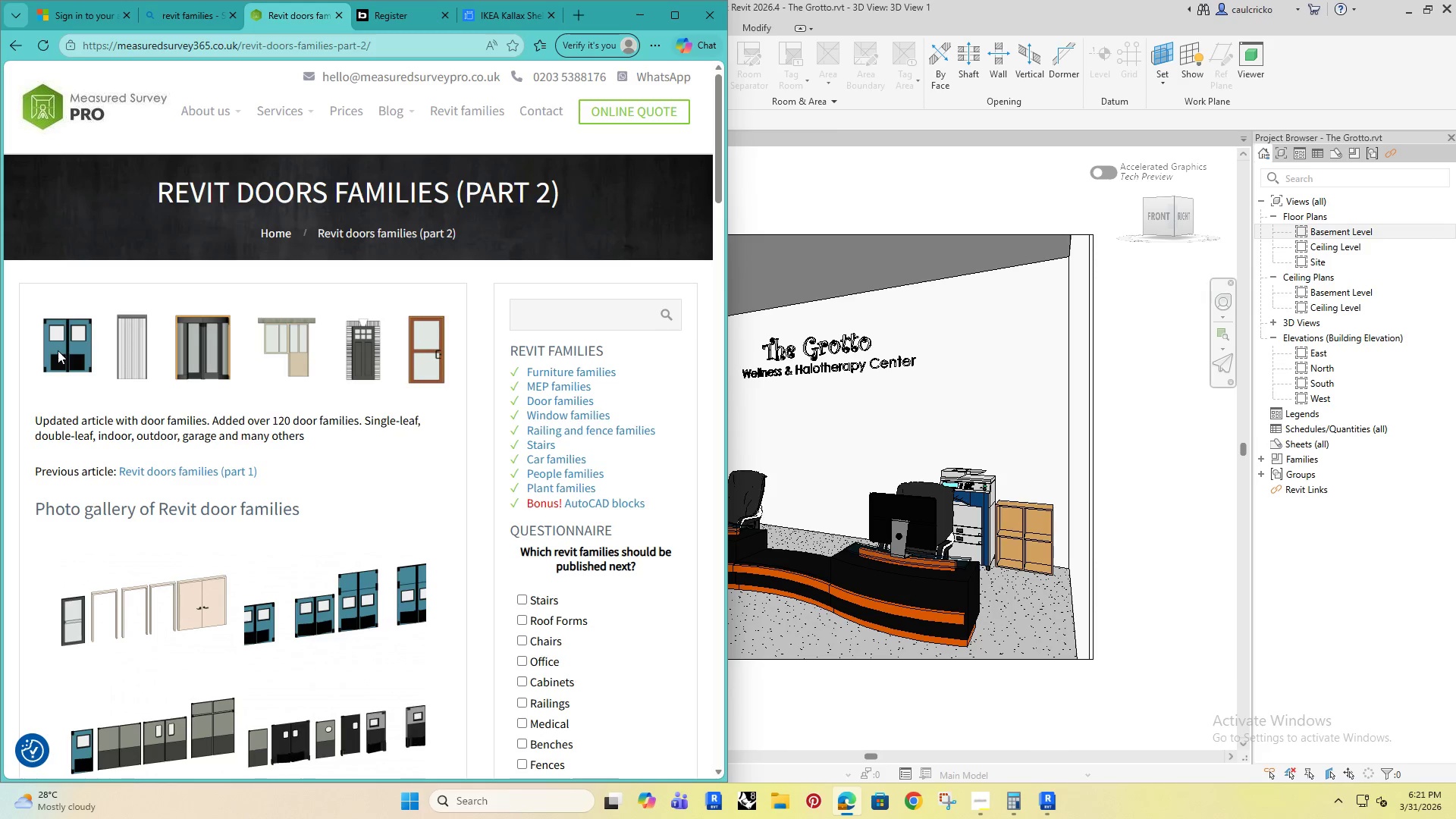 
left_click([58, 350])
 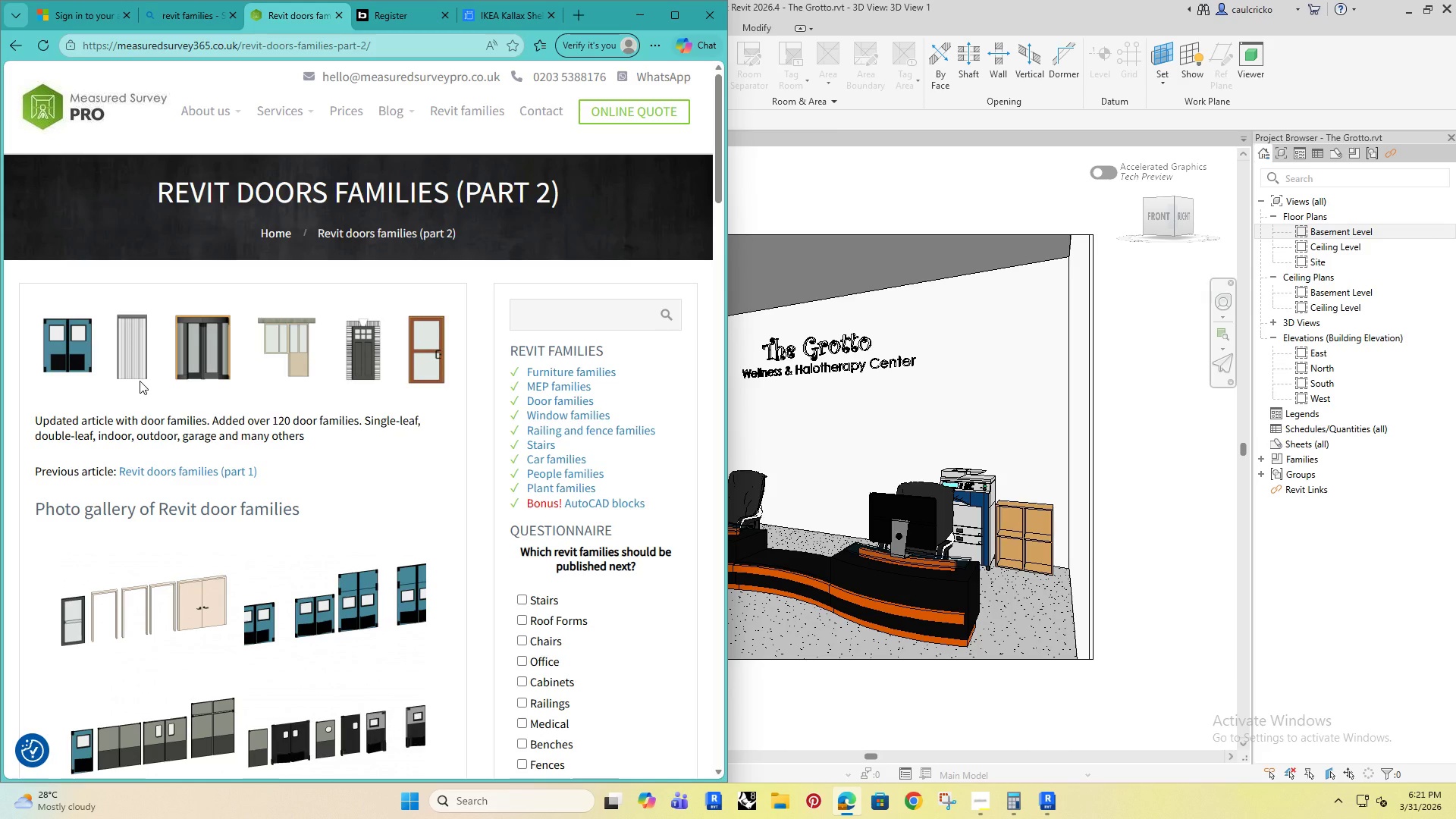 
scroll: coordinate [140, 381], scroll_direction: down, amount: 3.0
 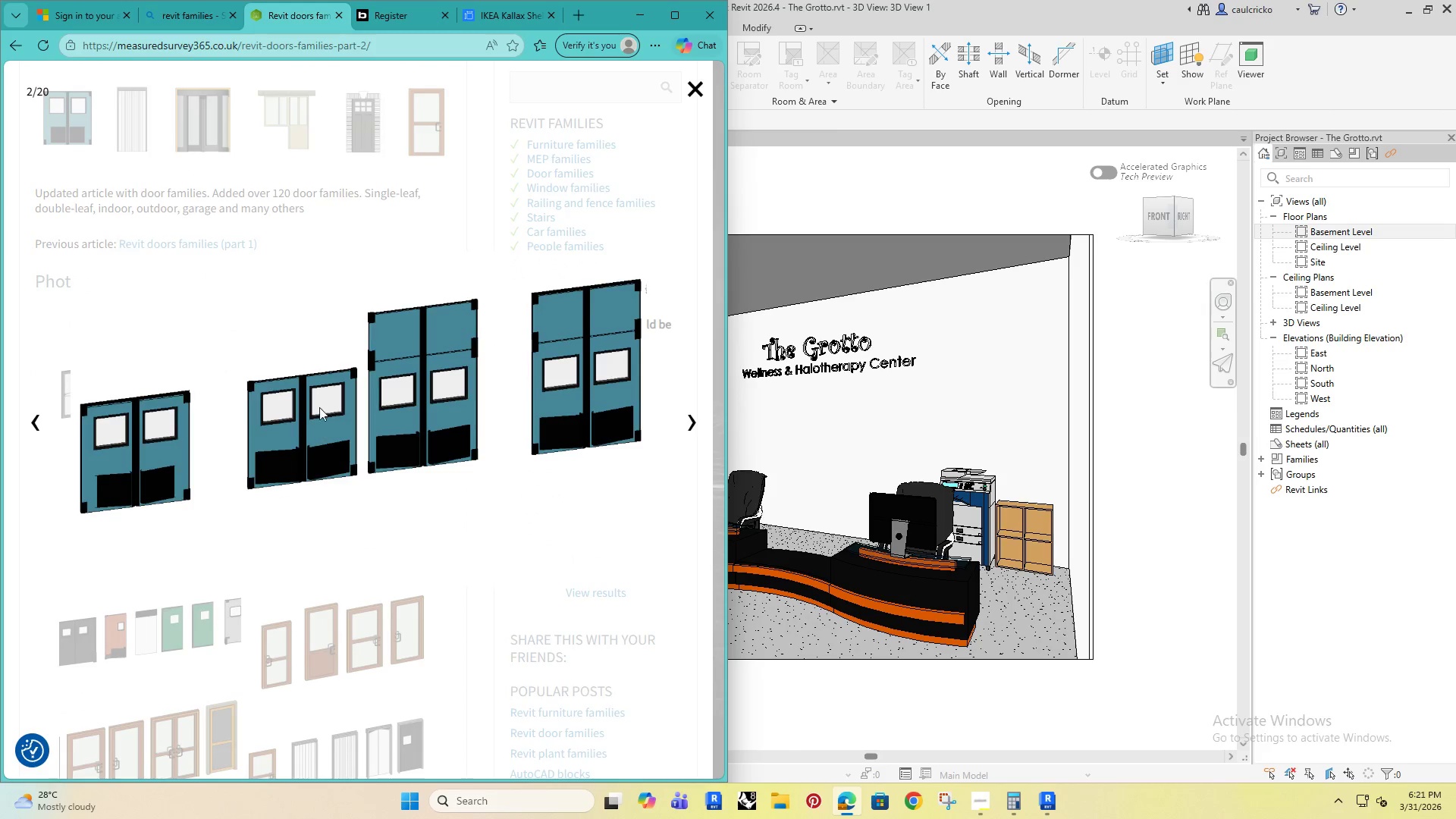 
double_click([305, 400])
 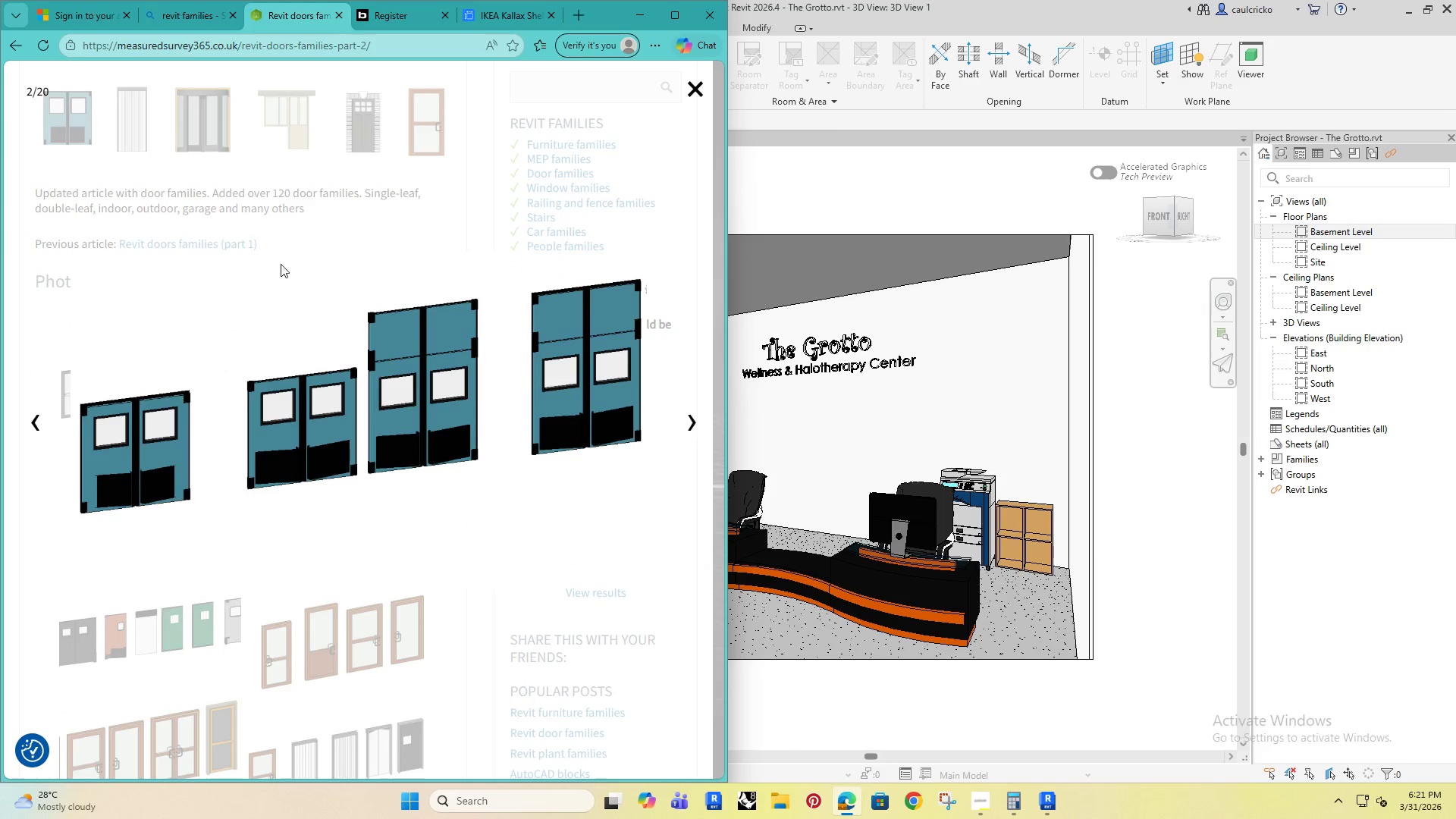 
triple_click([281, 264])
 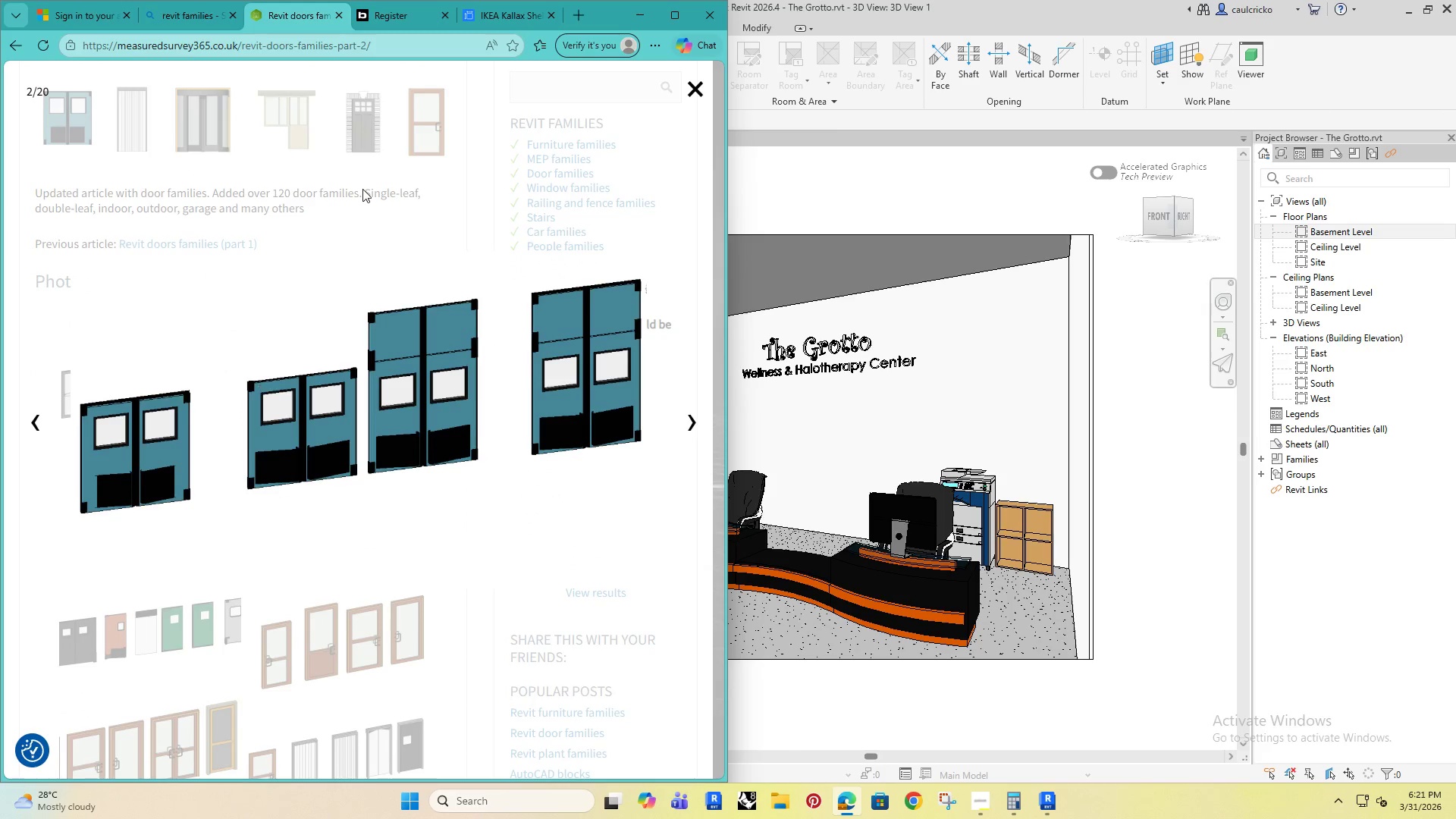 
left_click([362, 189])
 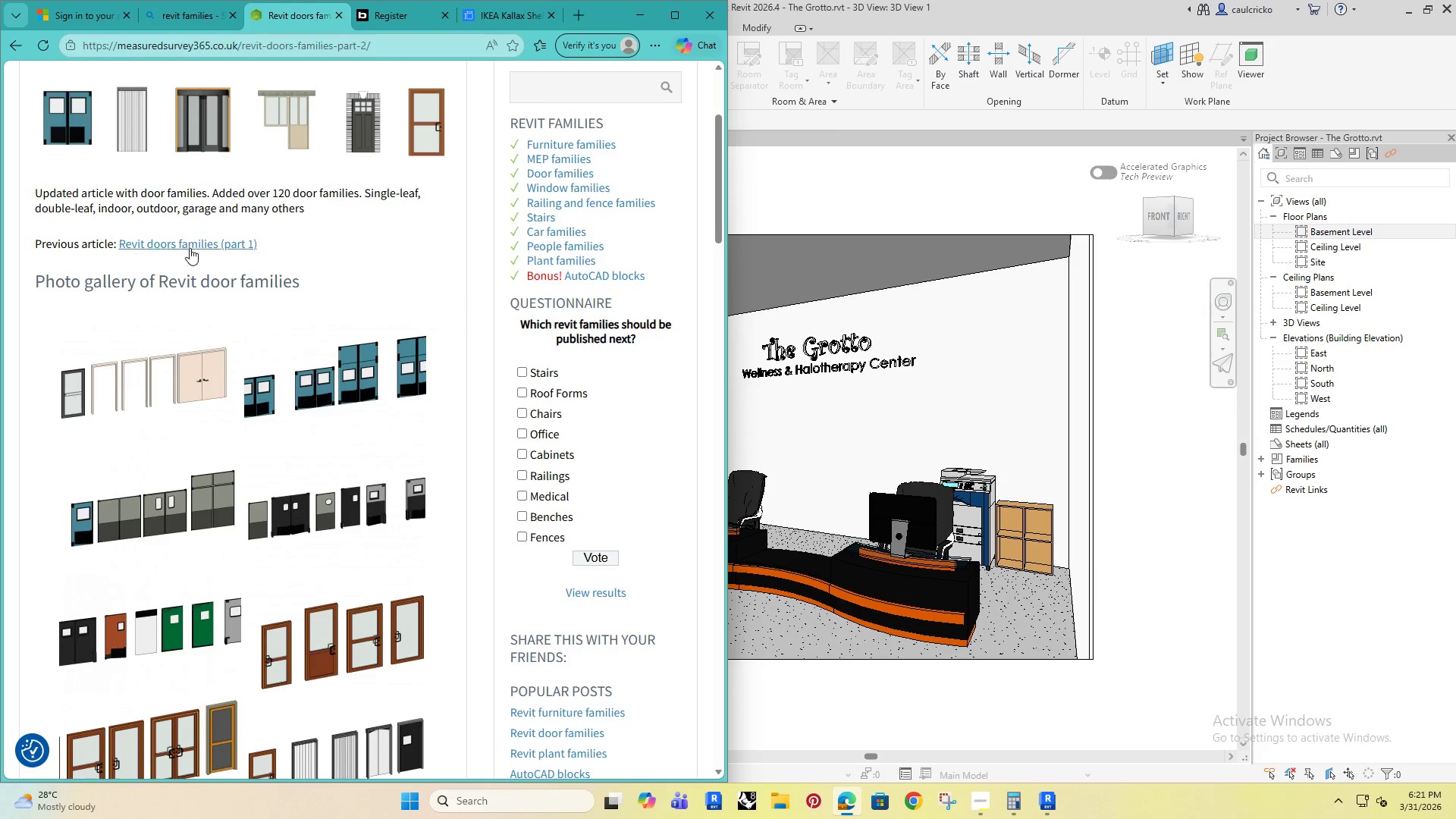 
left_click([190, 237])
 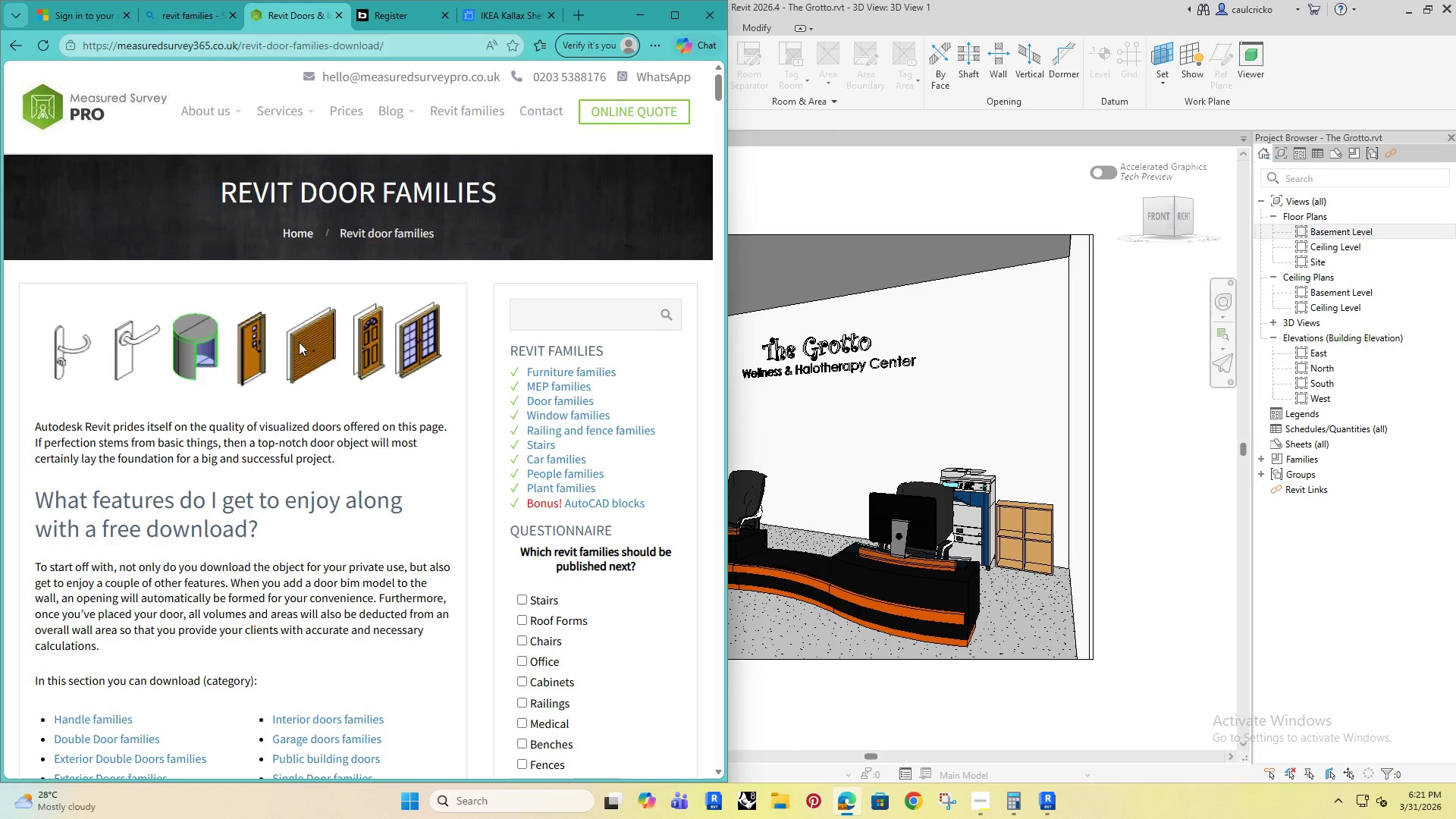 
scroll: coordinate [296, 375], scroll_direction: down, amount: 11.0
 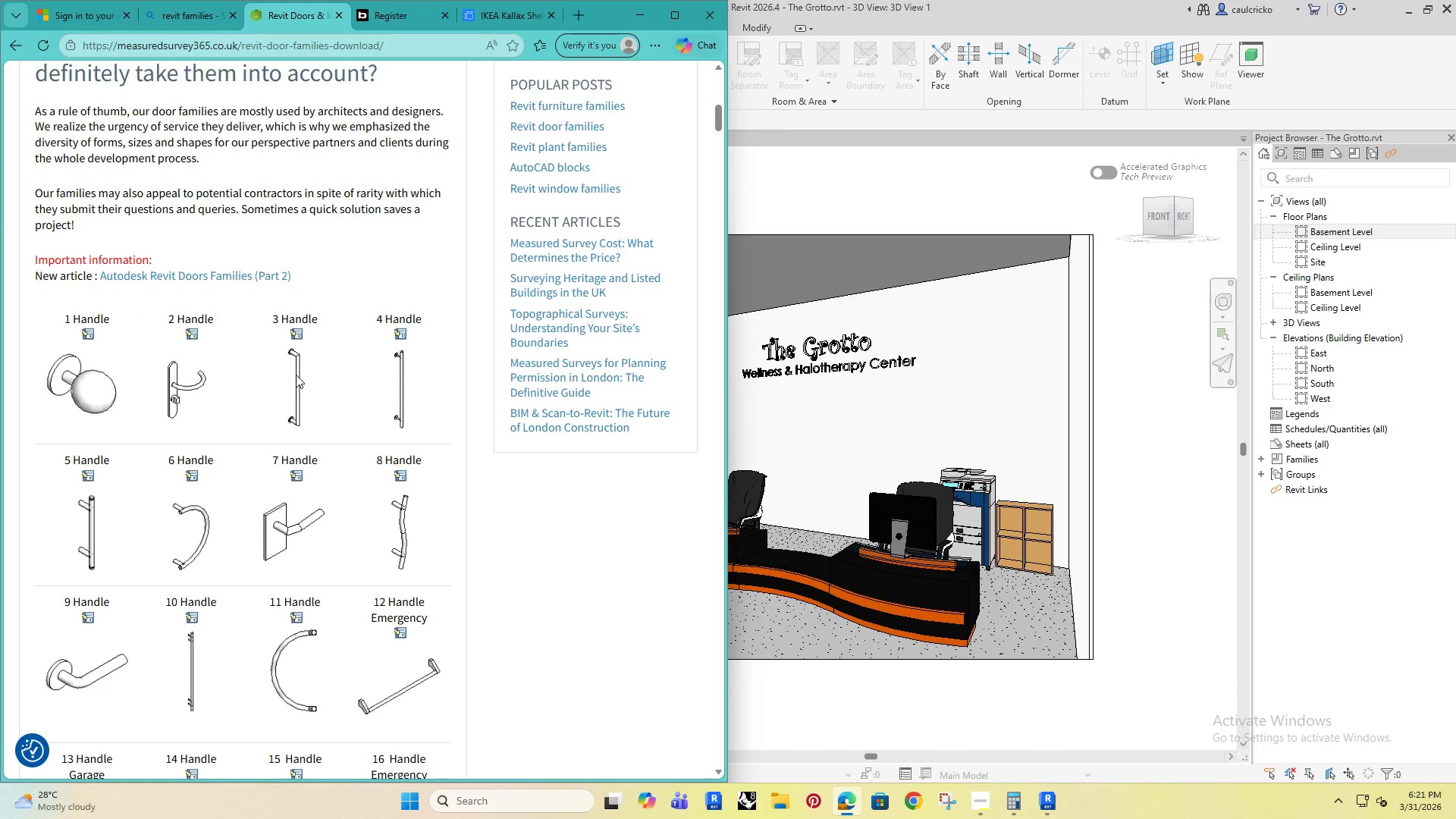 
scroll: coordinate [294, 375], scroll_direction: up, amount: 5.0
 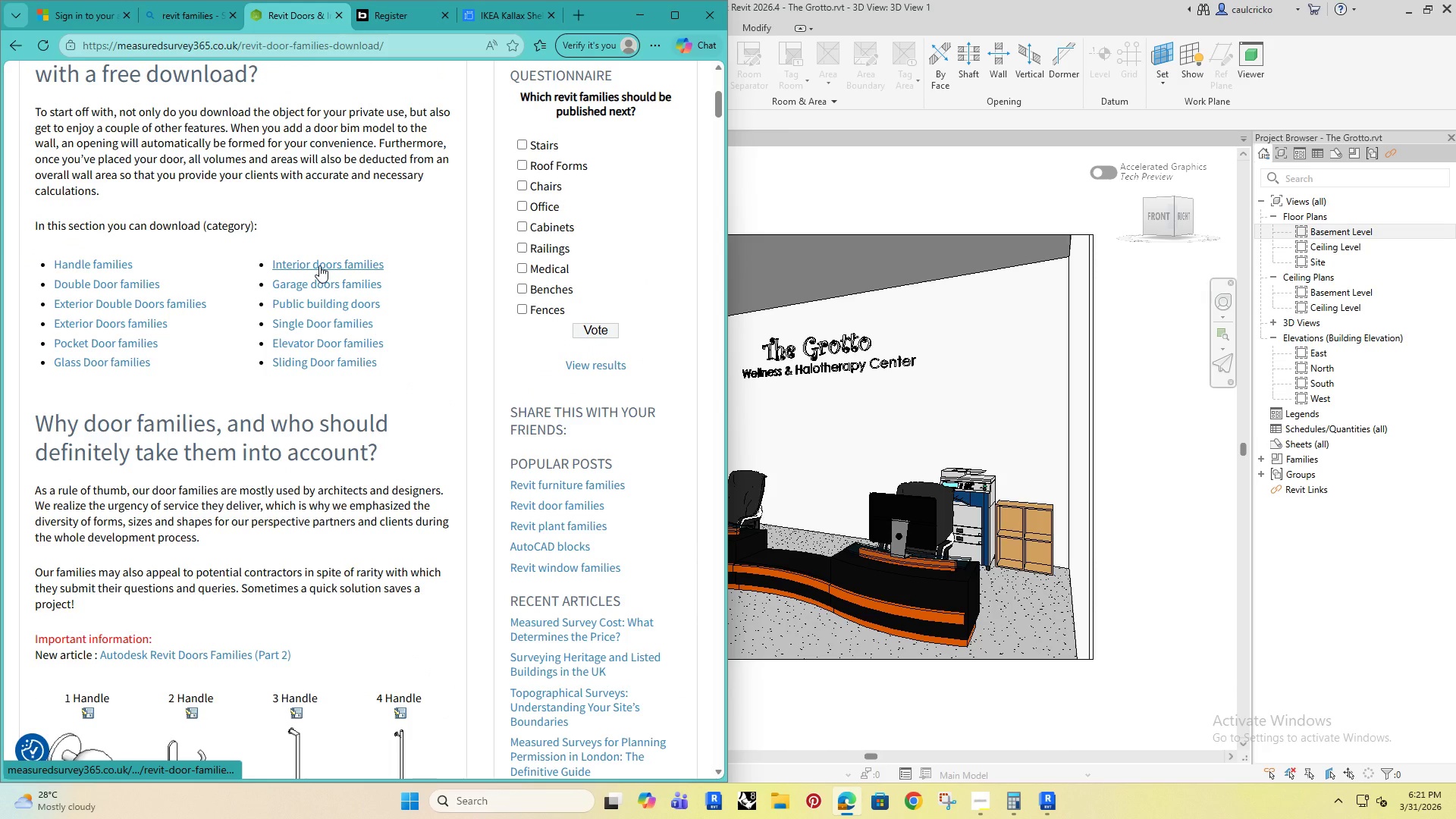 
left_click([319, 265])
 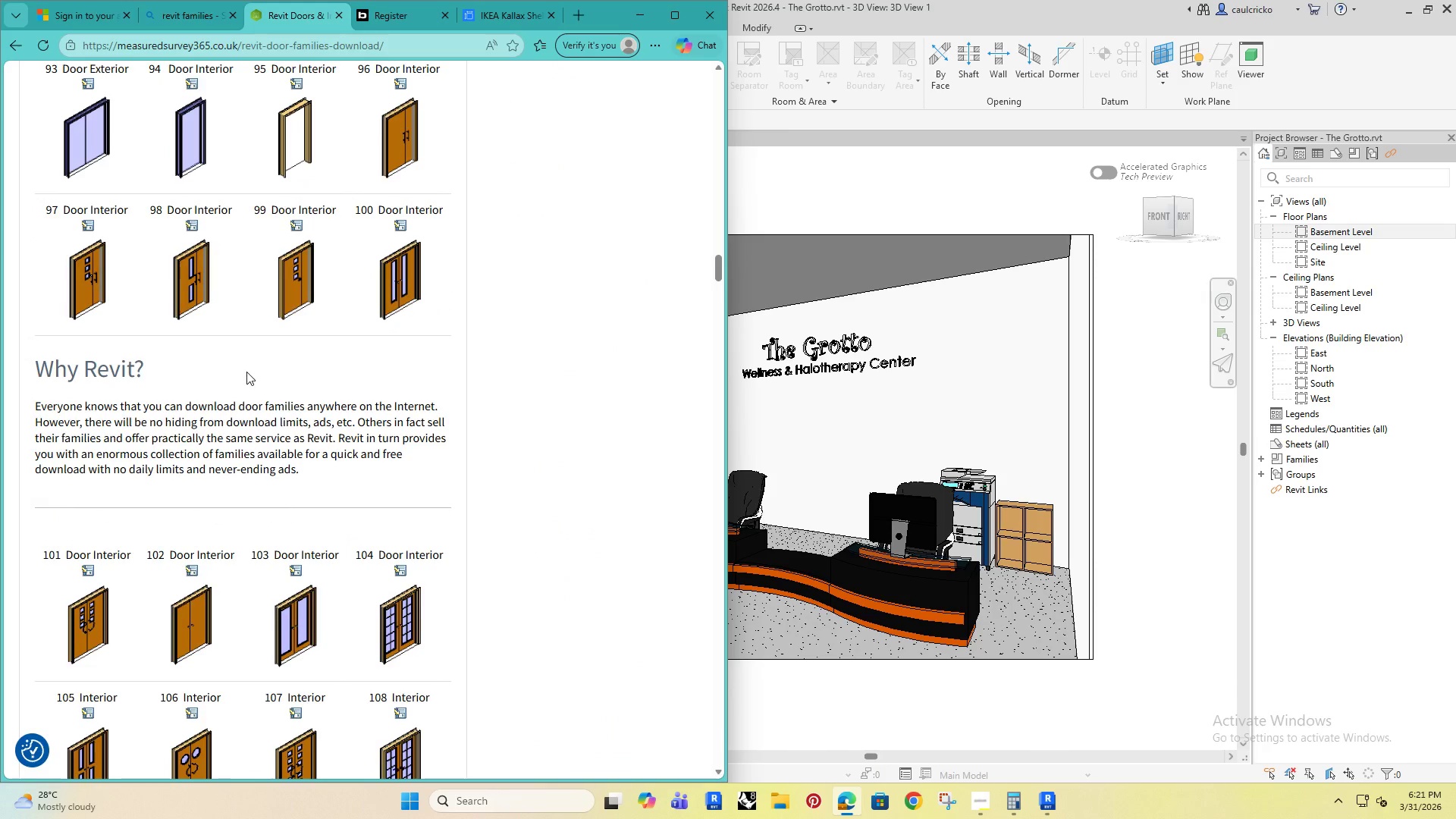 
scroll: coordinate [250, 372], scroll_direction: up, amount: 15.0
 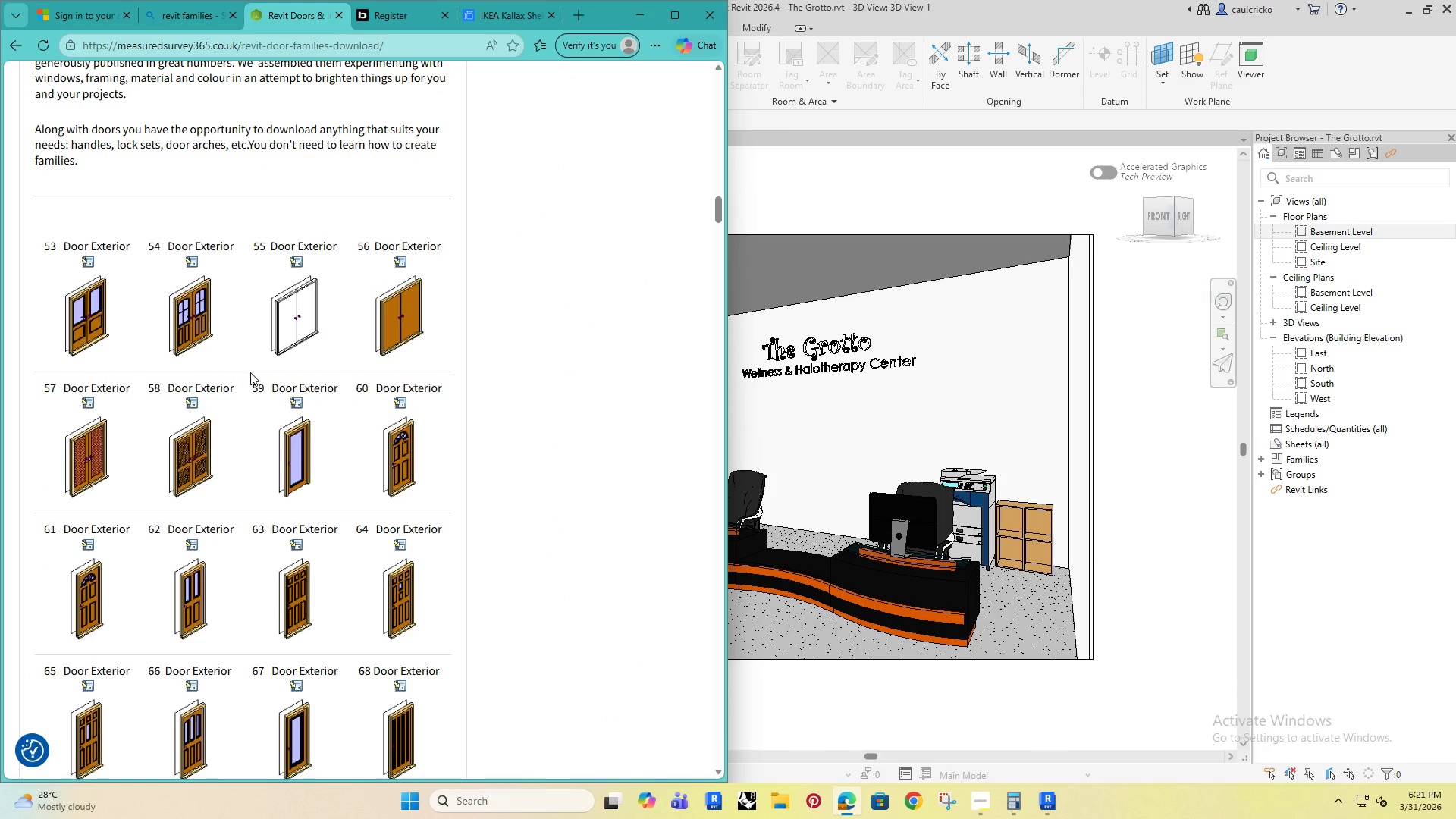 
scroll: coordinate [306, 375], scroll_direction: down, amount: 40.0
 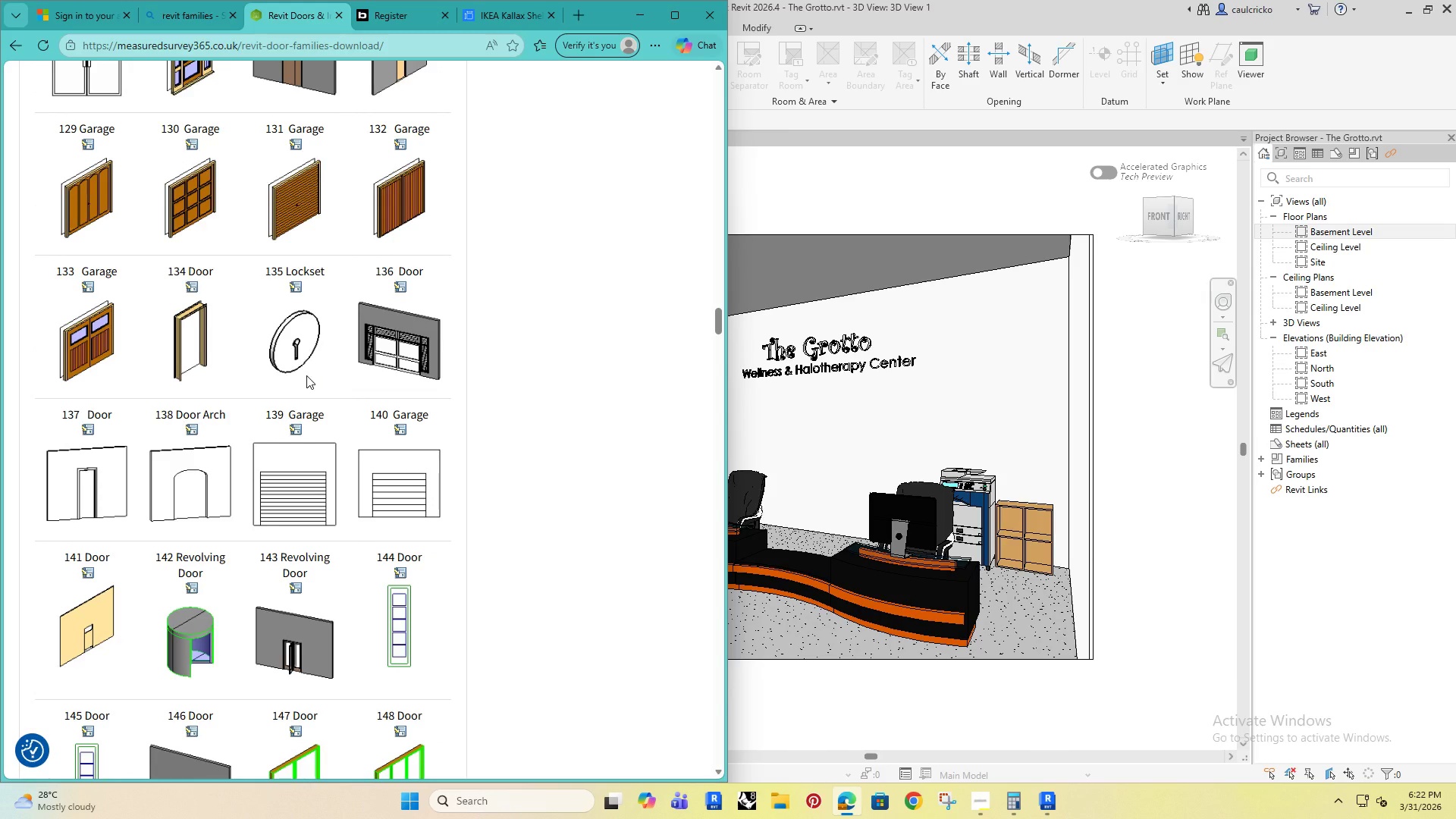 
scroll: coordinate [307, 376], scroll_direction: down, amount: 10.0
 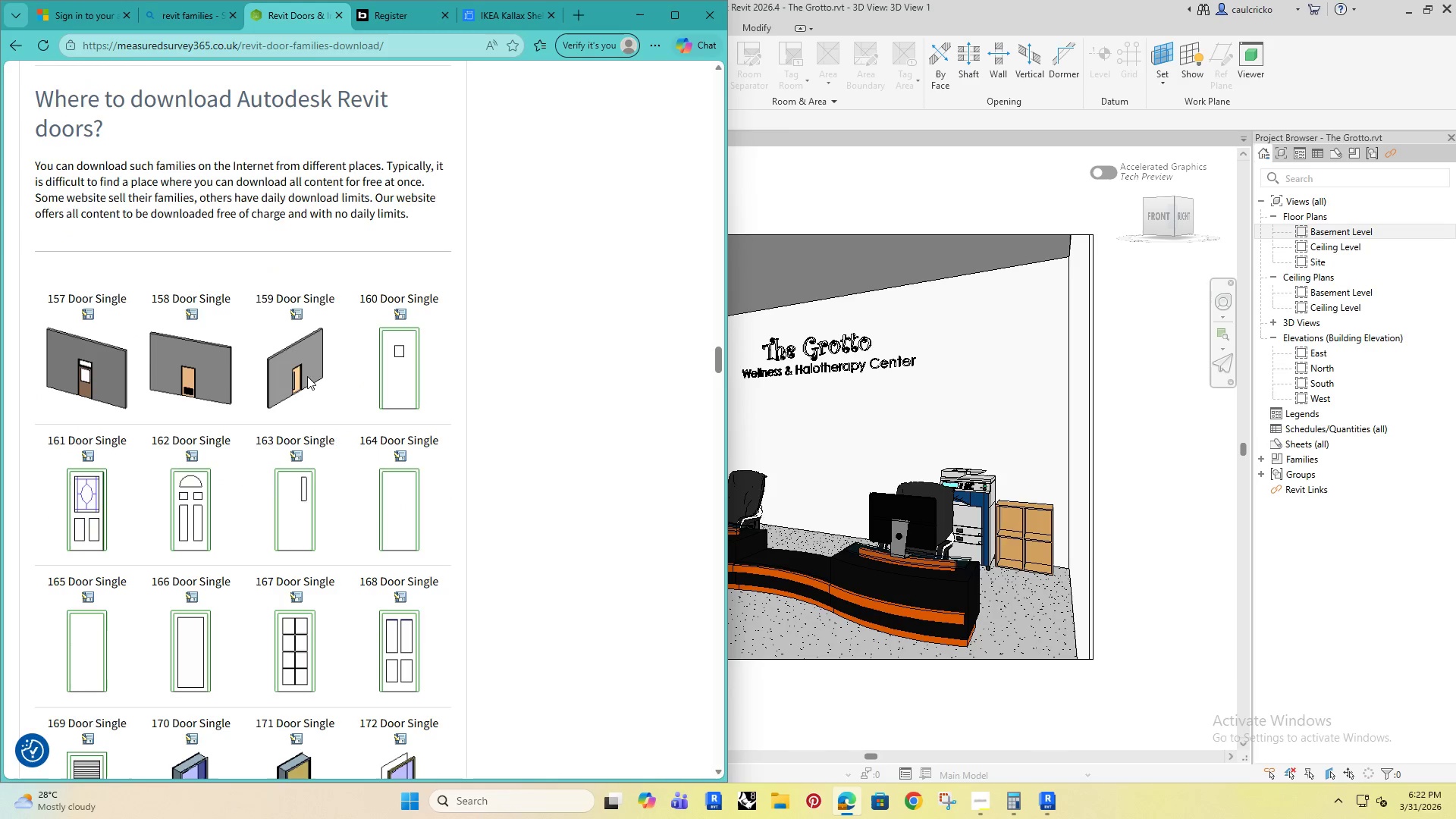 
scroll: coordinate [331, 370], scroll_direction: up, amount: 7.0
 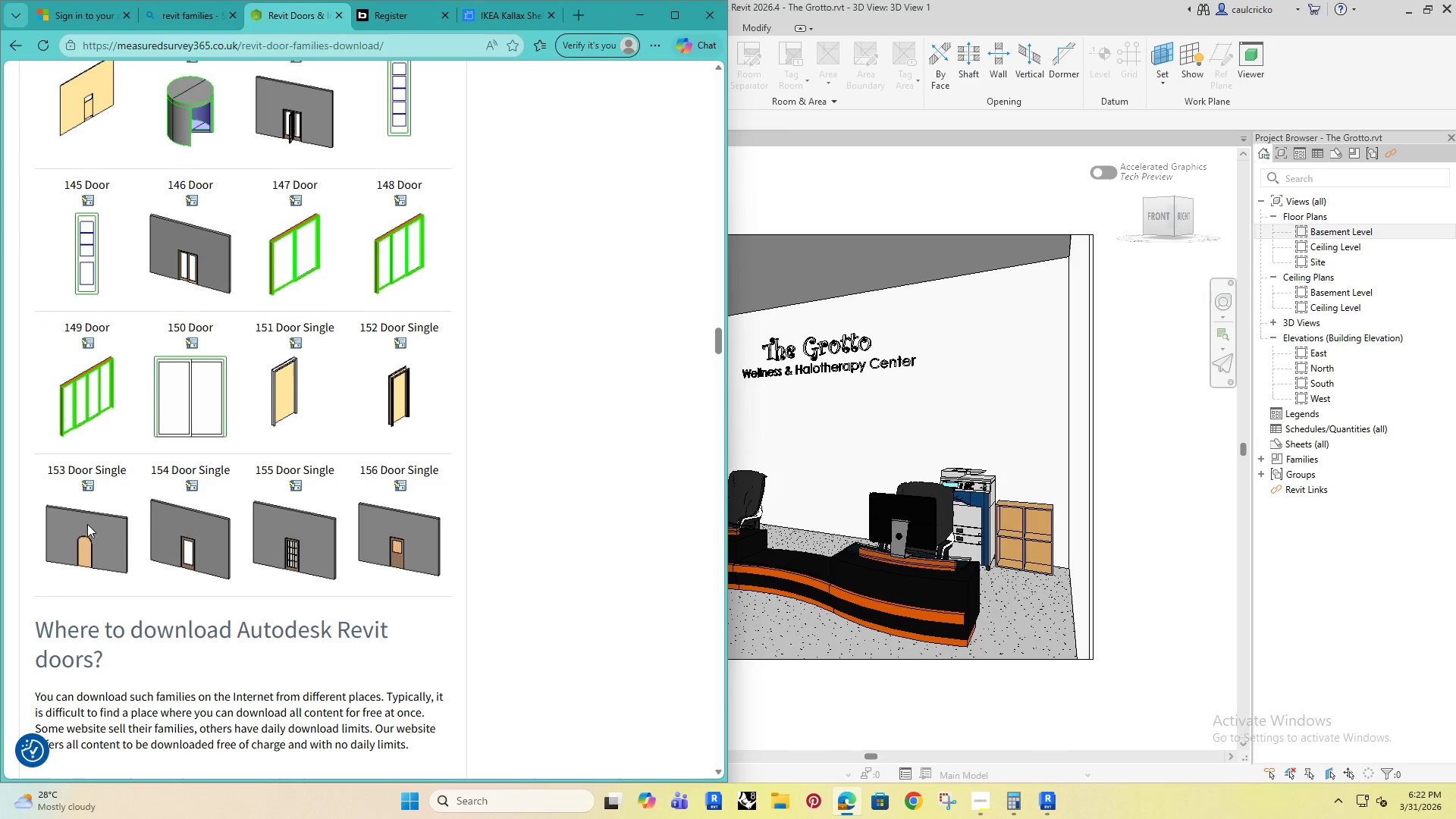 
left_click([87, 488])
 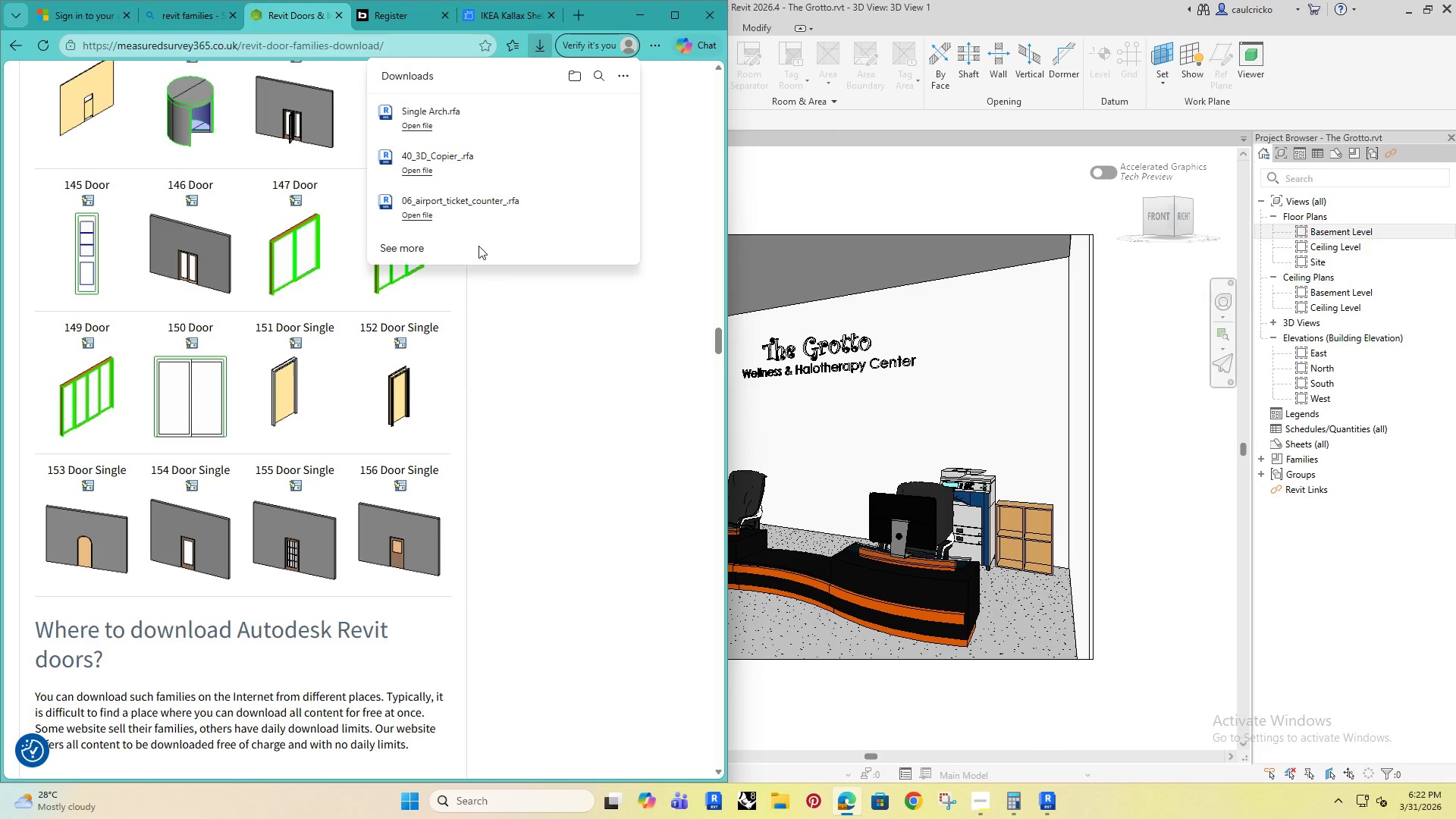 
left_click_drag(start_coordinate=[437, 121], to_coordinate=[937, 445])
 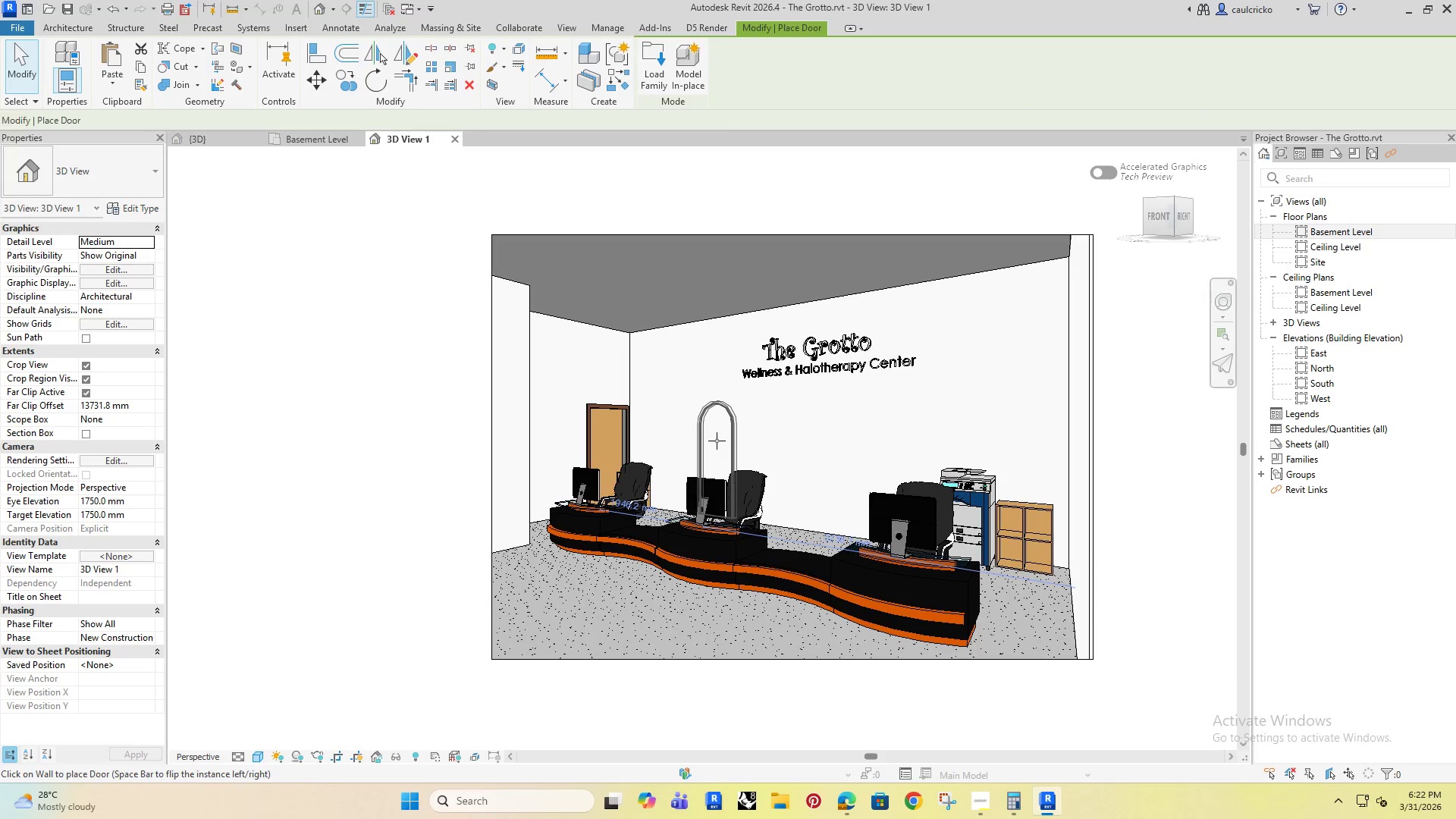 
left_click([564, 416])
 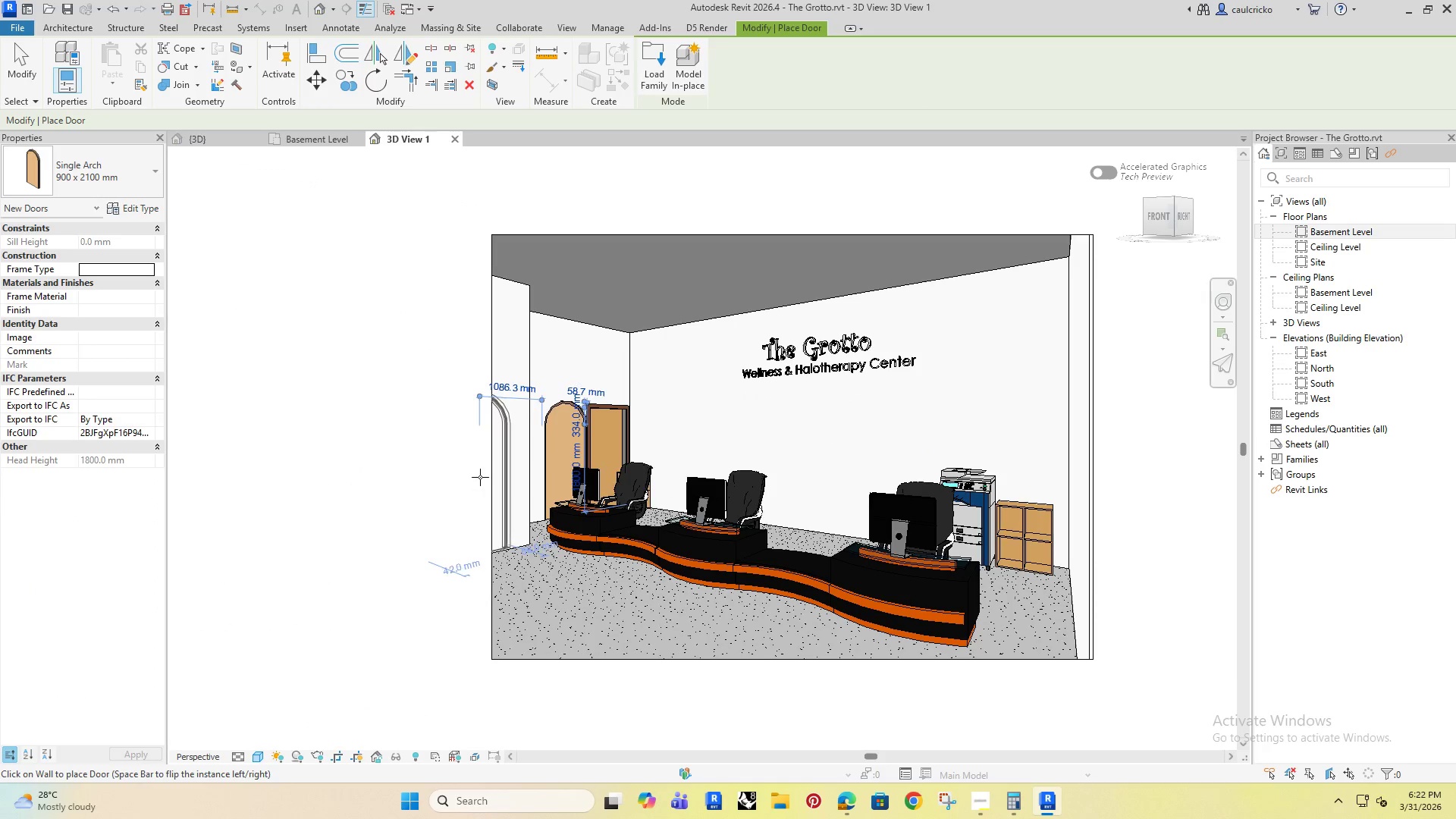 
key(Escape)
 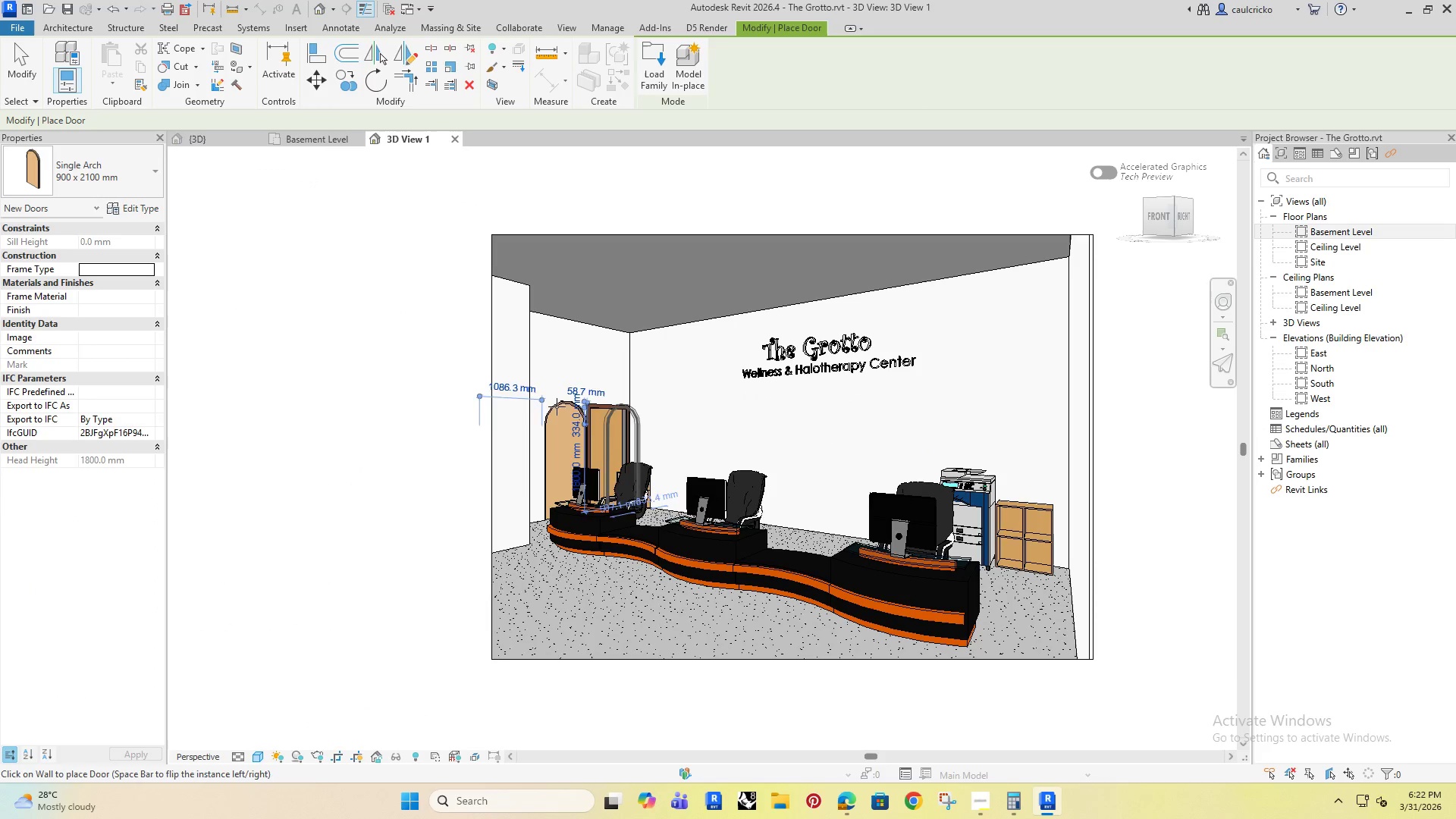 
key(Escape)
 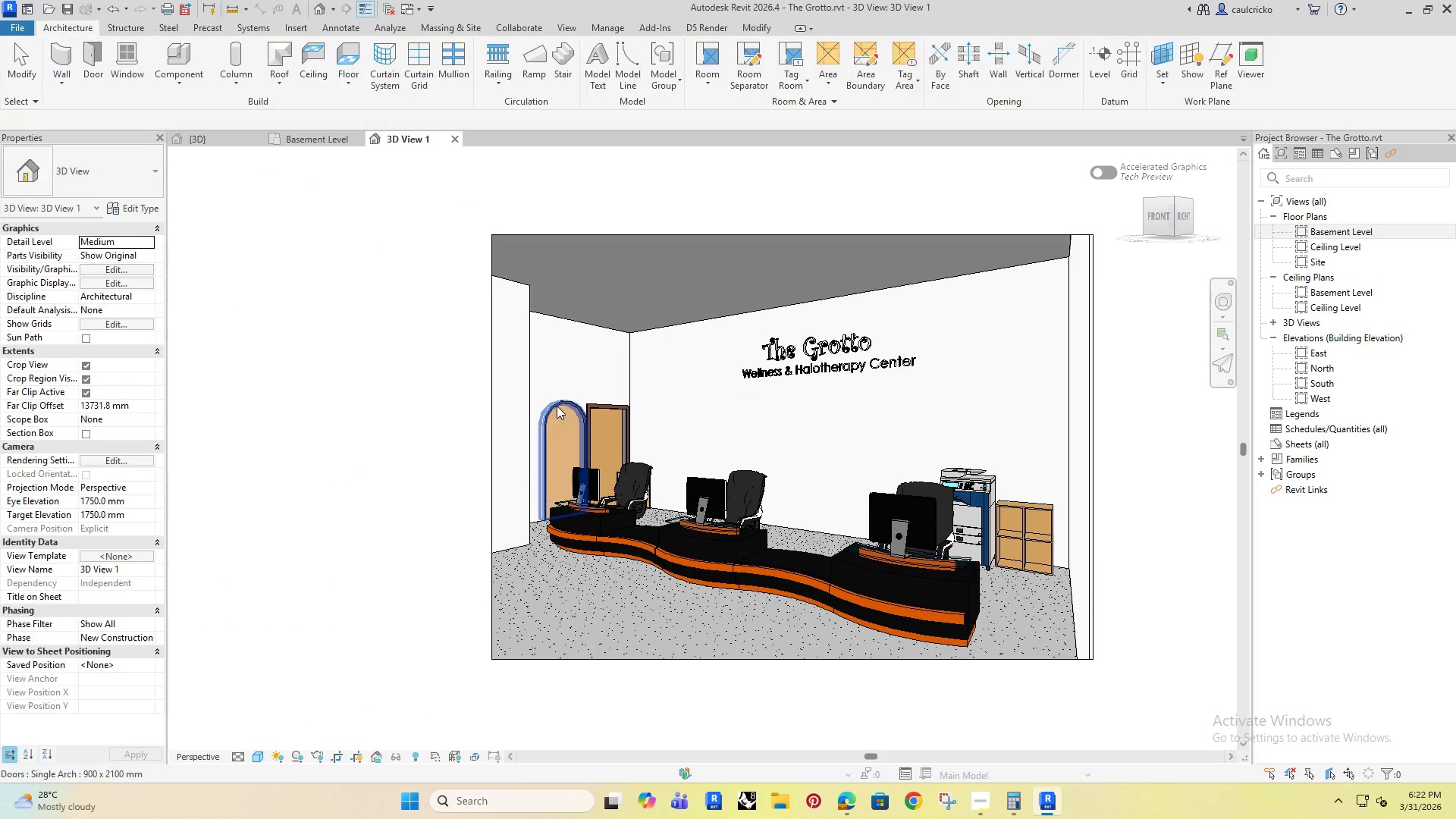 
left_click([557, 406])
 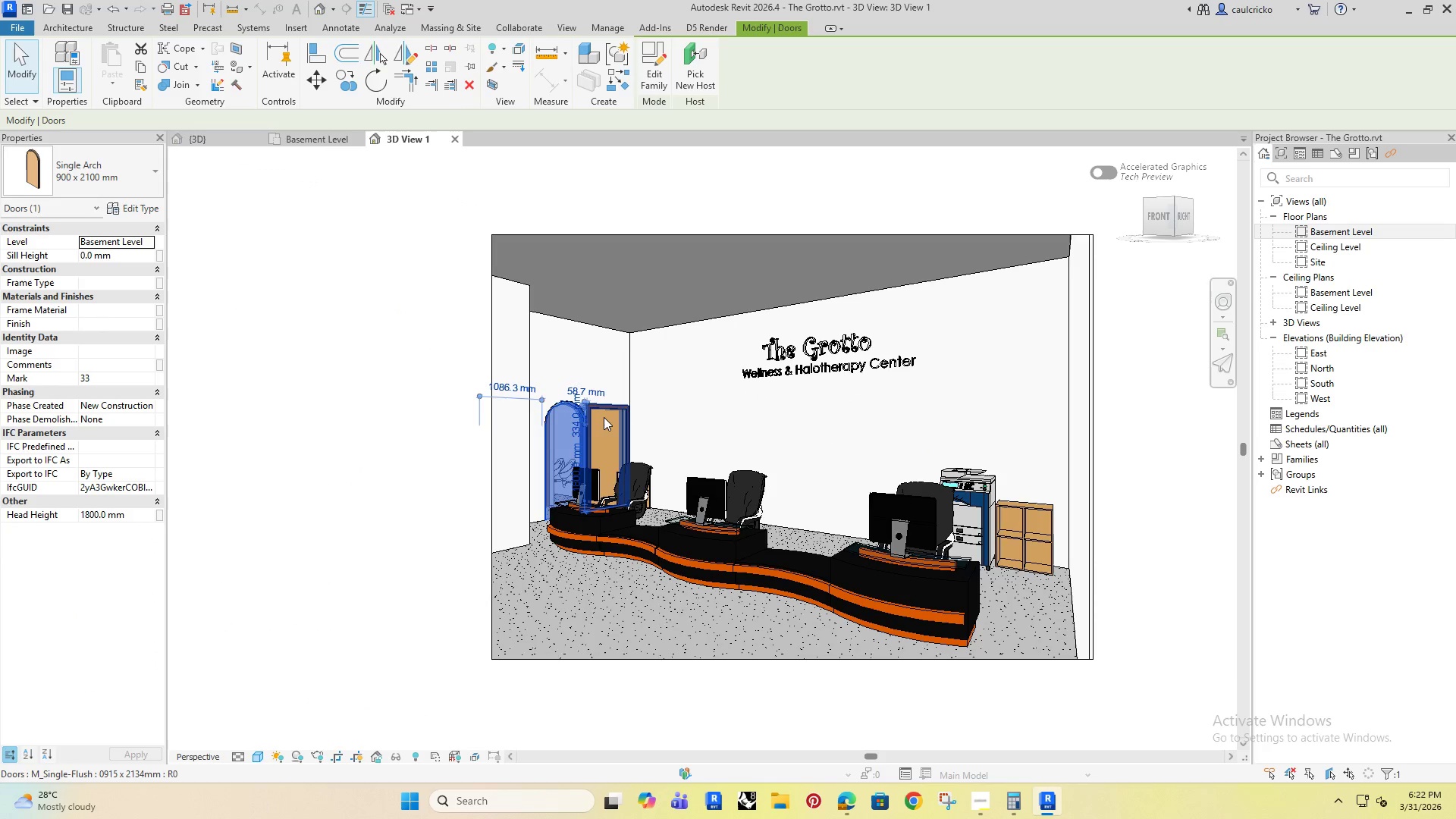 
left_click([604, 417])
 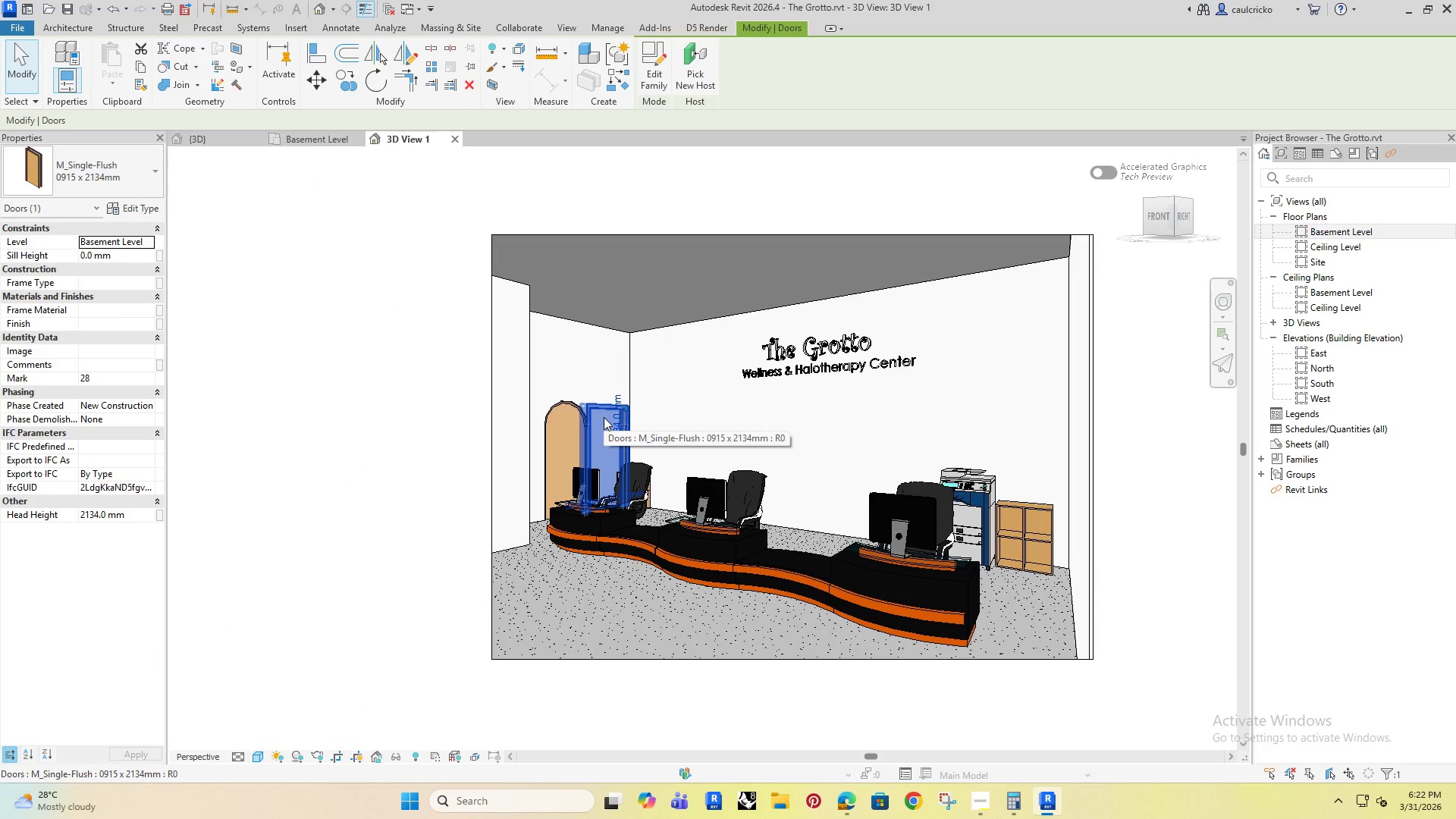 
key(Delete)
 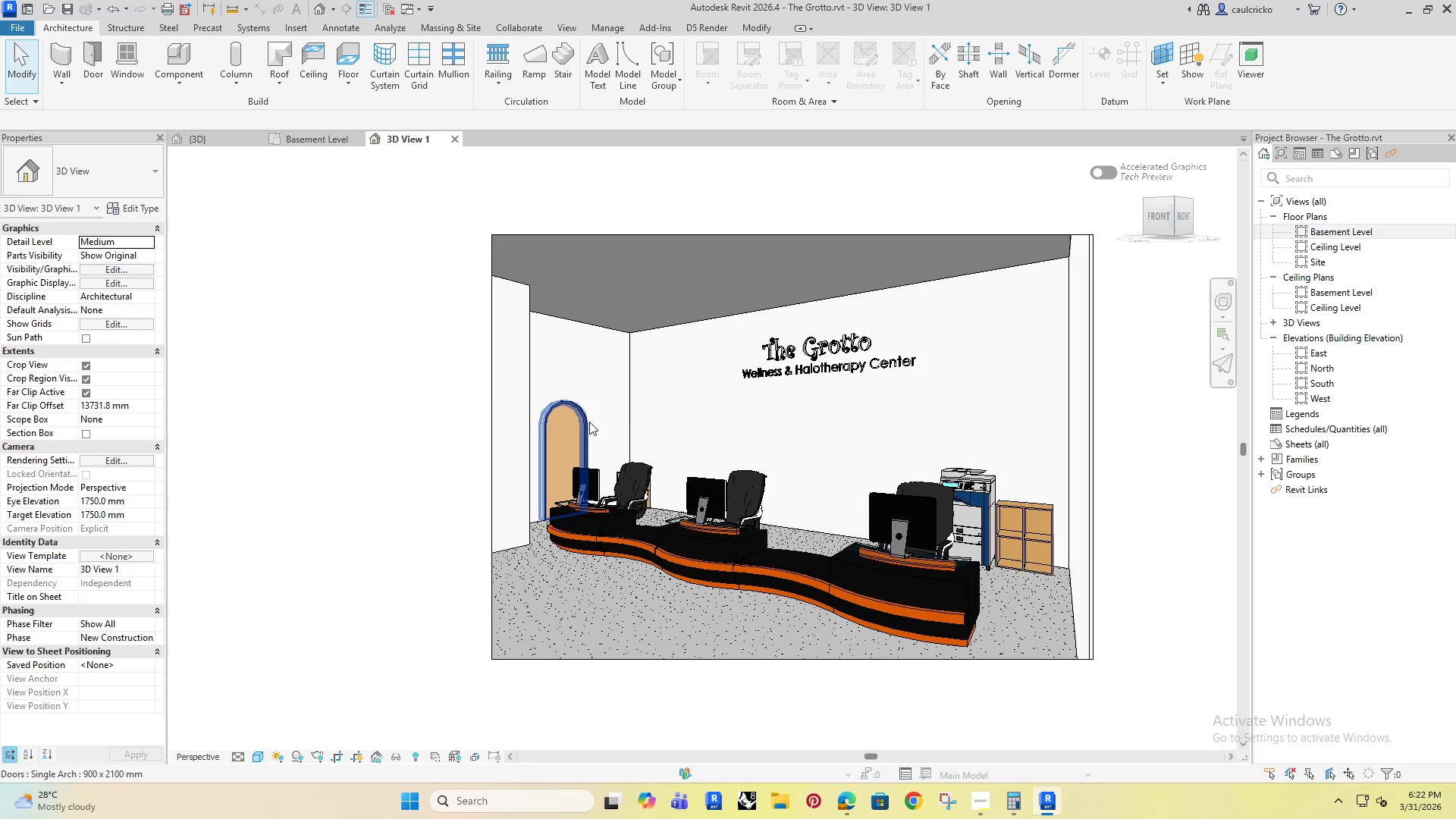 
left_click([589, 422])
 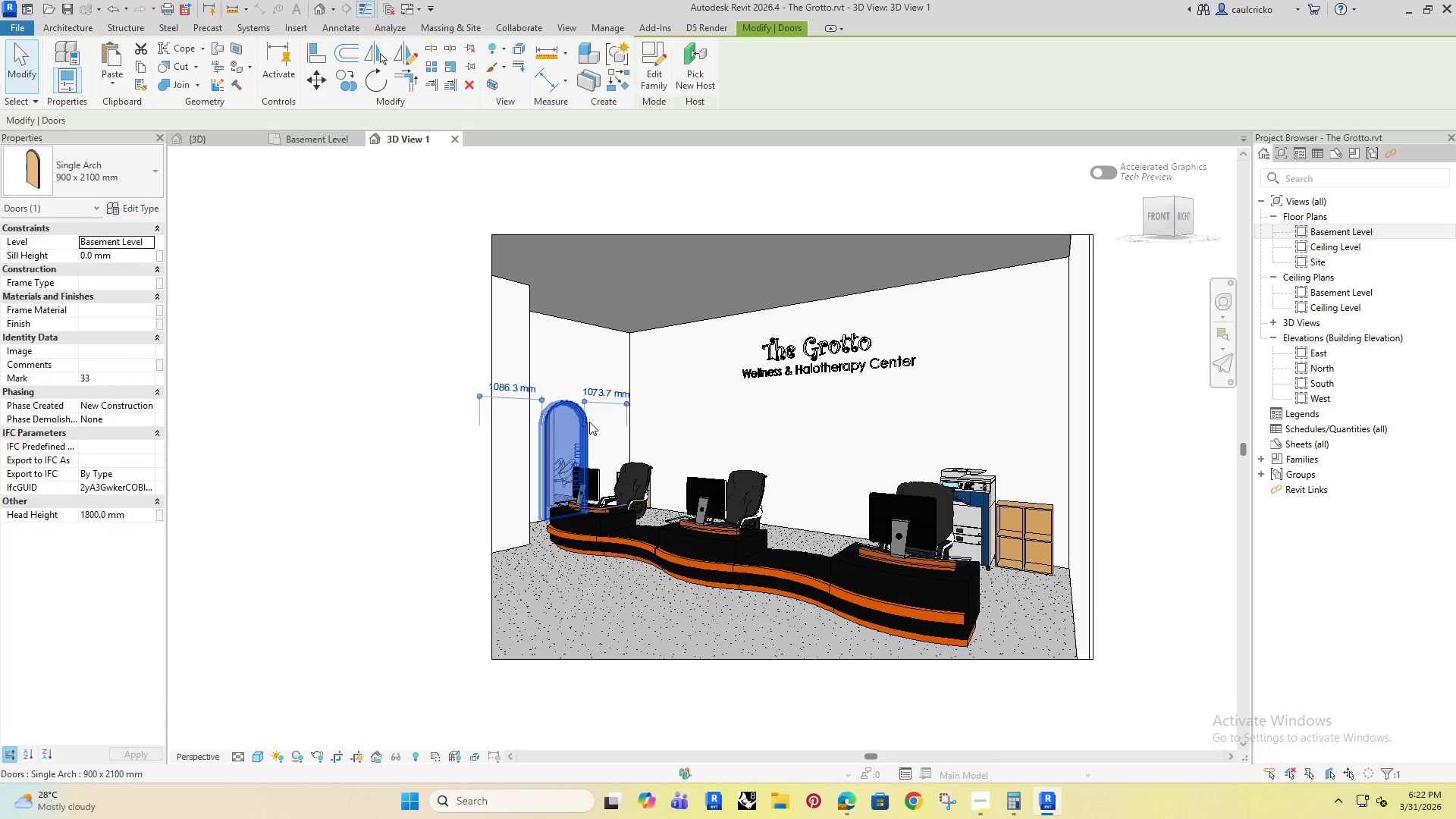 
key(ArrowRight)
 